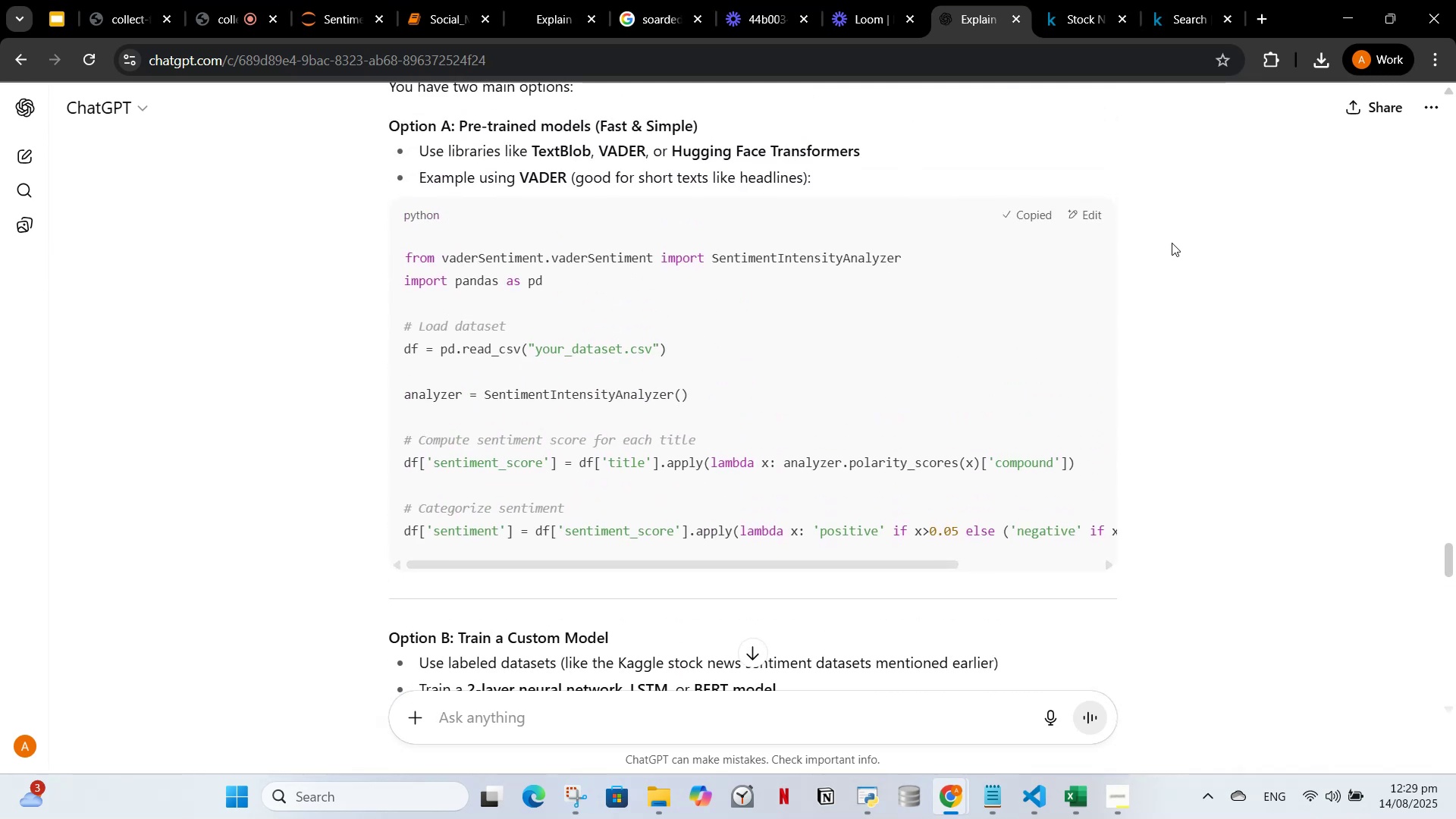 
scroll: coordinate [927, 453], scroll_direction: down, amount: 7.0
 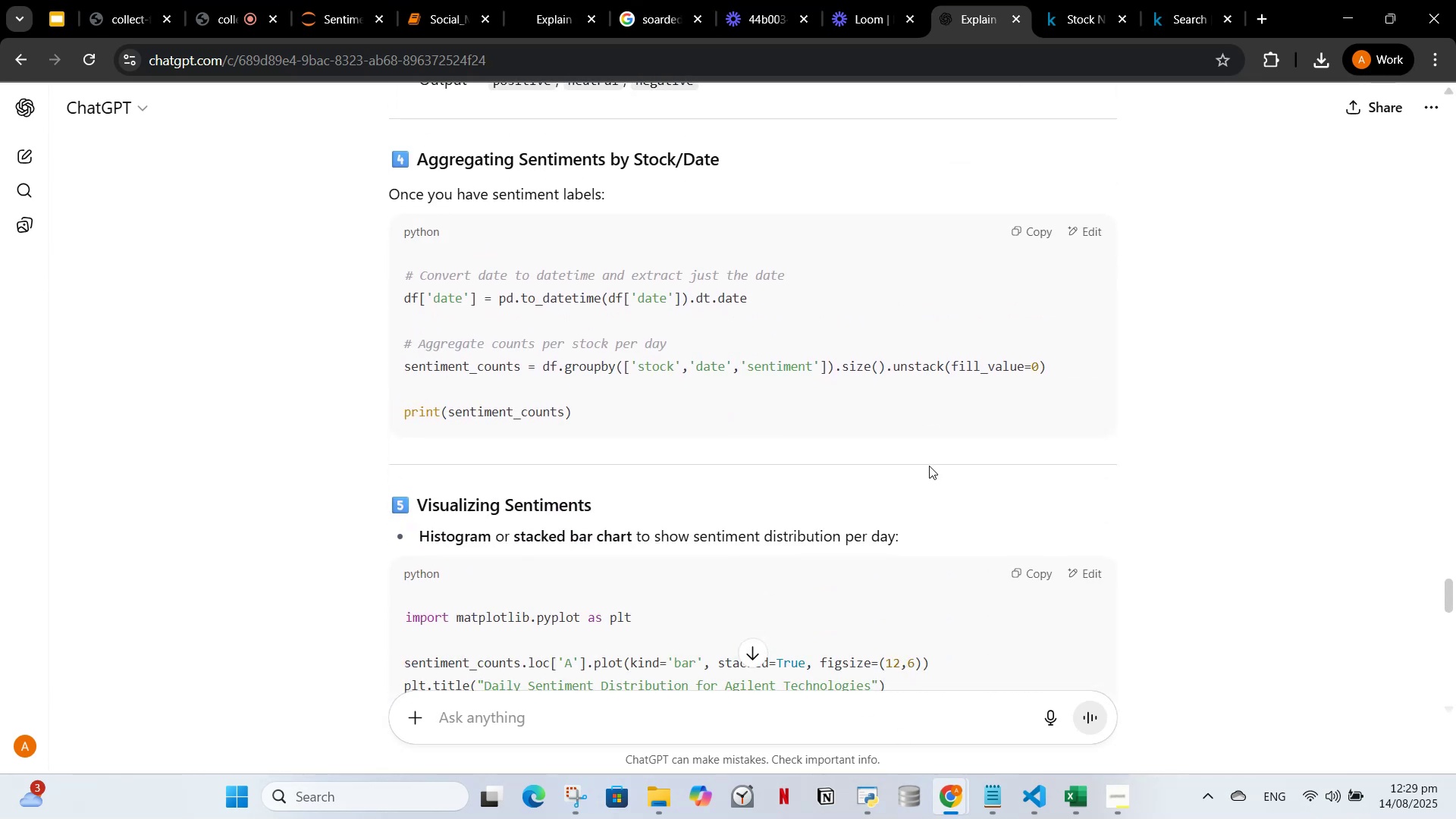 
scroll: coordinate [929, 467], scroll_direction: up, amount: 3.0
 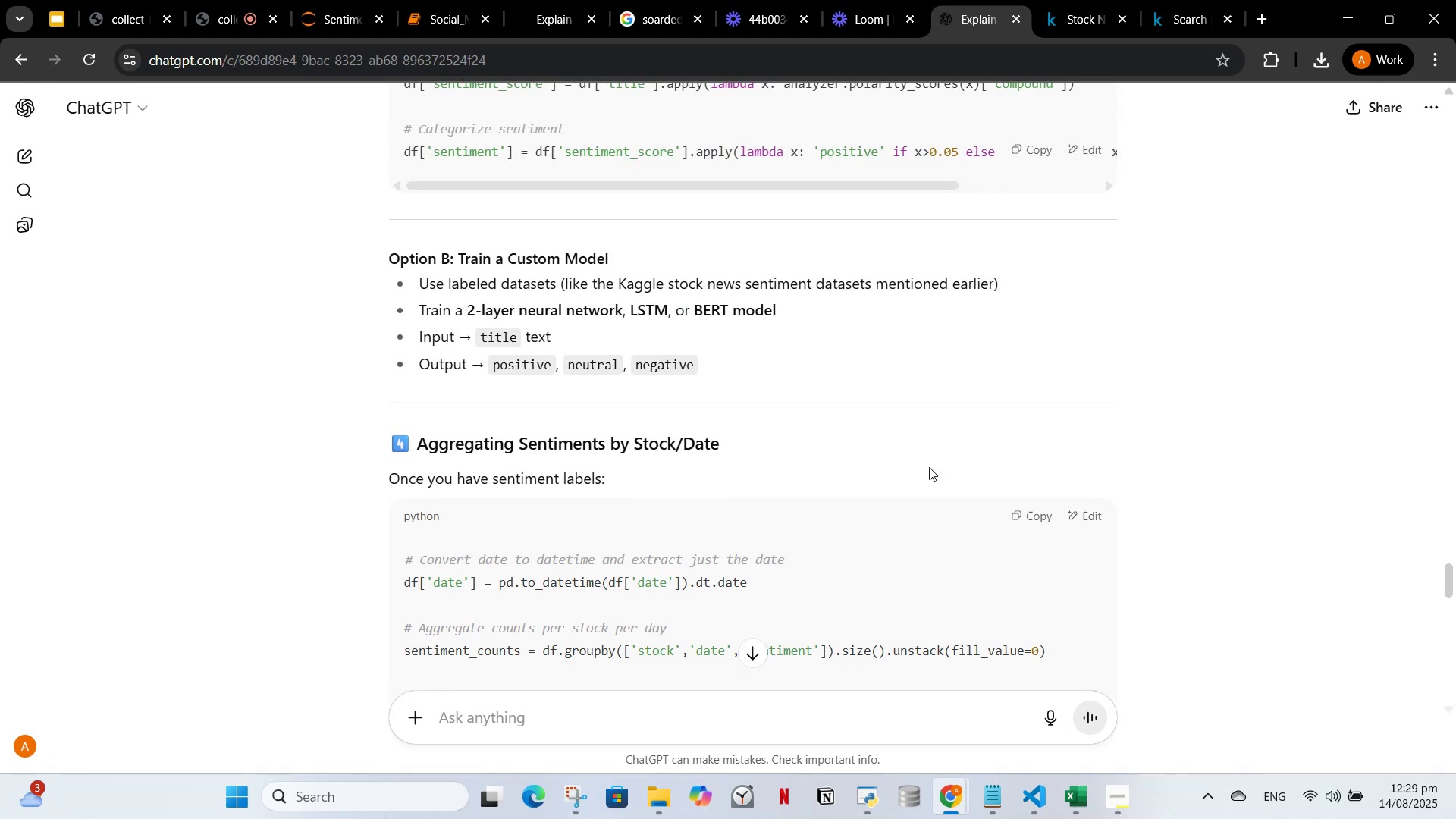 
wait(8.21)
 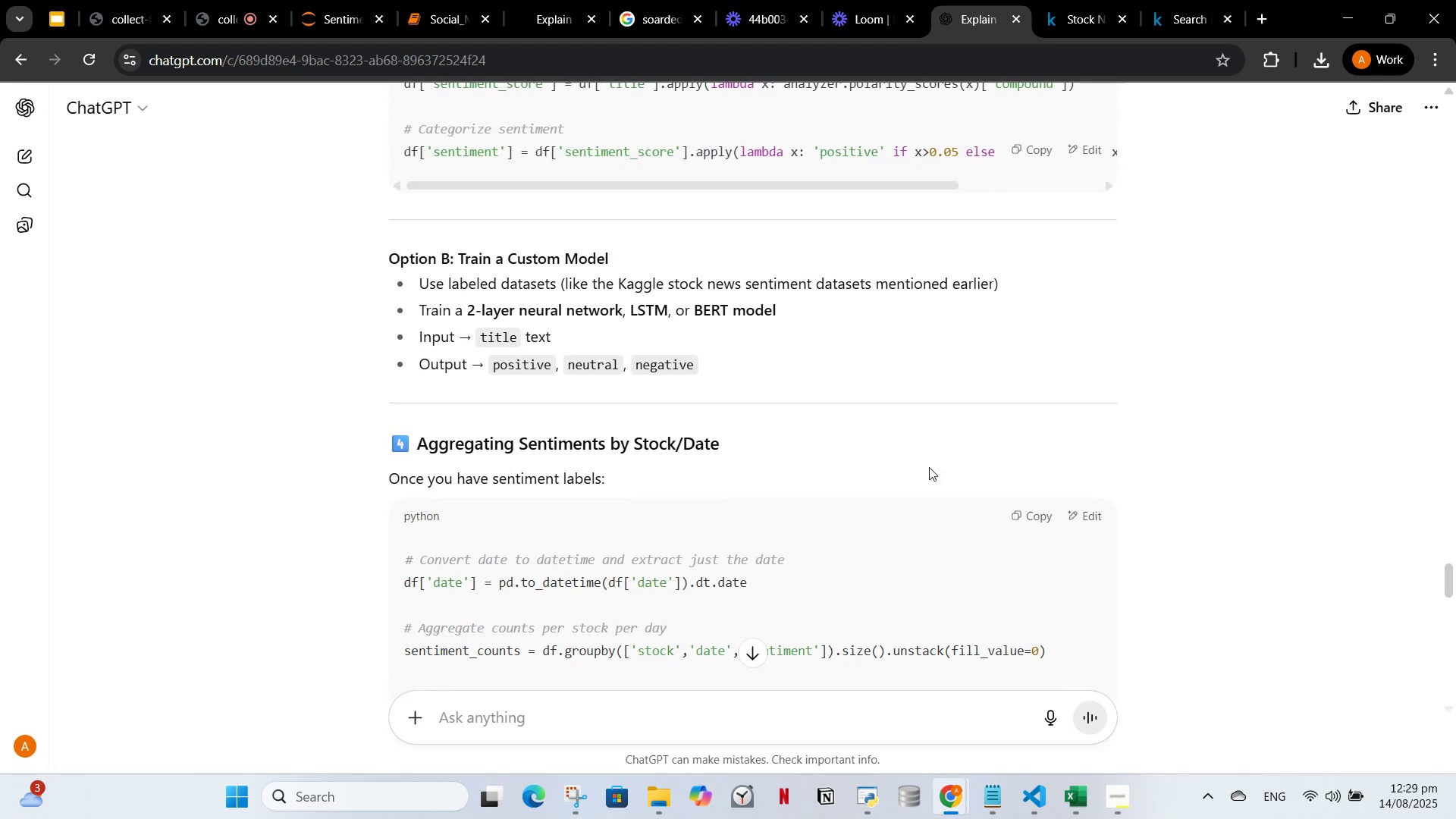 
scroll: coordinate [921, 479], scroll_direction: down, amount: 3.0
 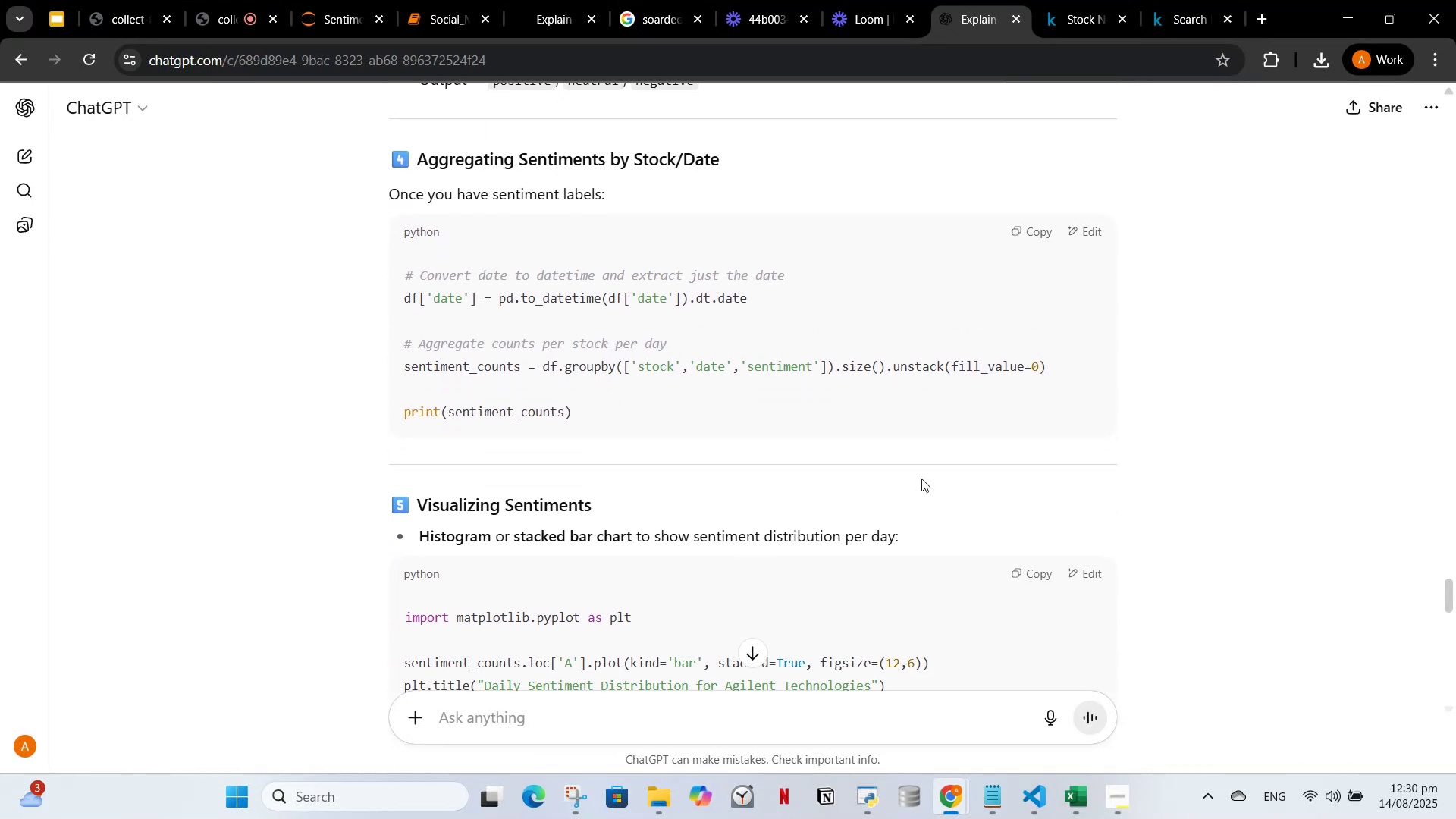 
scroll: coordinate [921, 477], scroll_direction: up, amount: 6.0
 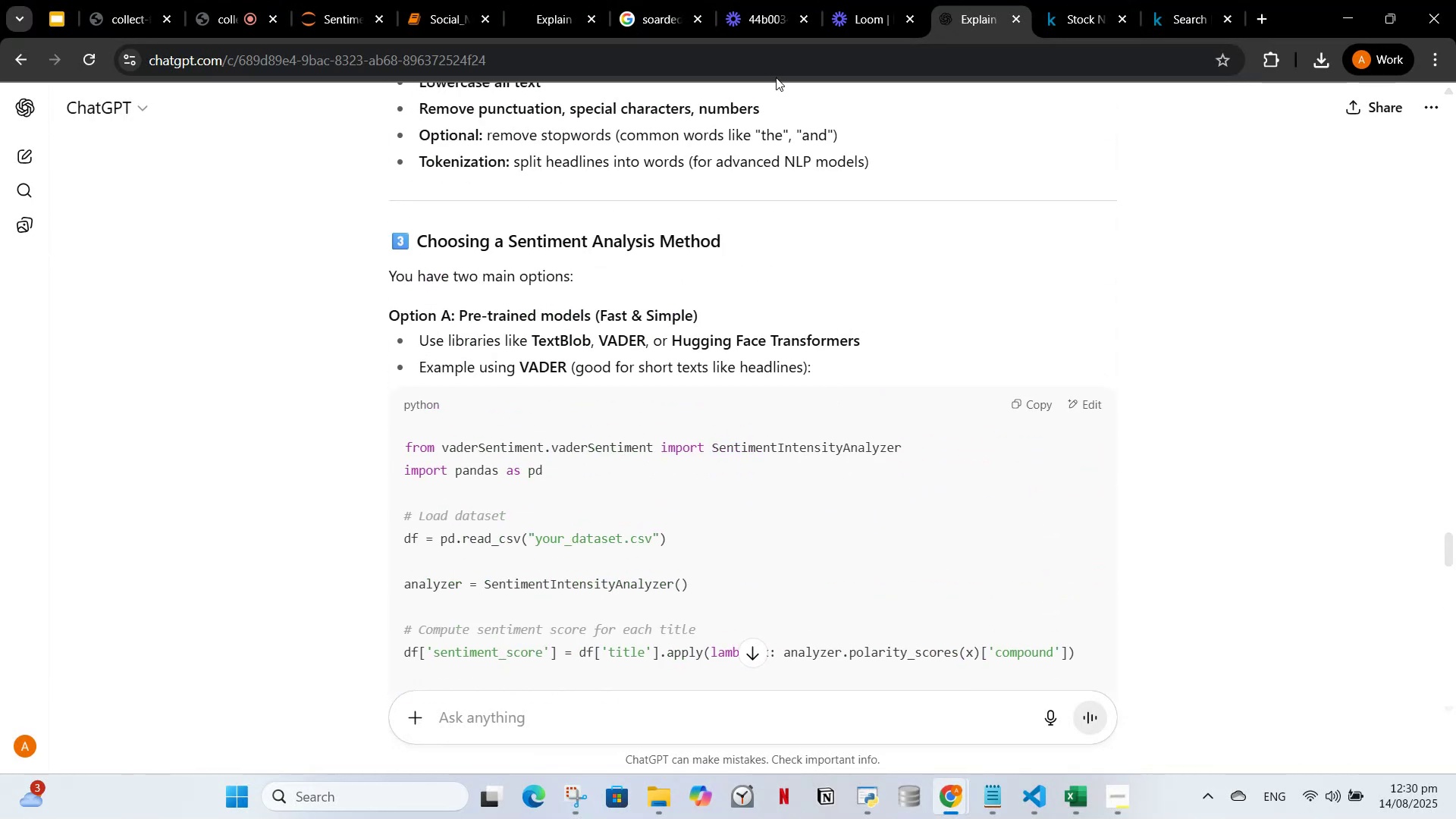 
left_click([453, 4])
 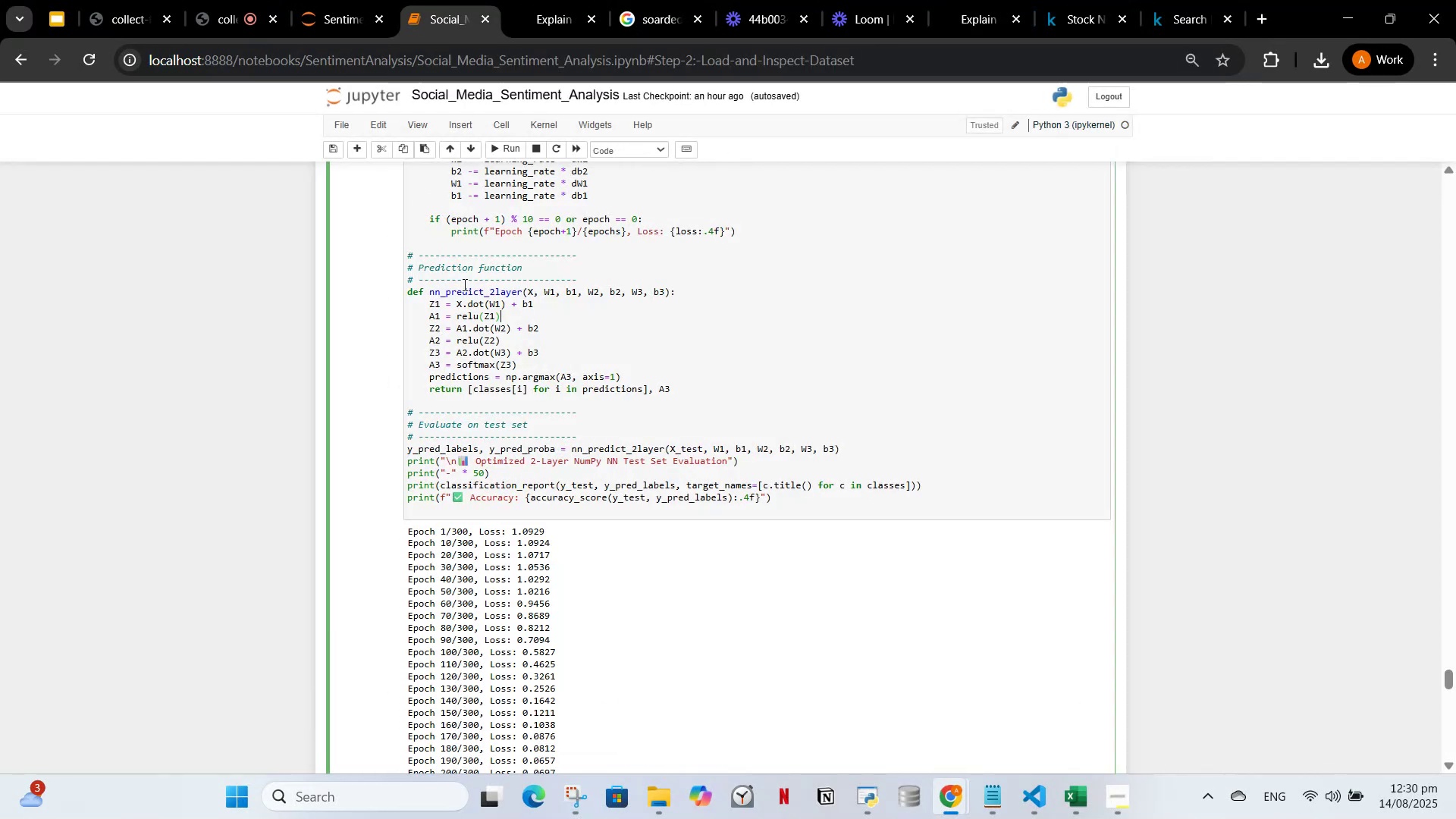 
scroll: coordinate [482, 280], scroll_direction: up, amount: 3.0
 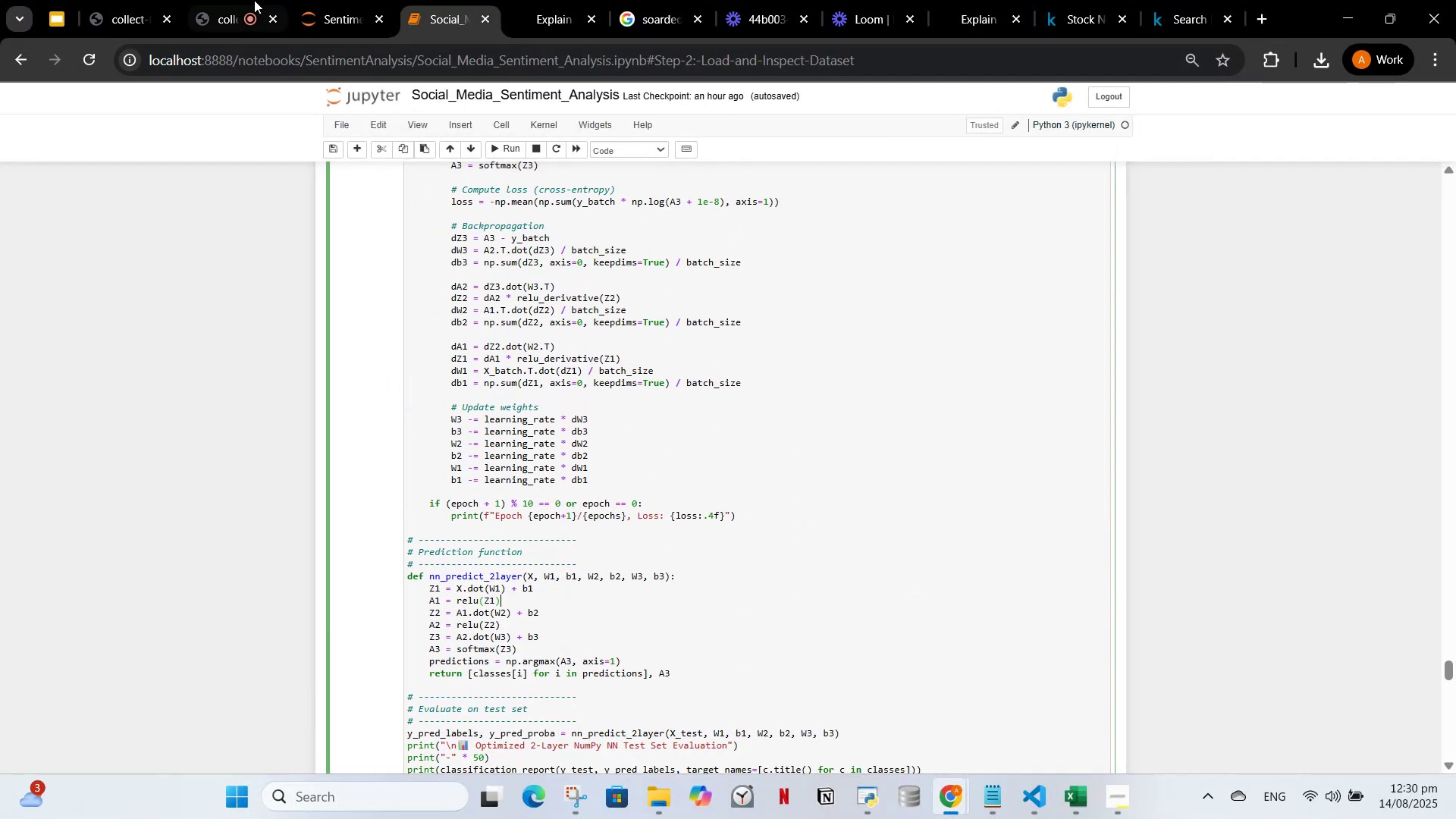 
left_click([328, 17])
 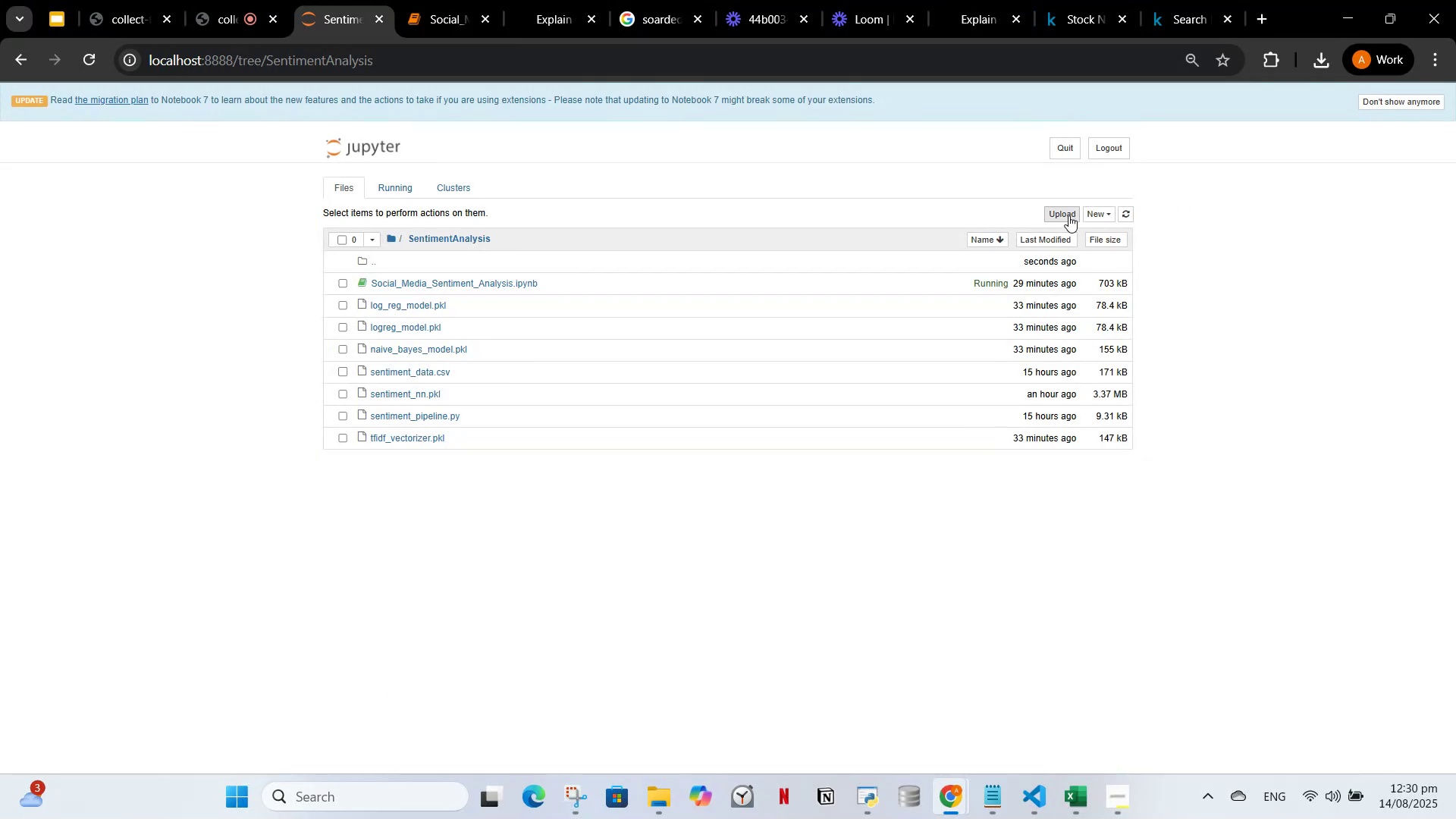 
left_click([1101, 206])
 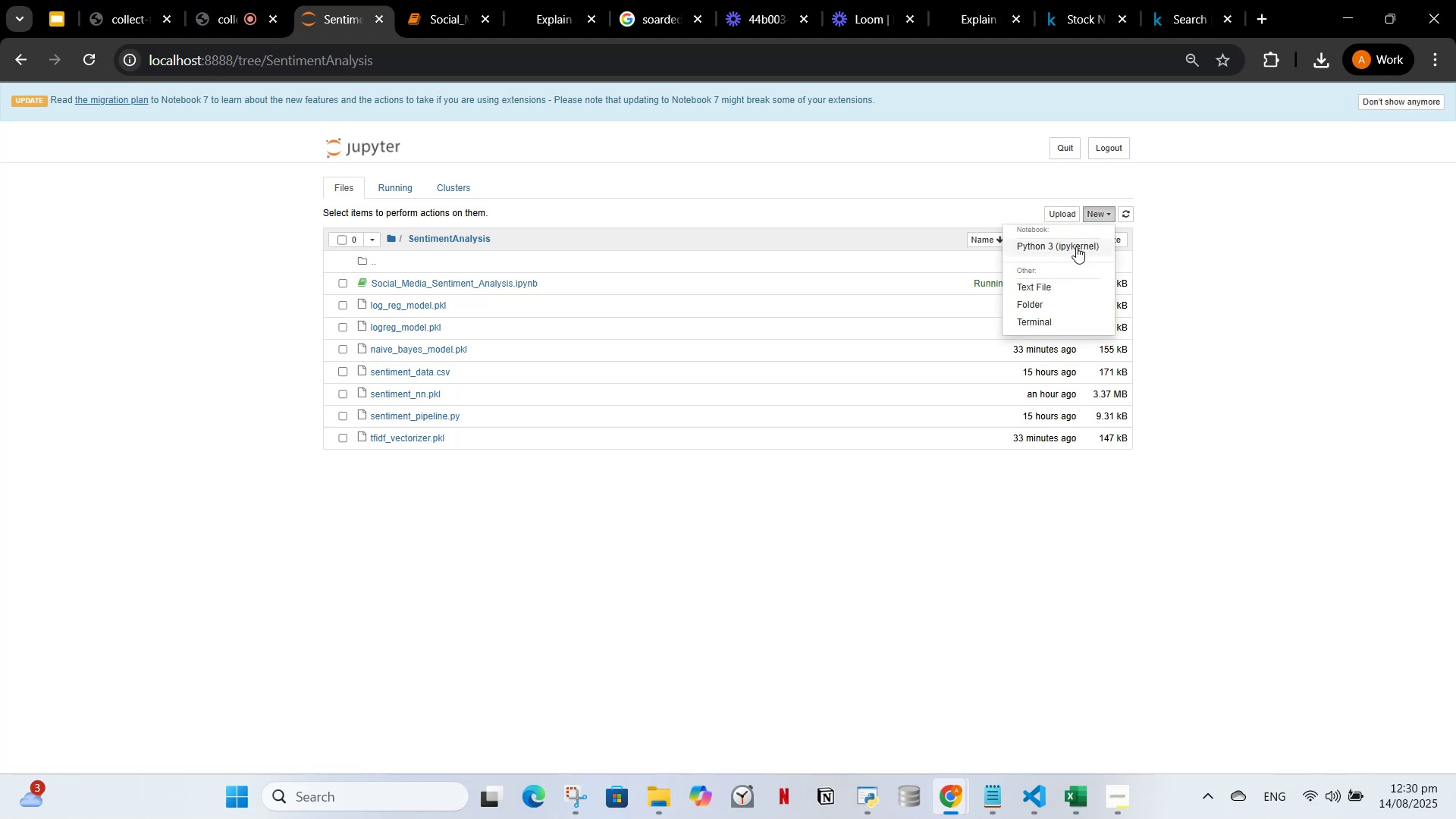 
left_click([1075, 246])
 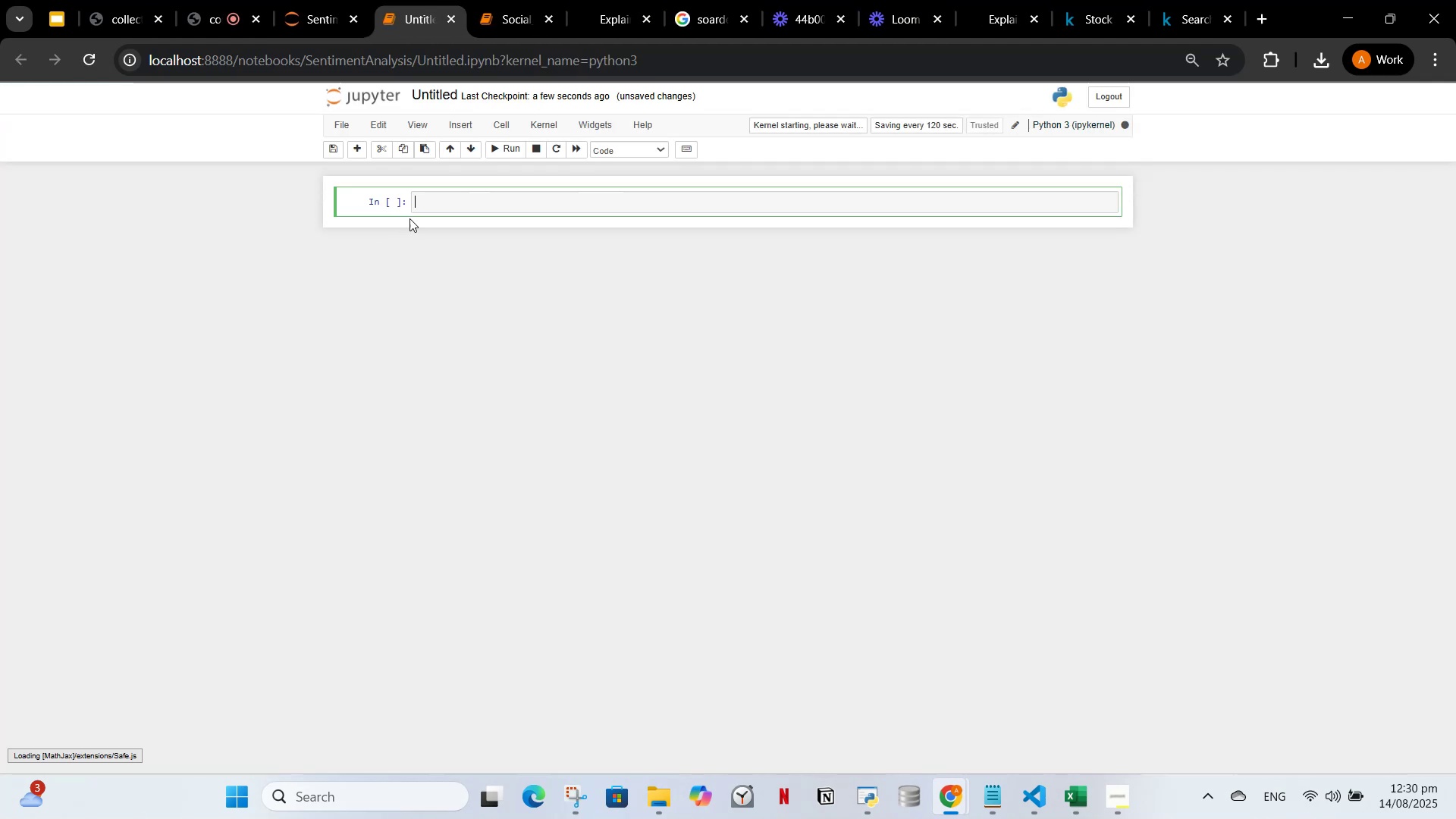 
left_click([459, 201])
 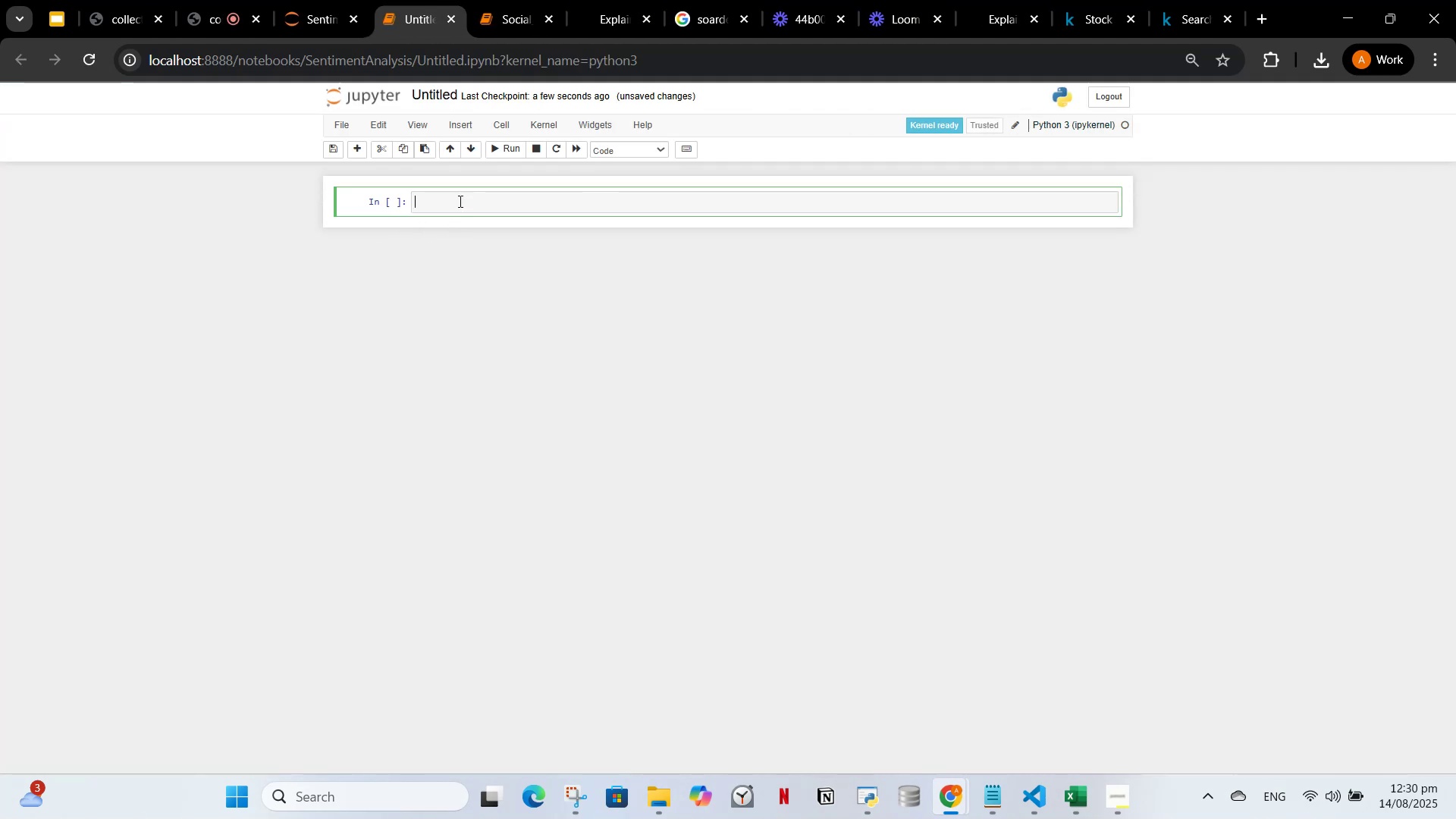 
key(Control+V)
 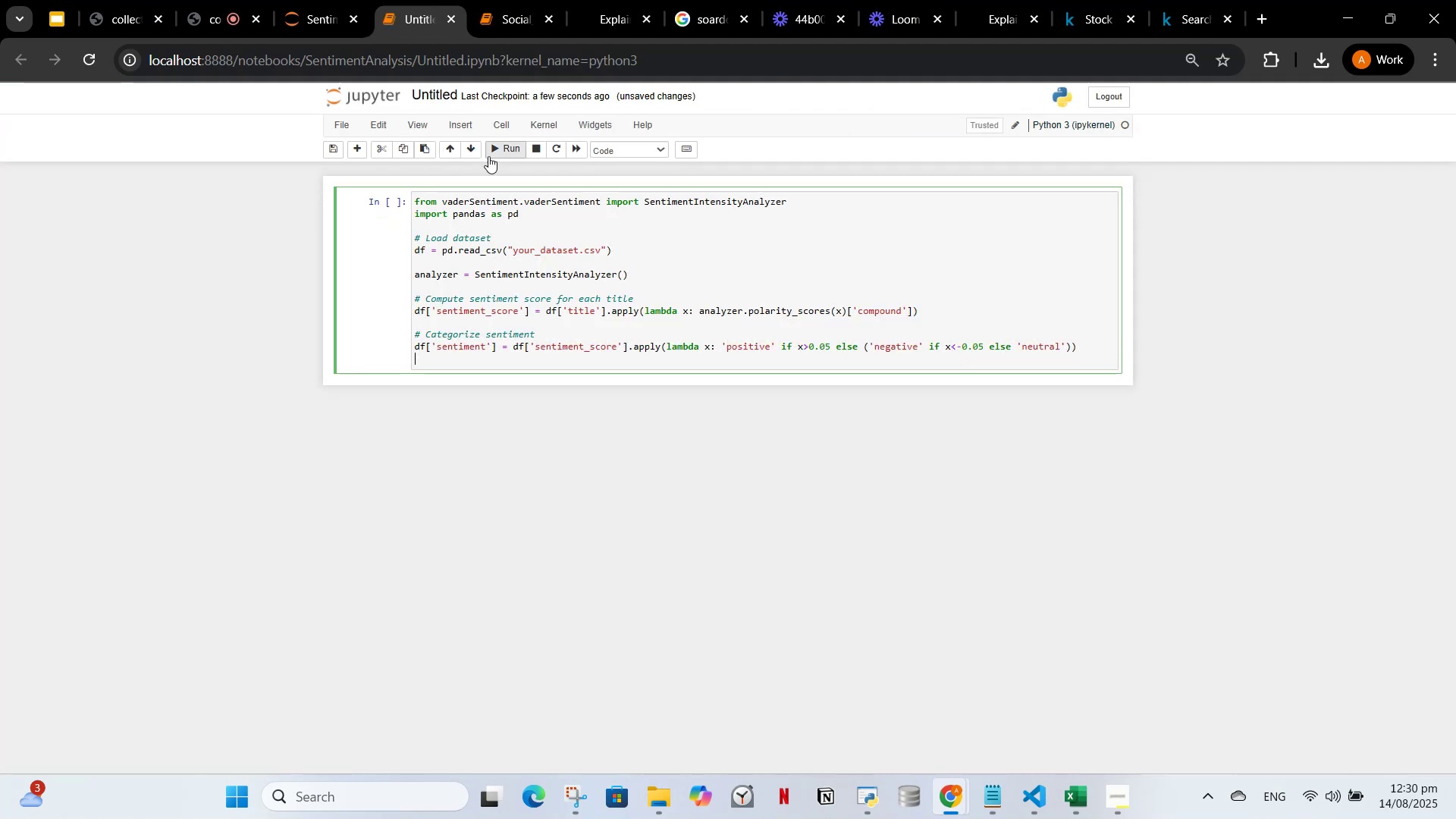 
left_click([494, 152])
 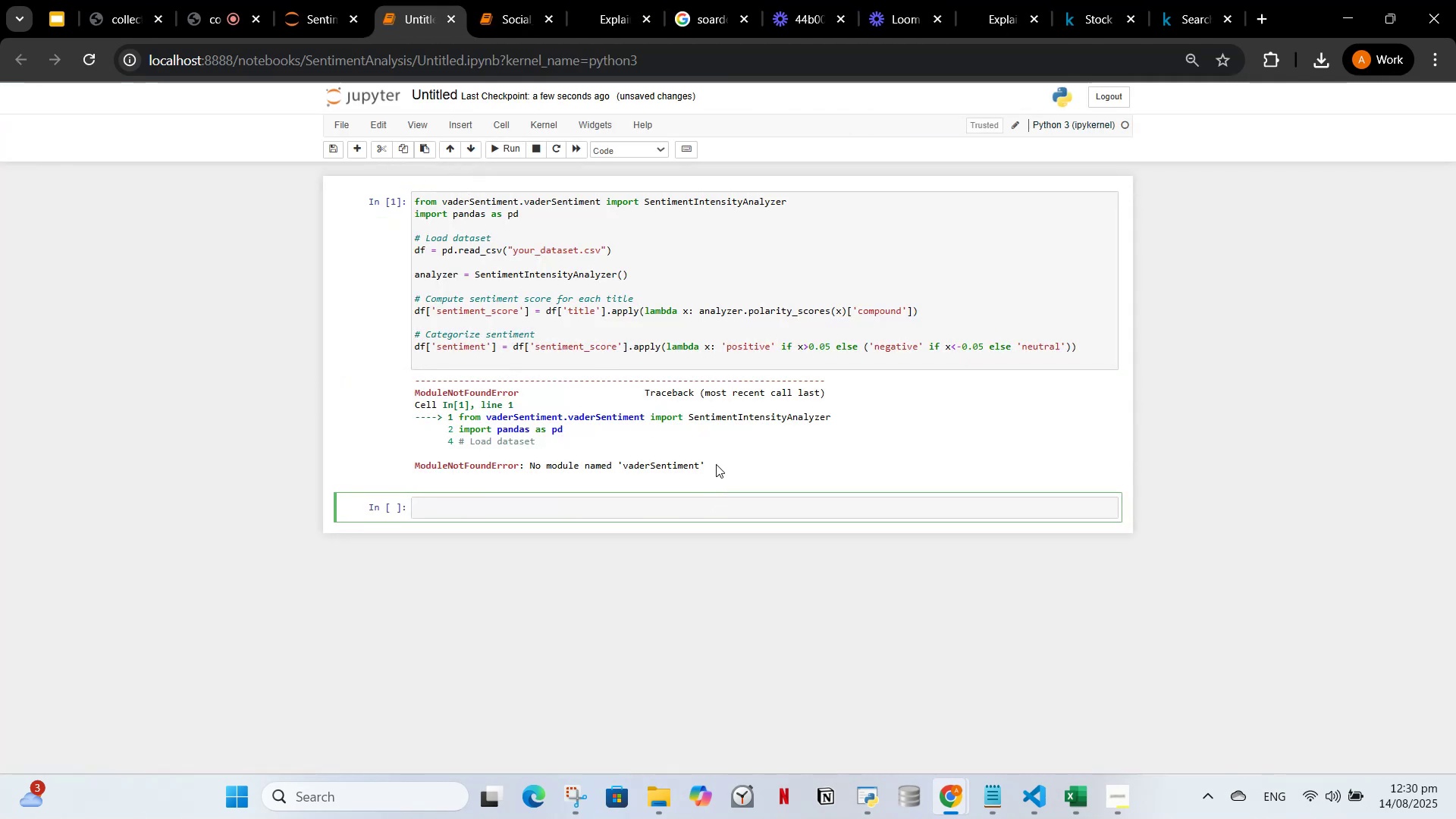 
left_click_drag(start_coordinate=[701, 461], to_coordinate=[621, 462])
 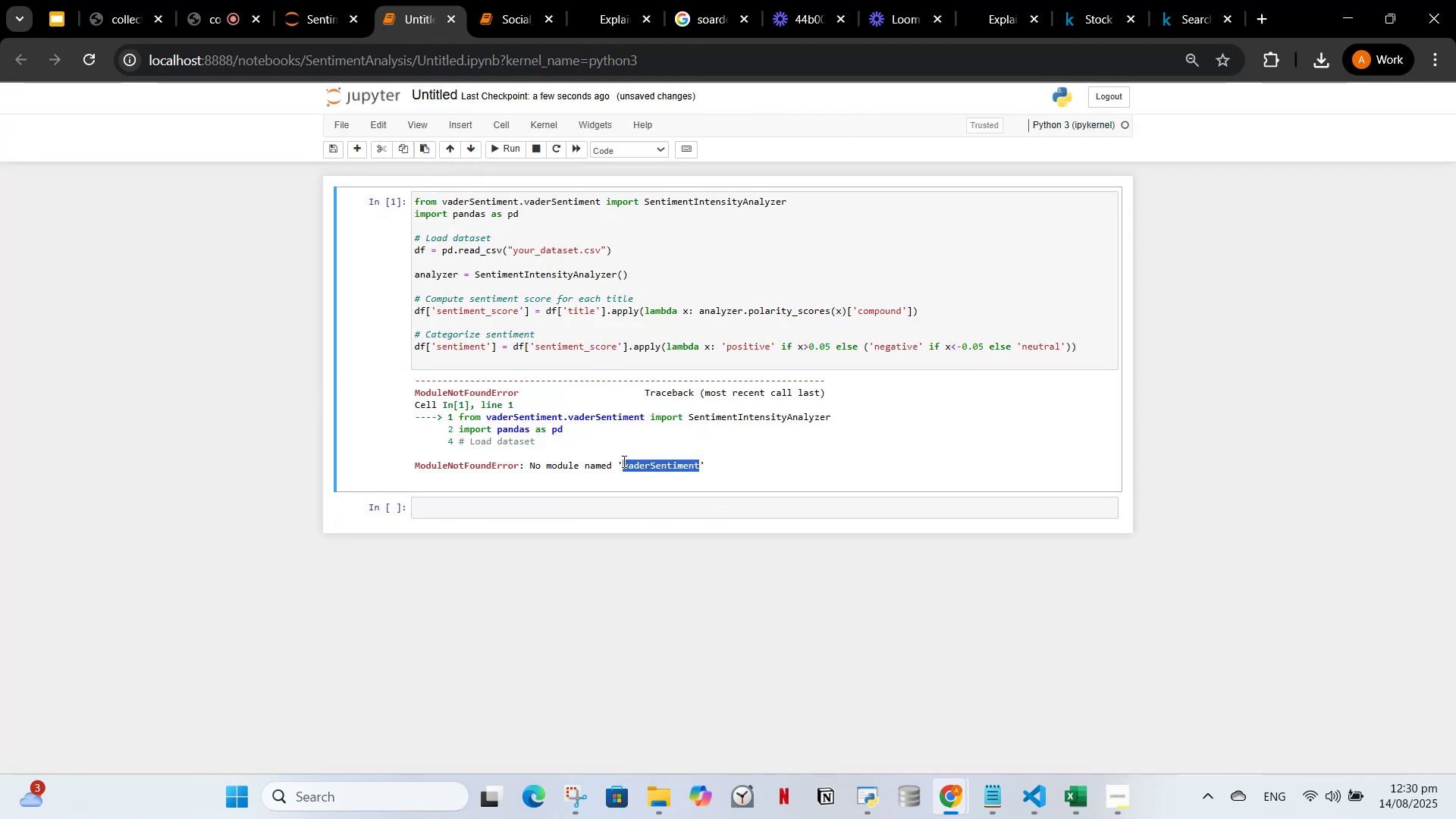 
key(C)
 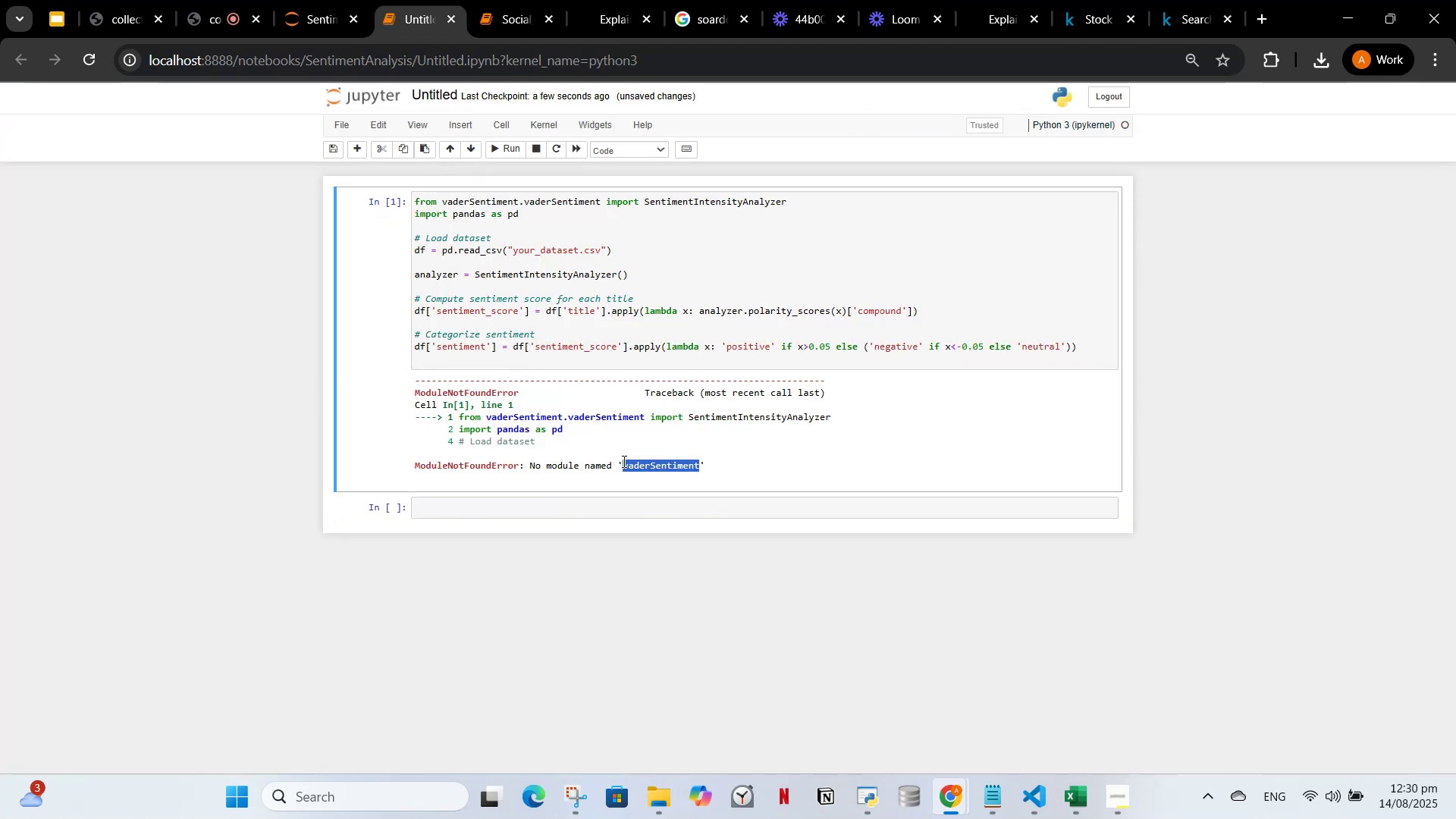 
key(Control+ControlLeft)
 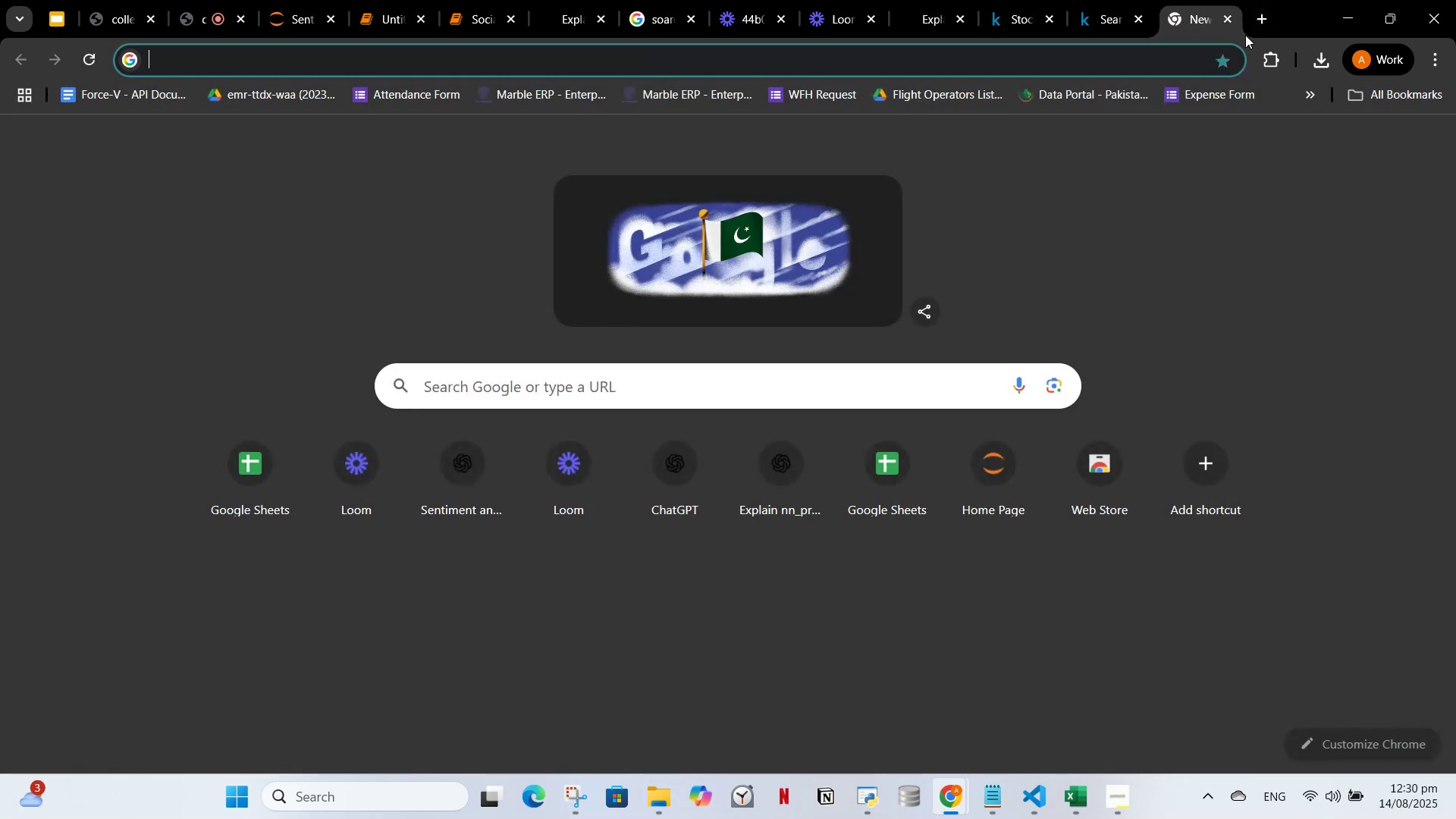 
type(grok)
 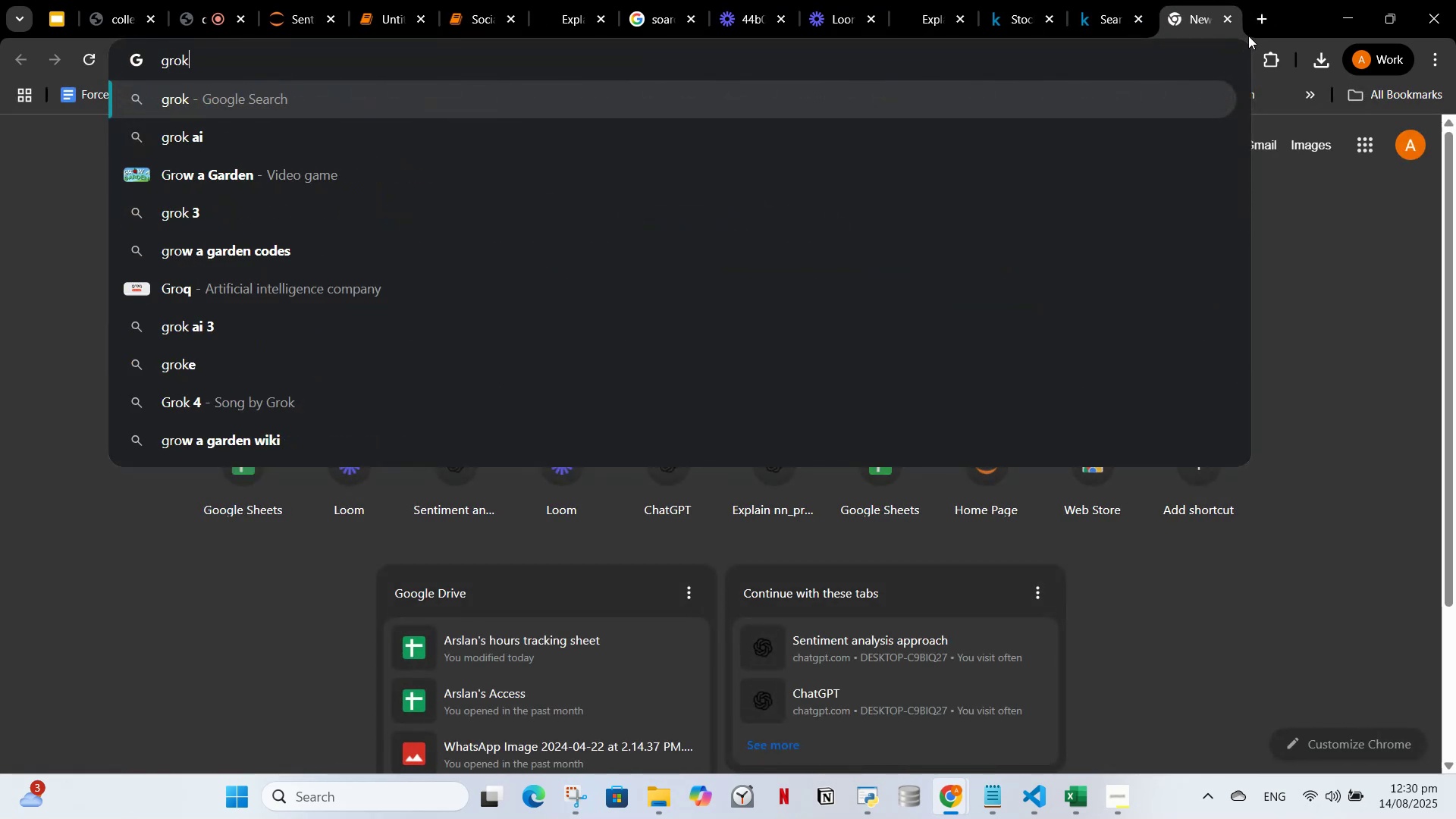 
key(Enter)
 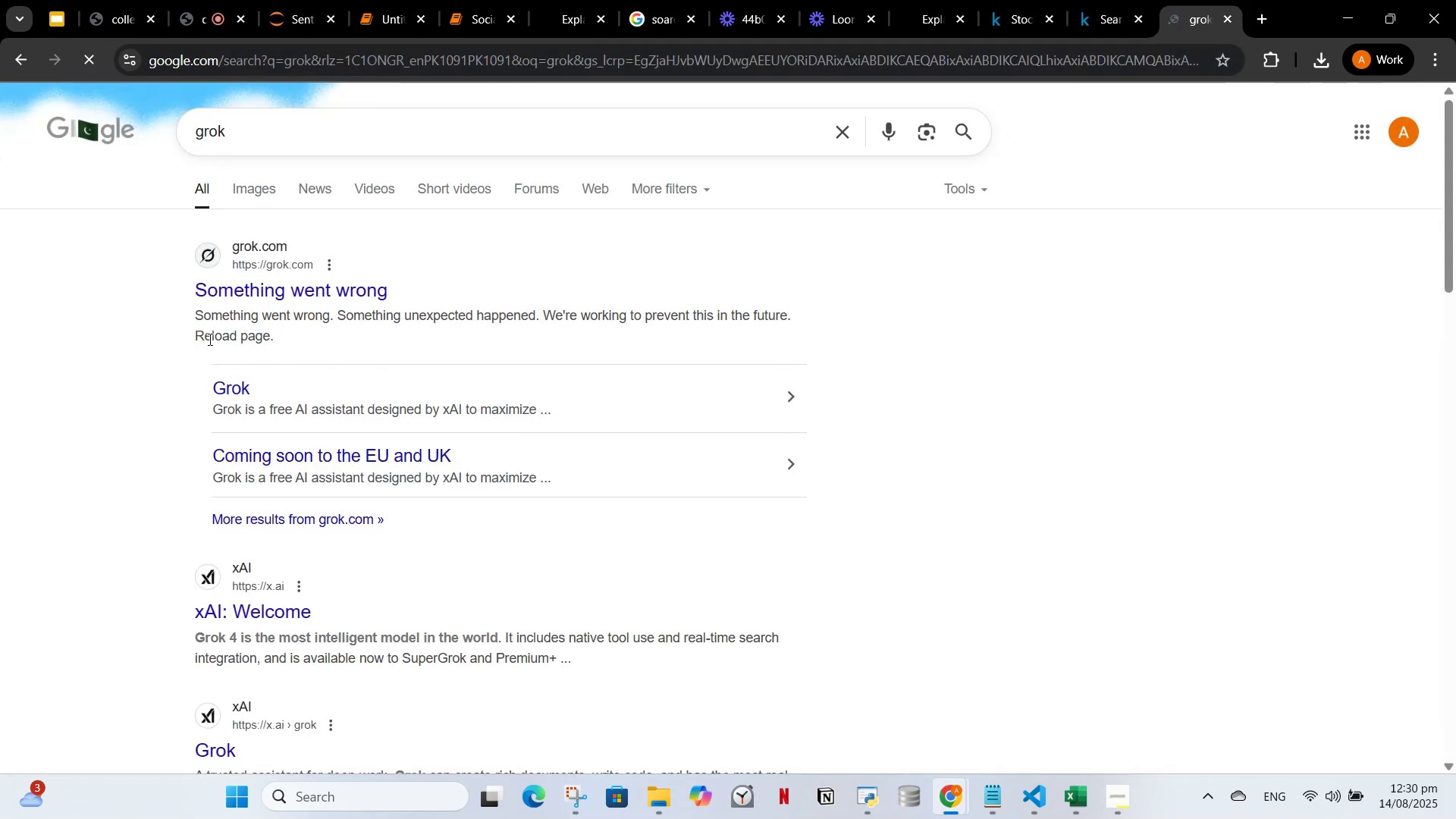 
left_click([259, 298])
 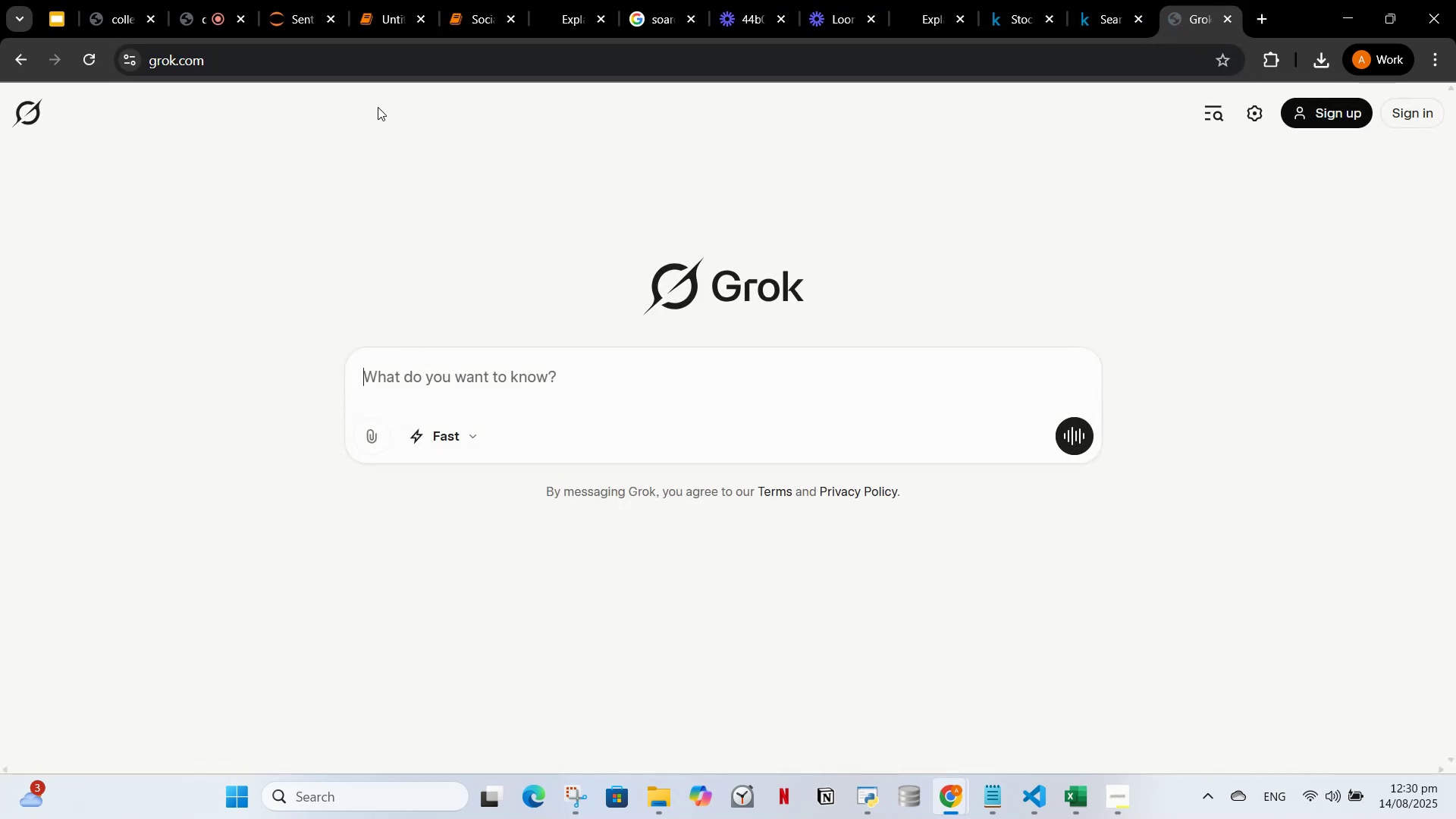 
left_click([446, 384])
 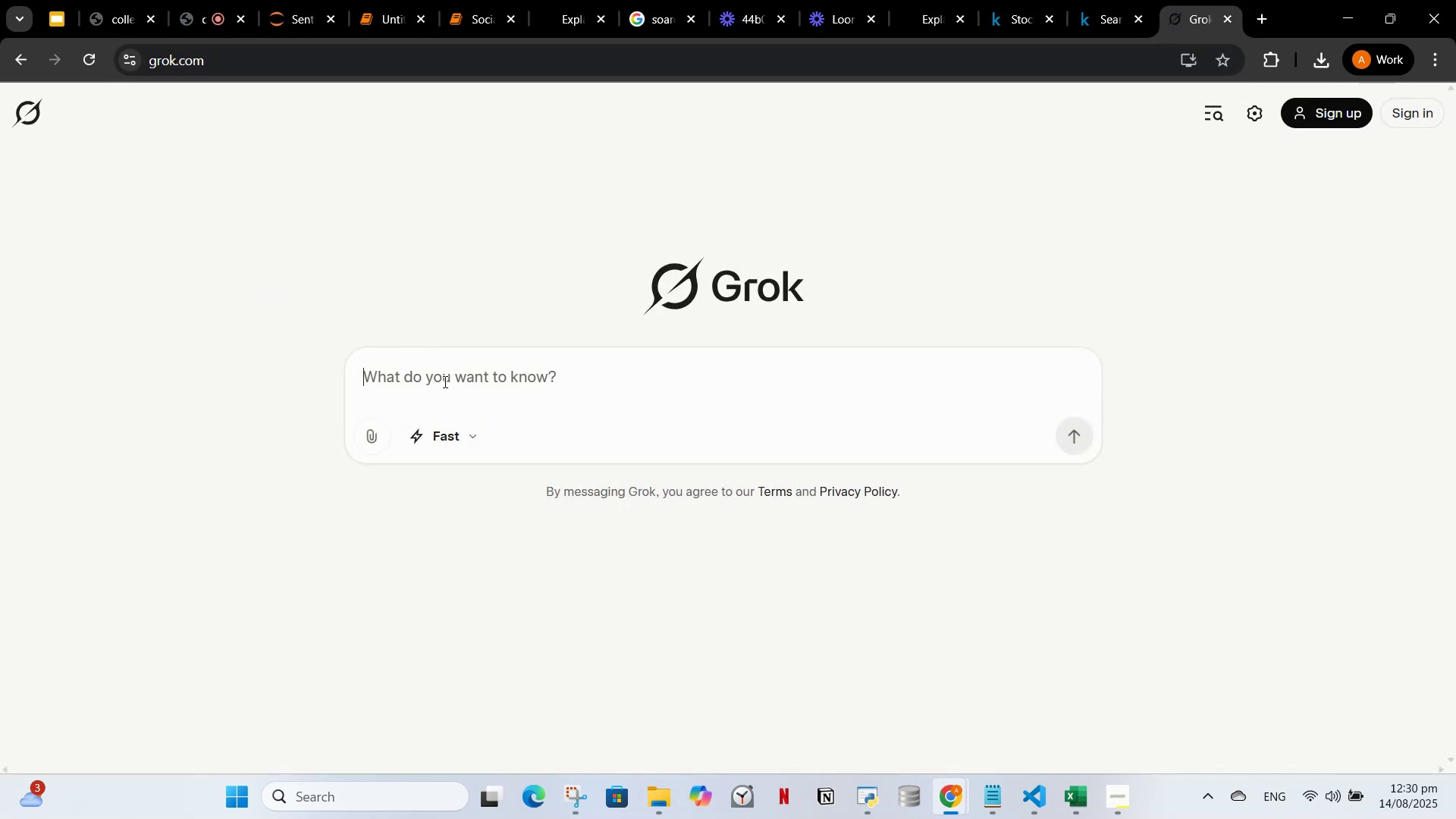 
key(Control+V)
 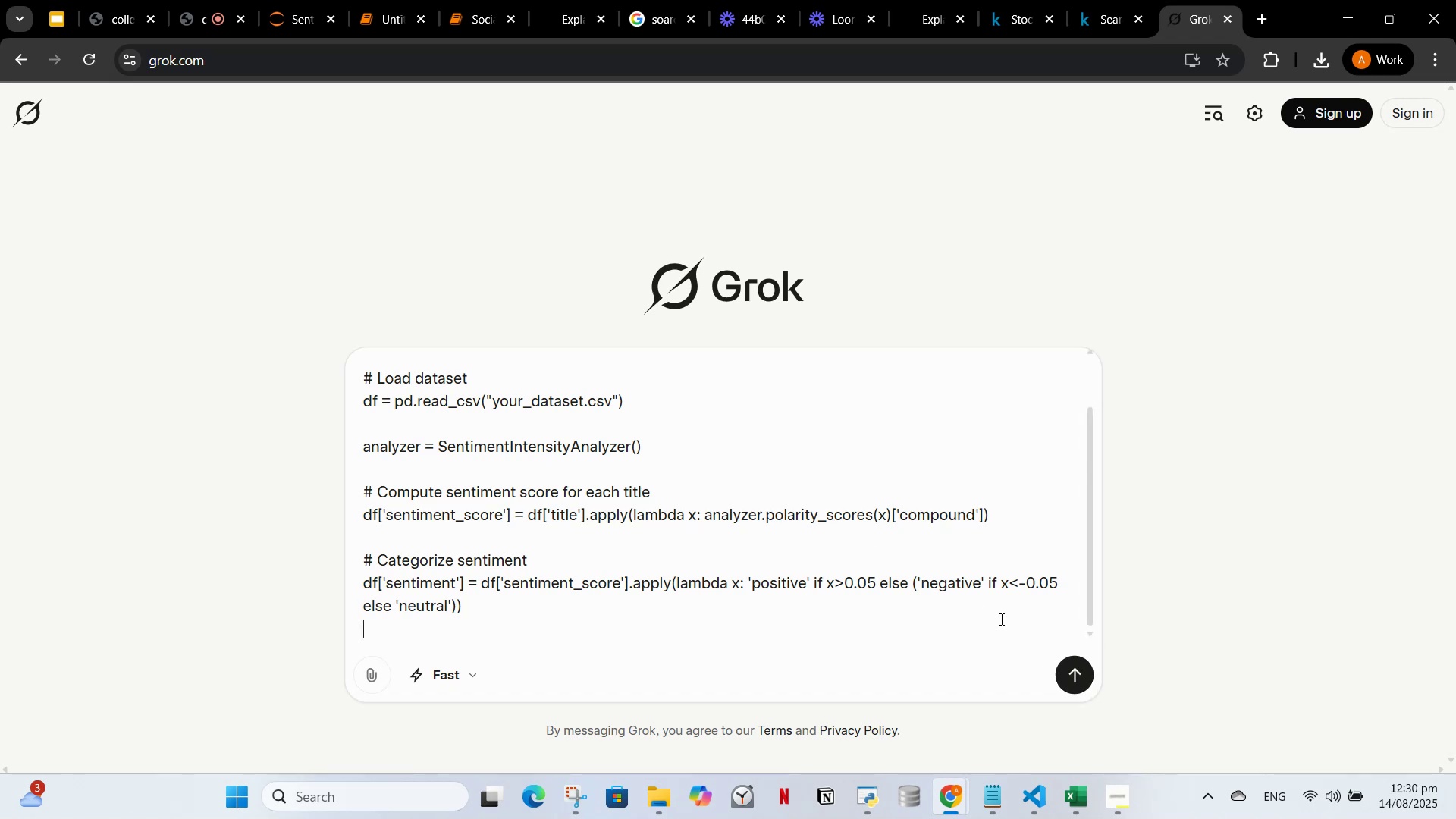 
left_click_drag(start_coordinate=[802, 613], to_coordinate=[209, 284])
 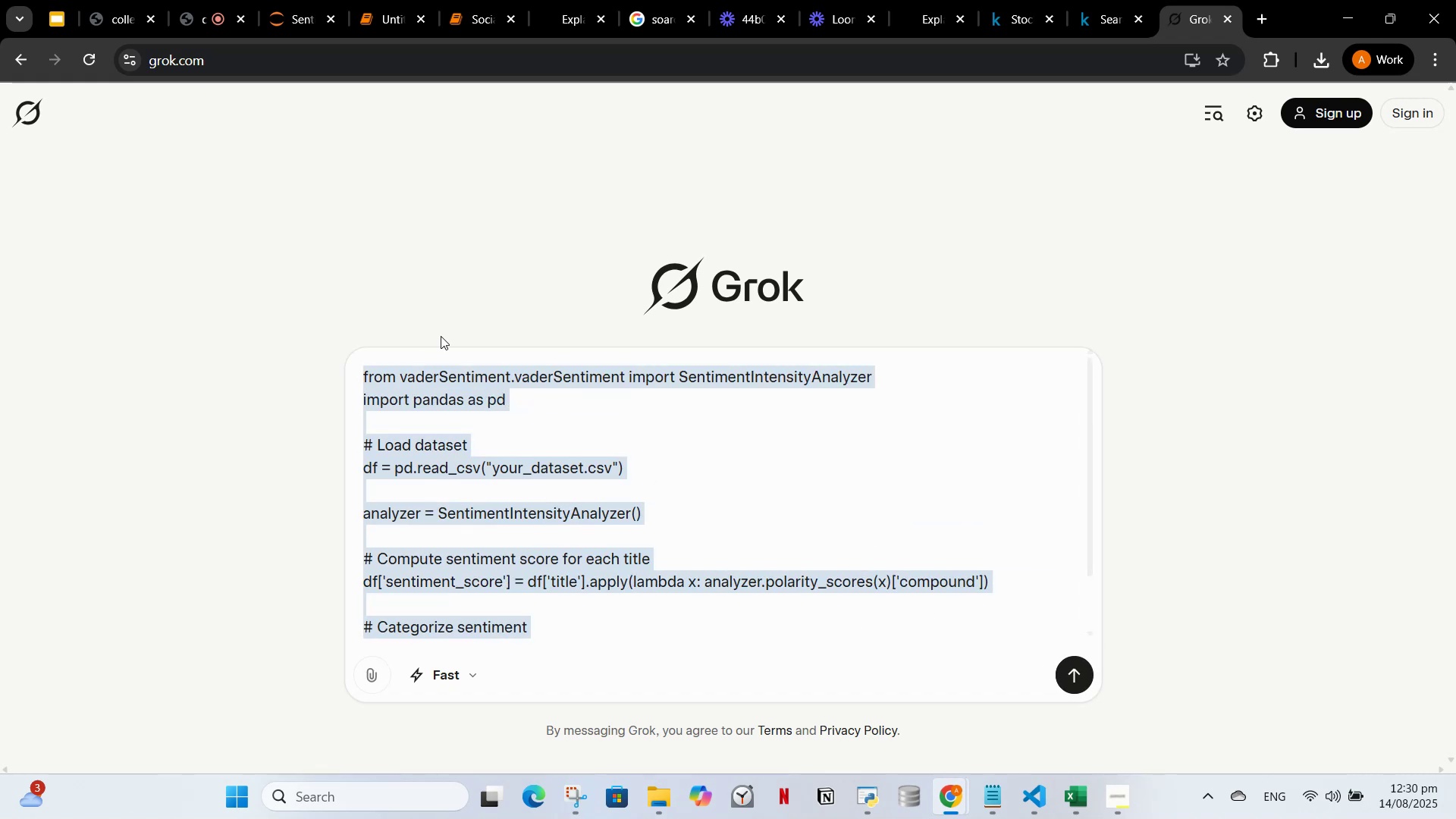 
key(Backspace)
 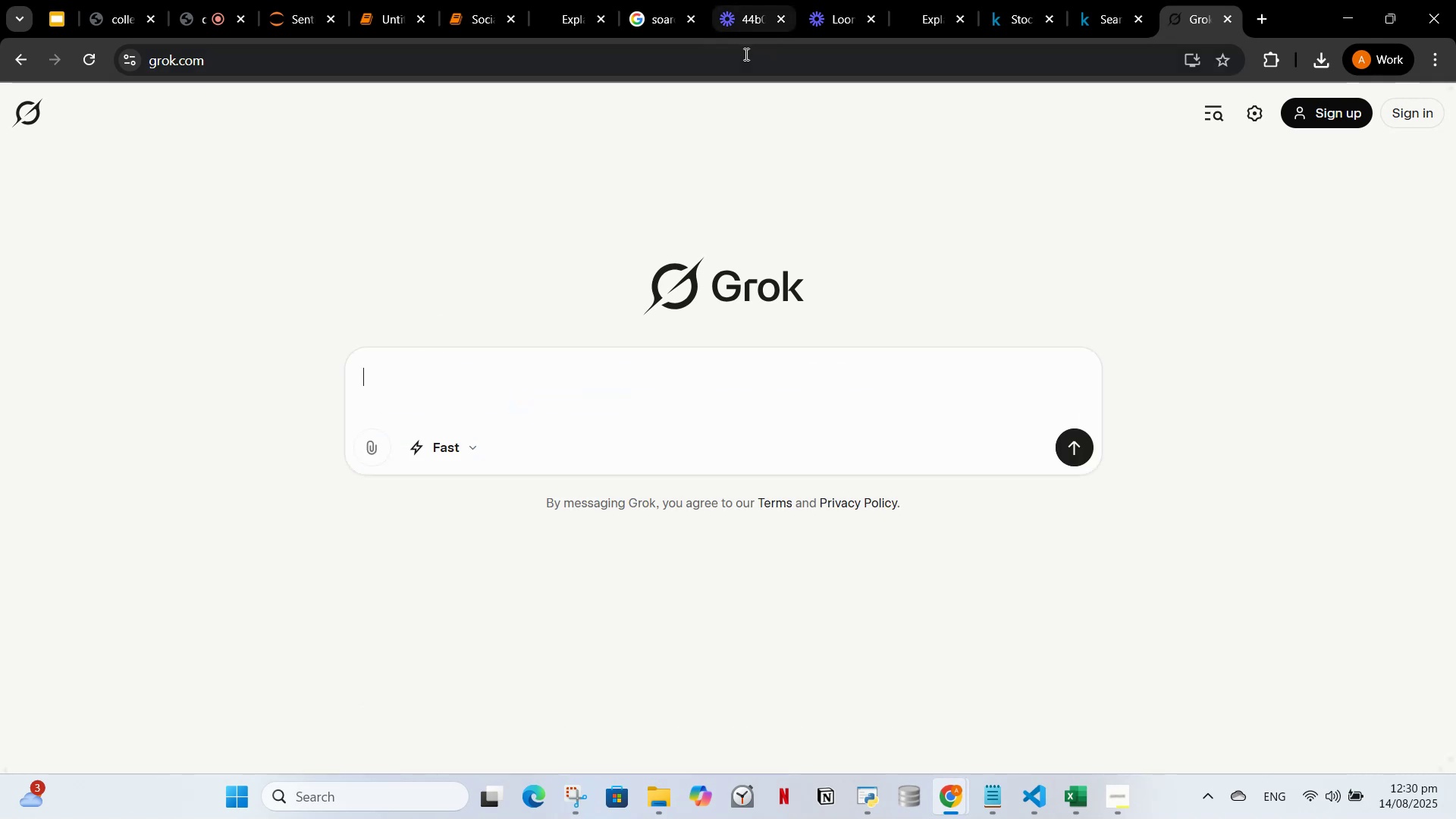 
left_click([725, 49])
 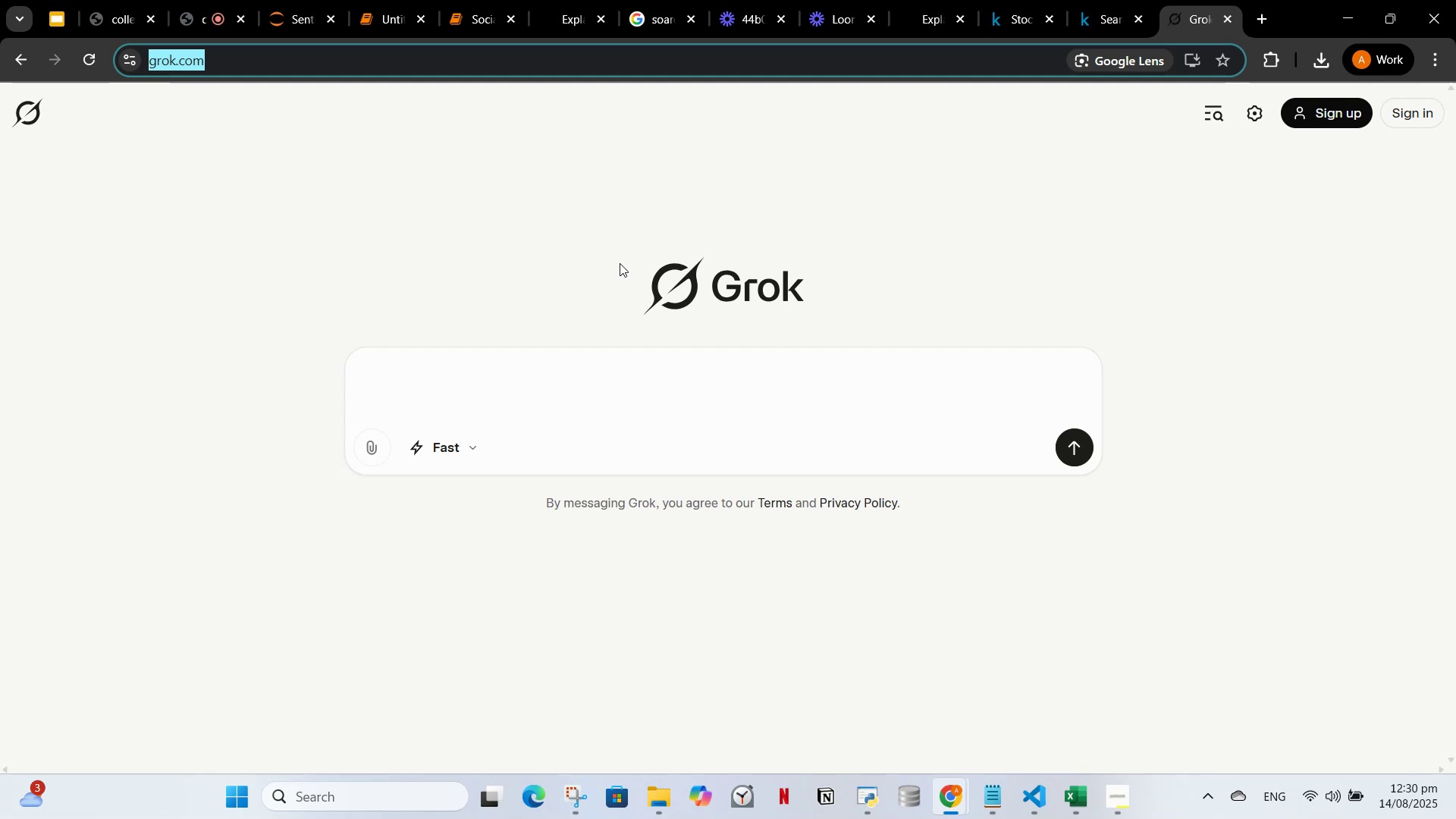 
wait(6.46)
 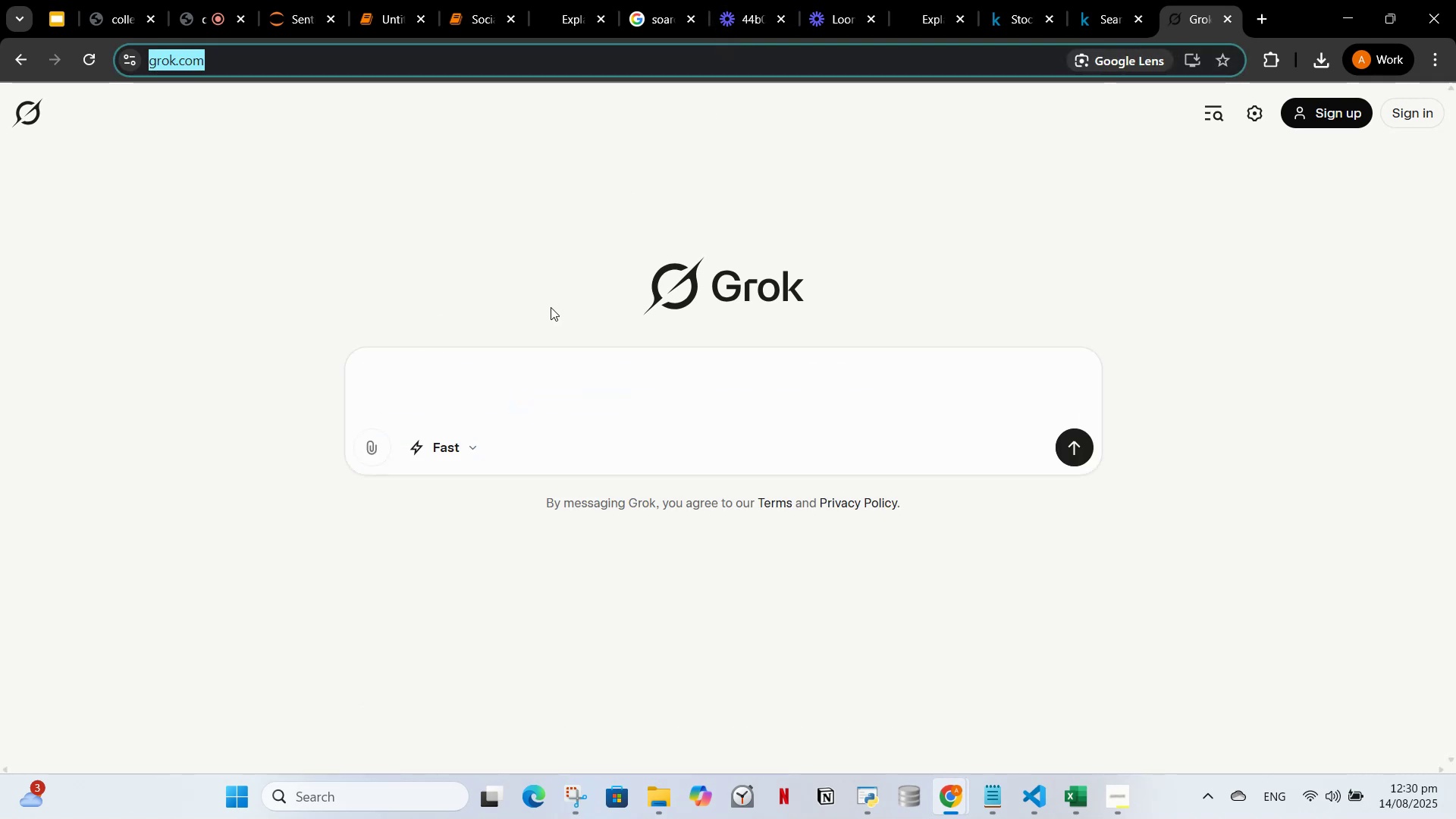 
type(deepseek)
 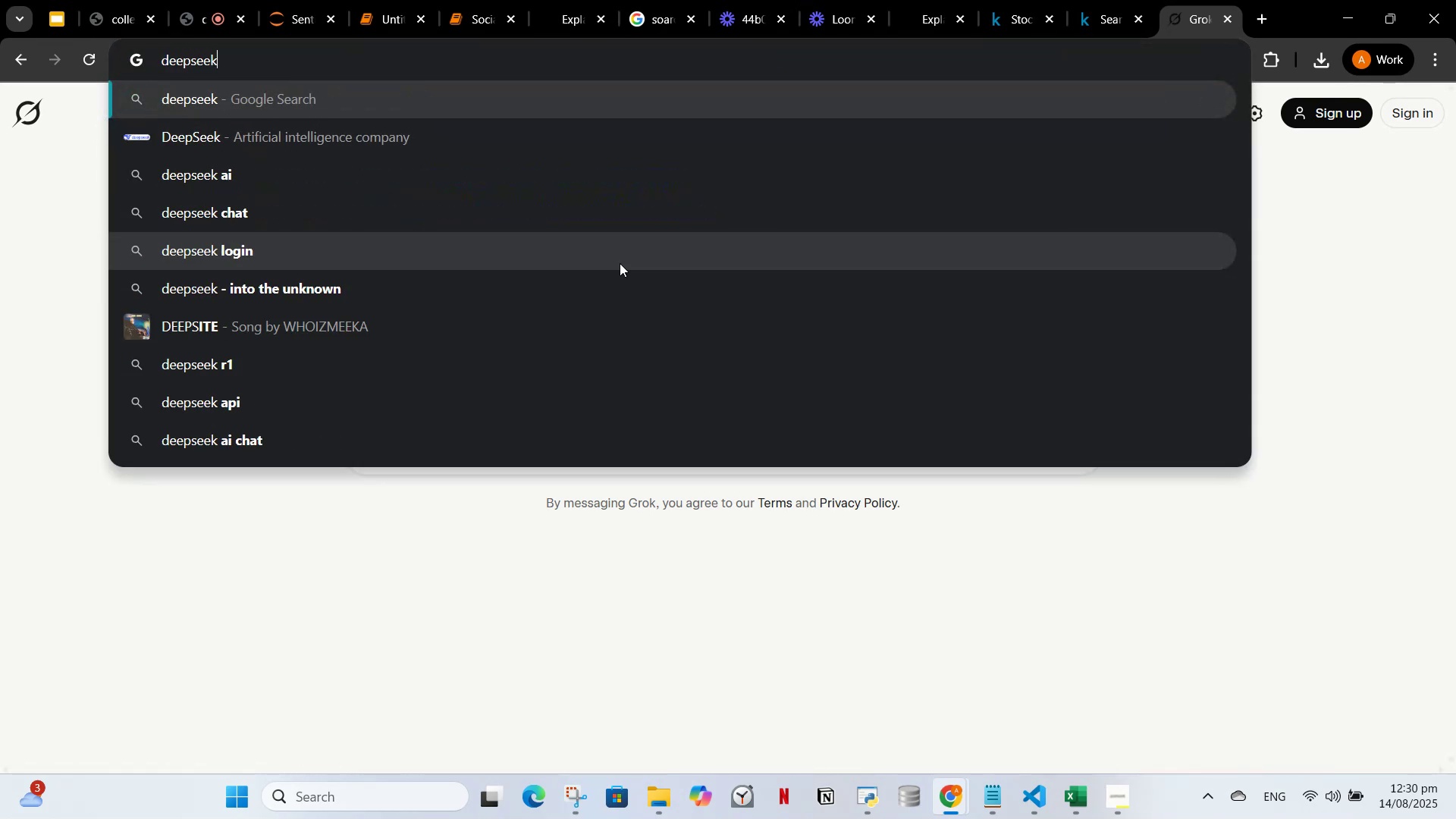 
key(Enter)
 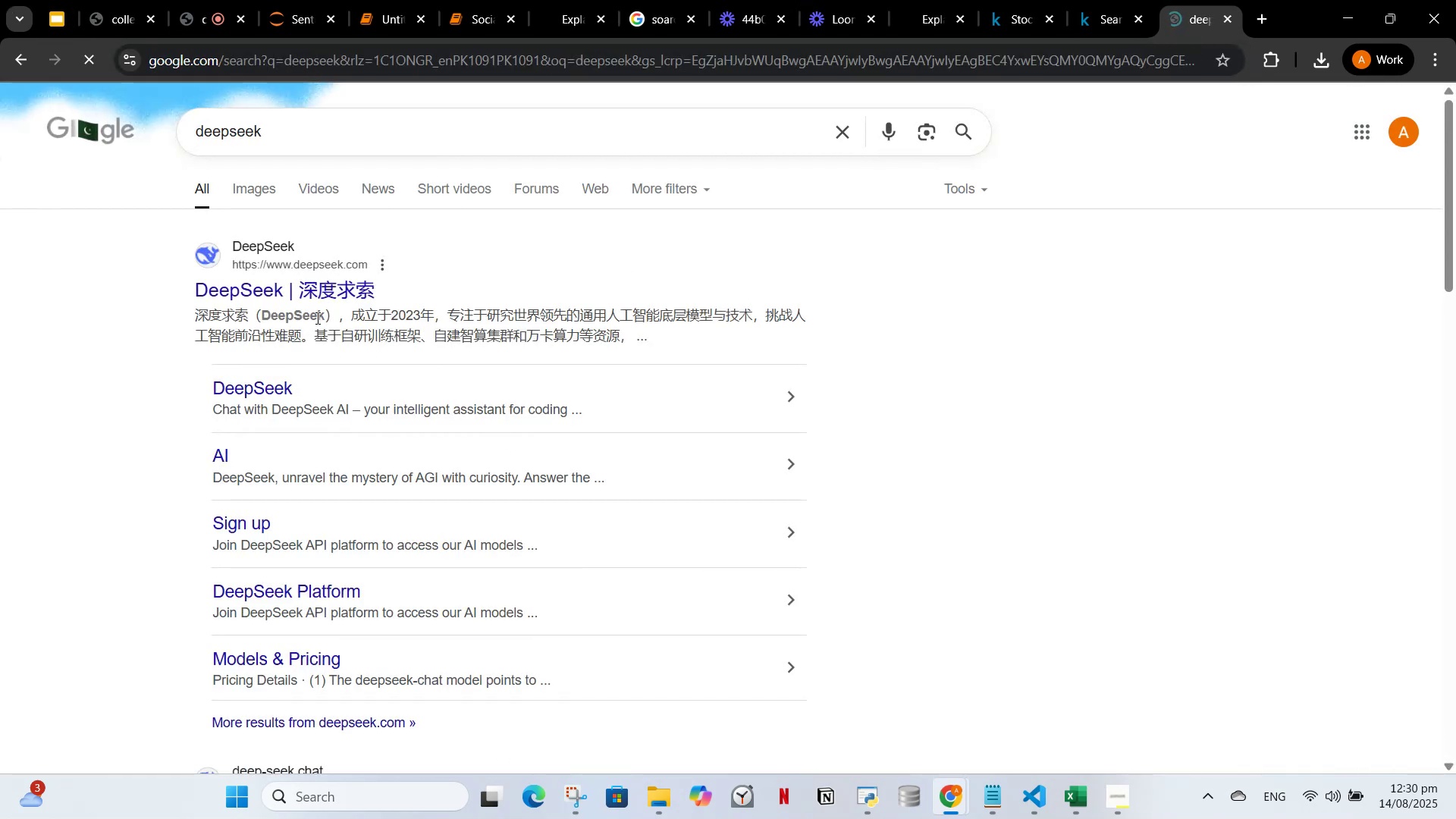 
left_click([300, 295])
 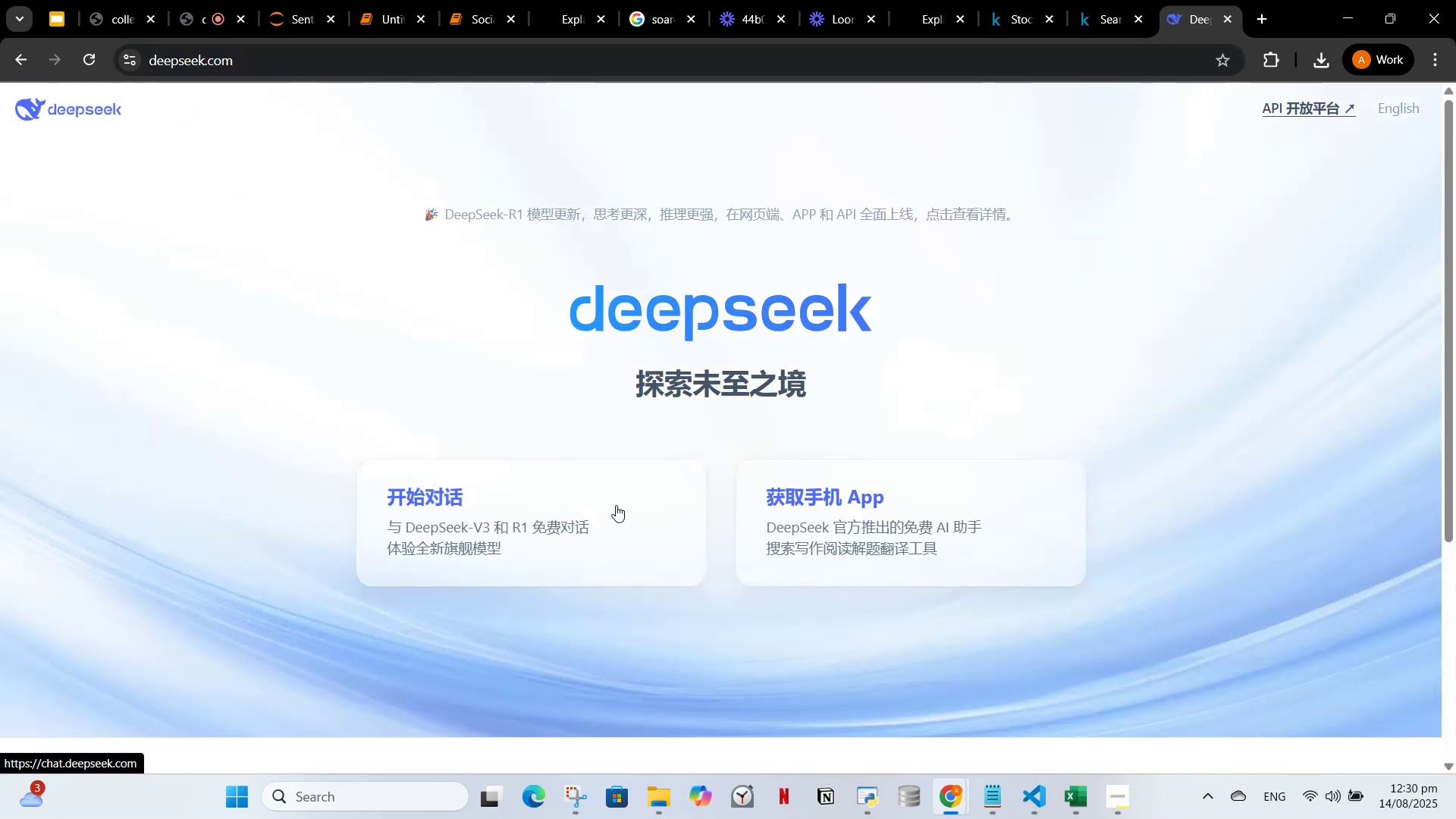 
left_click([539, 479])
 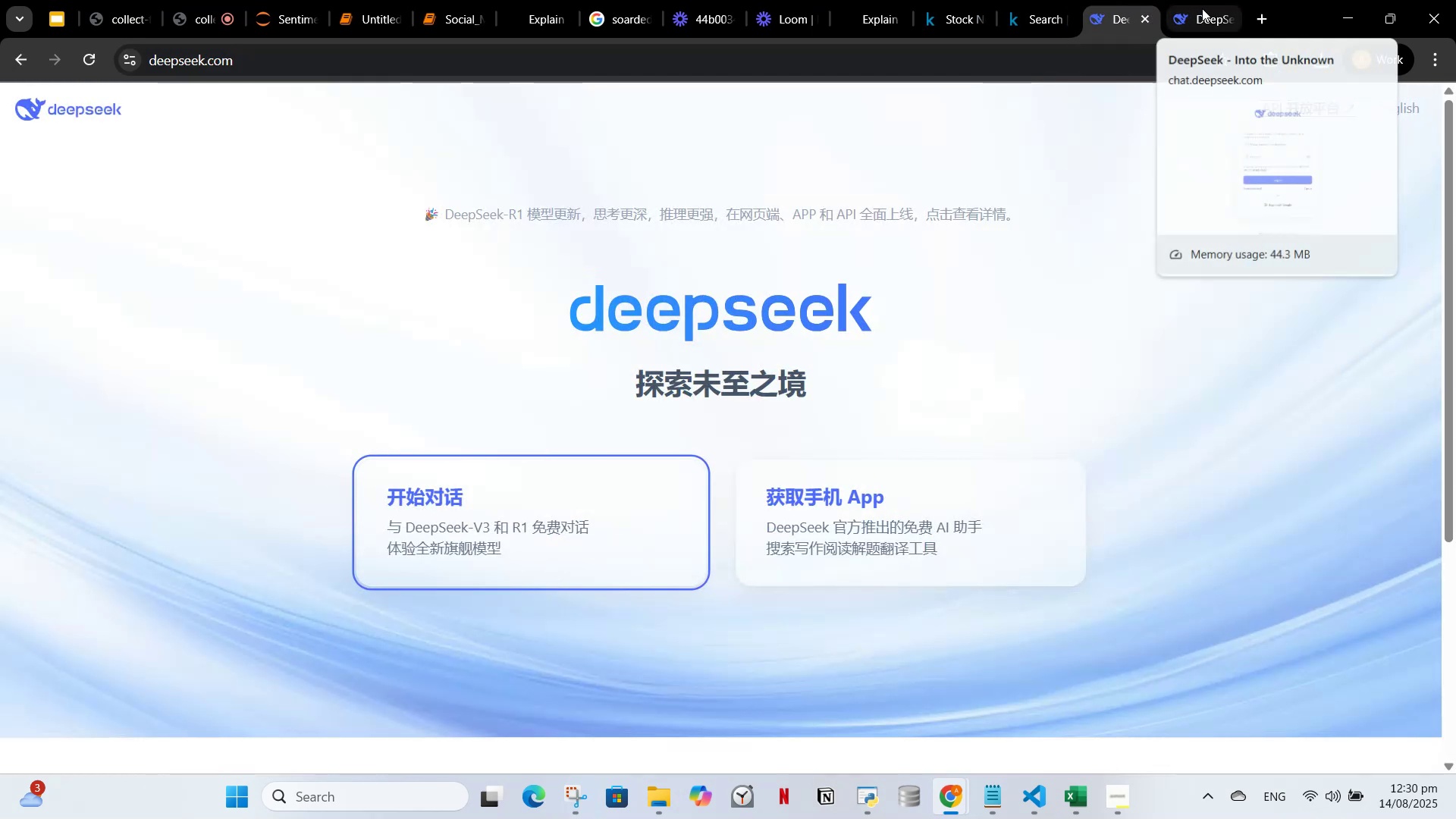 
wait(7.11)
 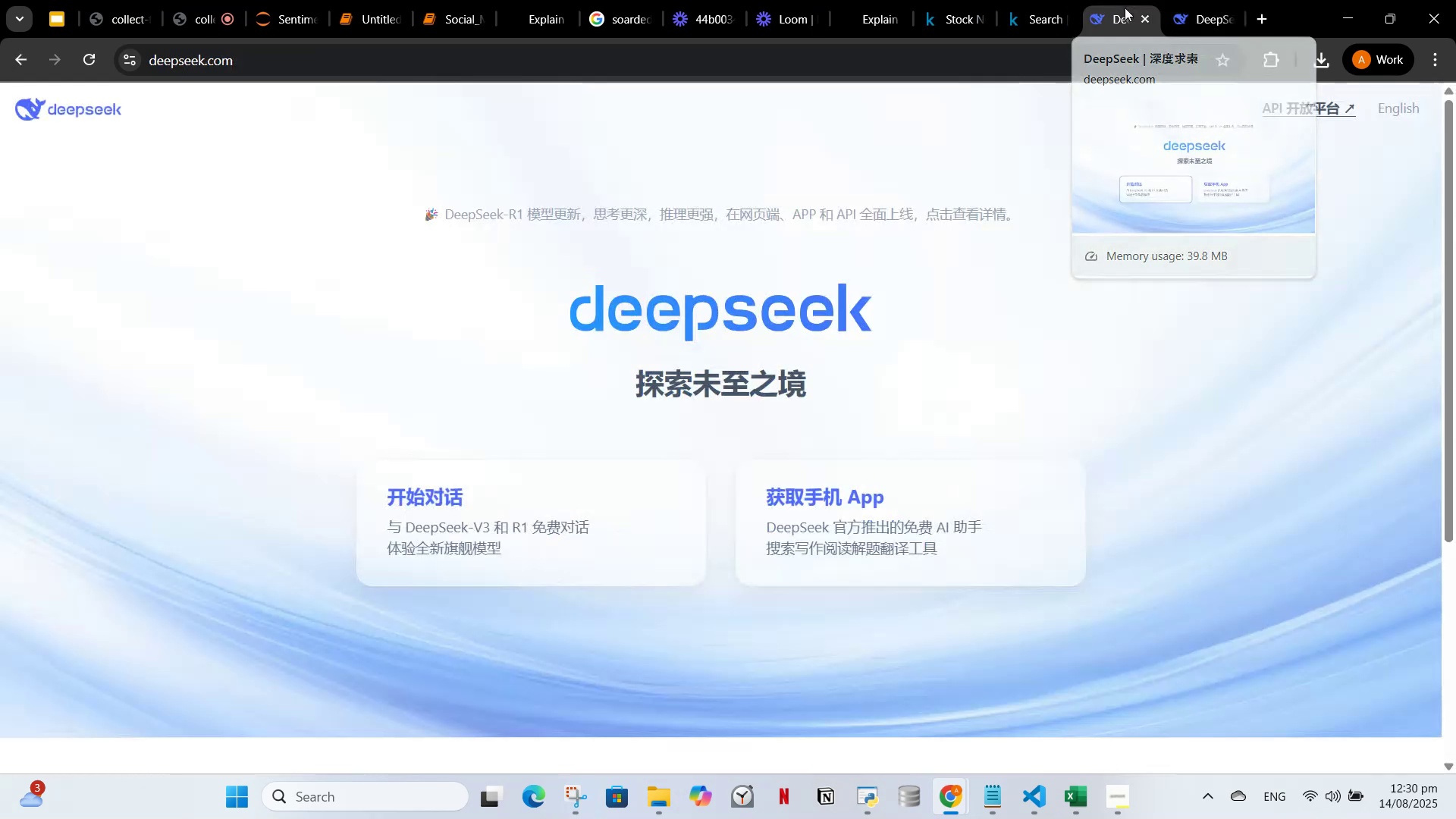 
left_click_drag(start_coordinate=[1305, 104], to_coordinate=[1263, 140])
 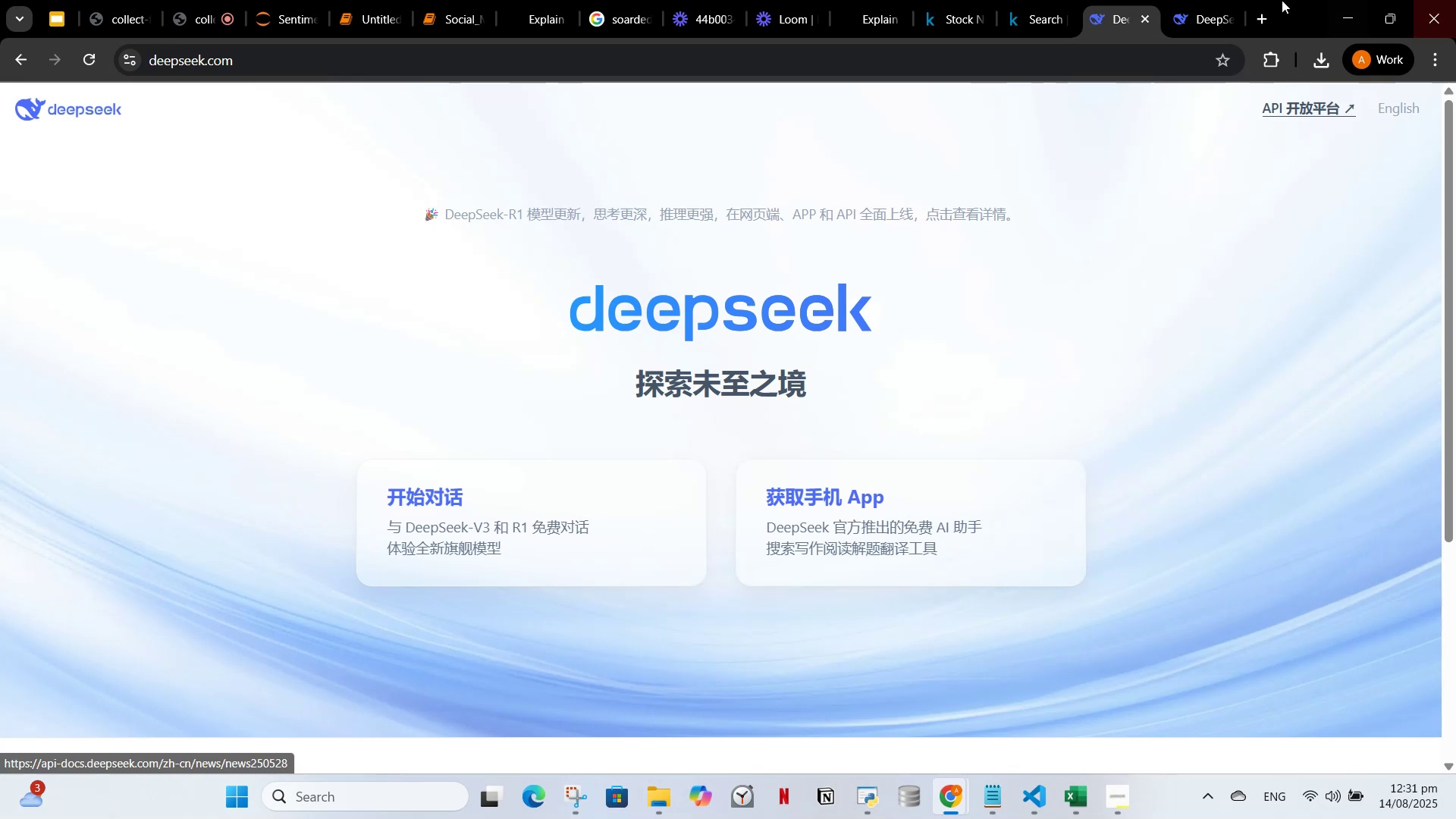 
left_click([1203, 8])
 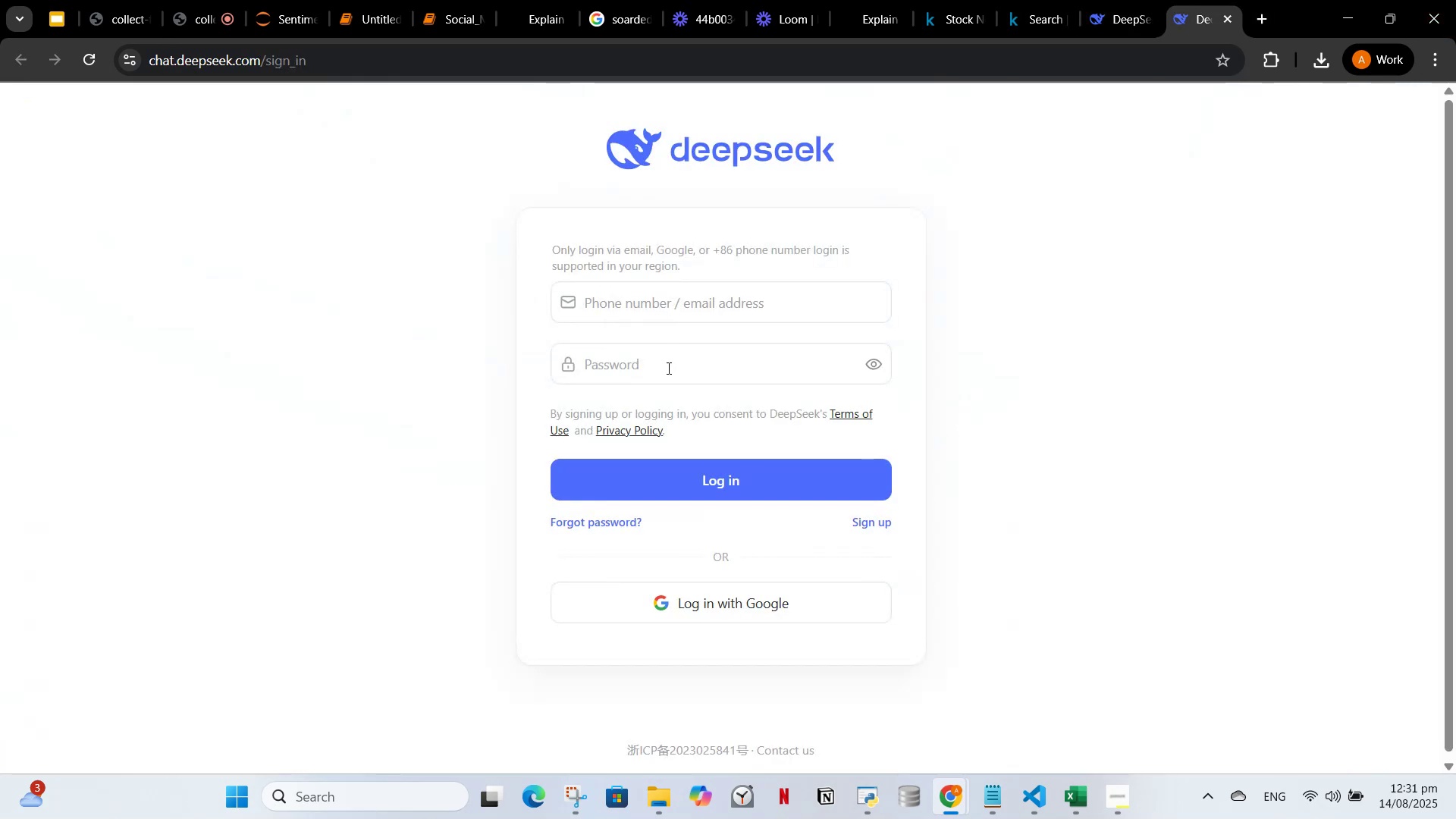 
left_click([679, 610])
 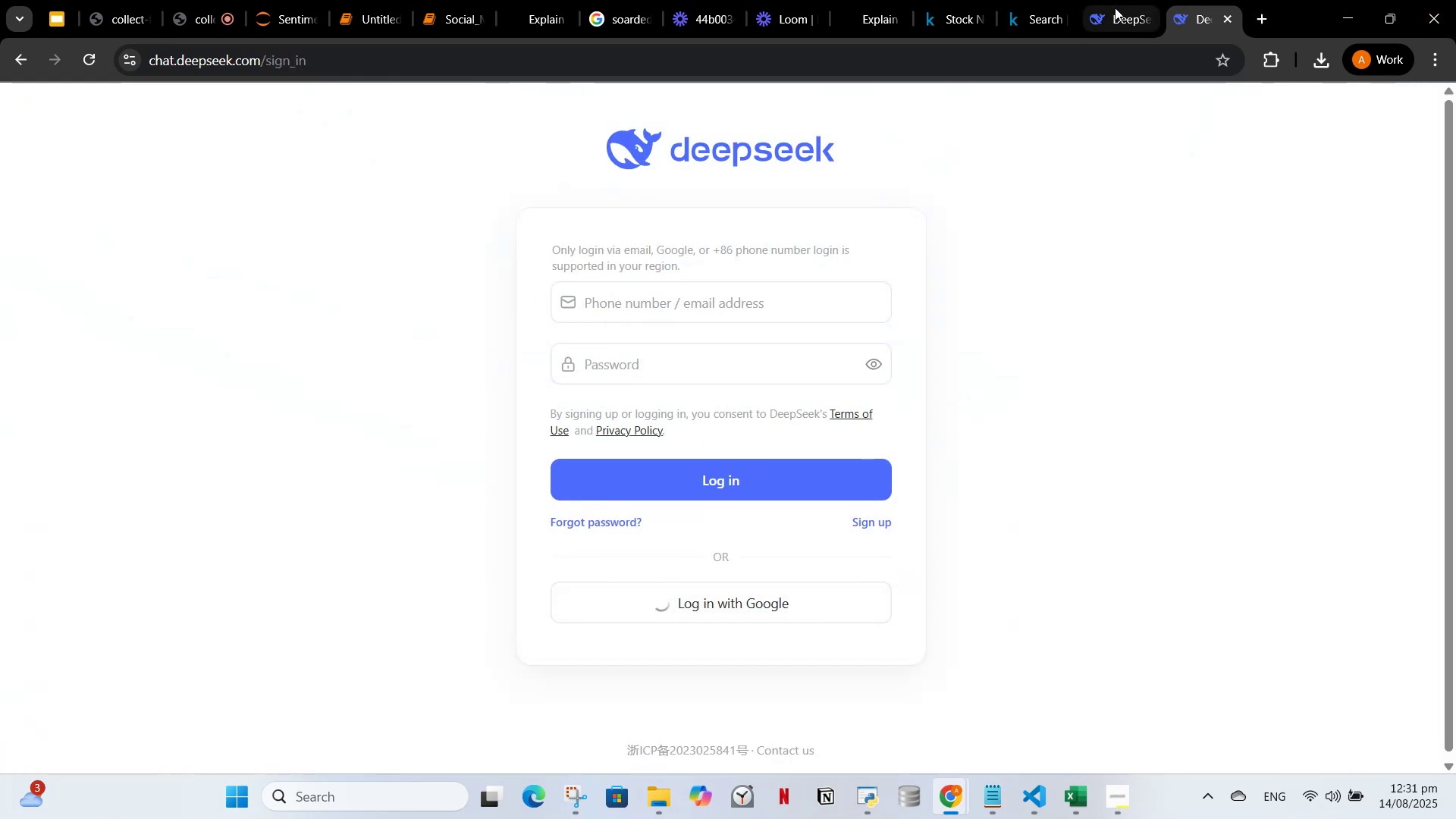 
left_click([1117, 14])
 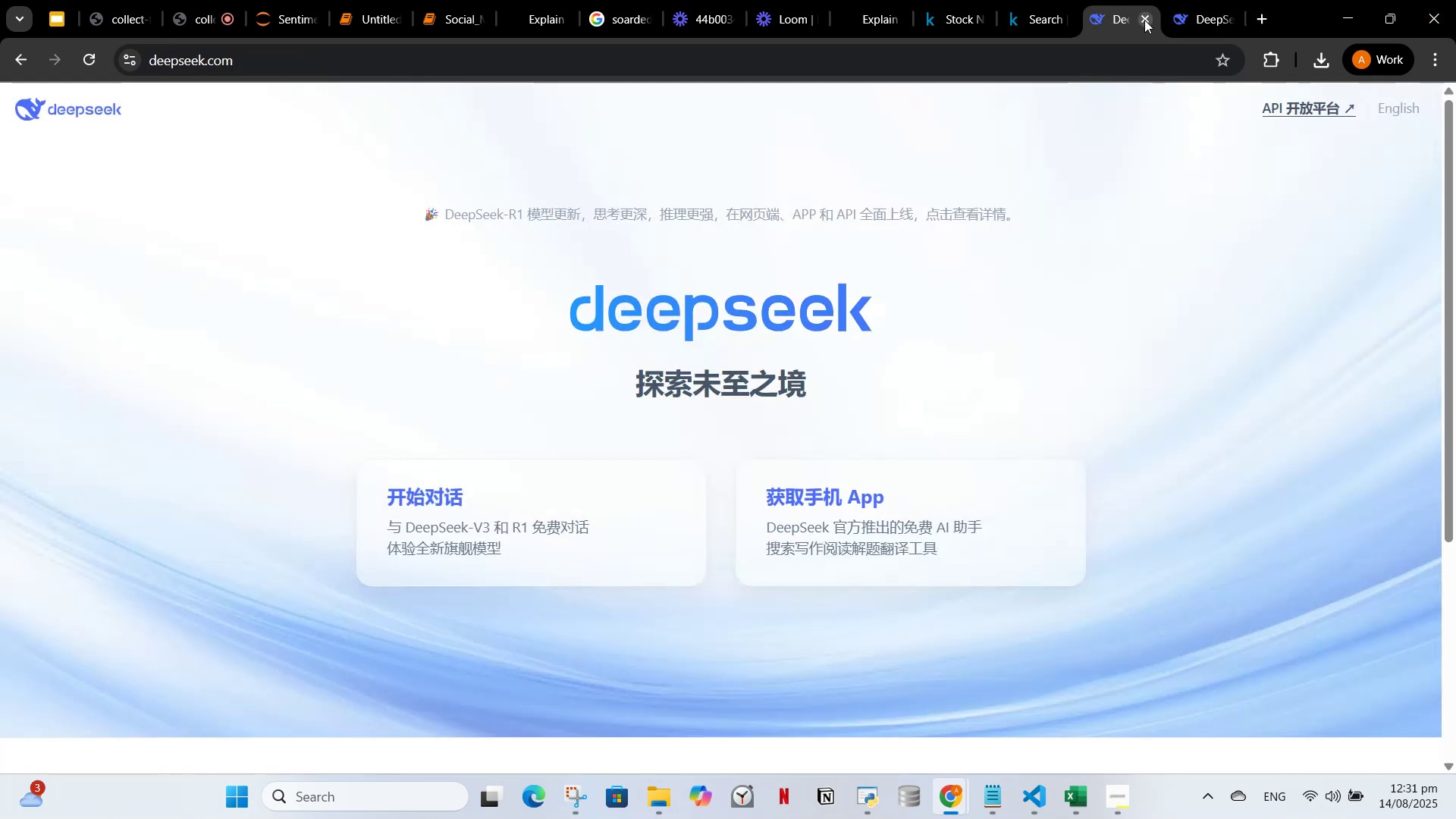 
left_click([1144, 20])
 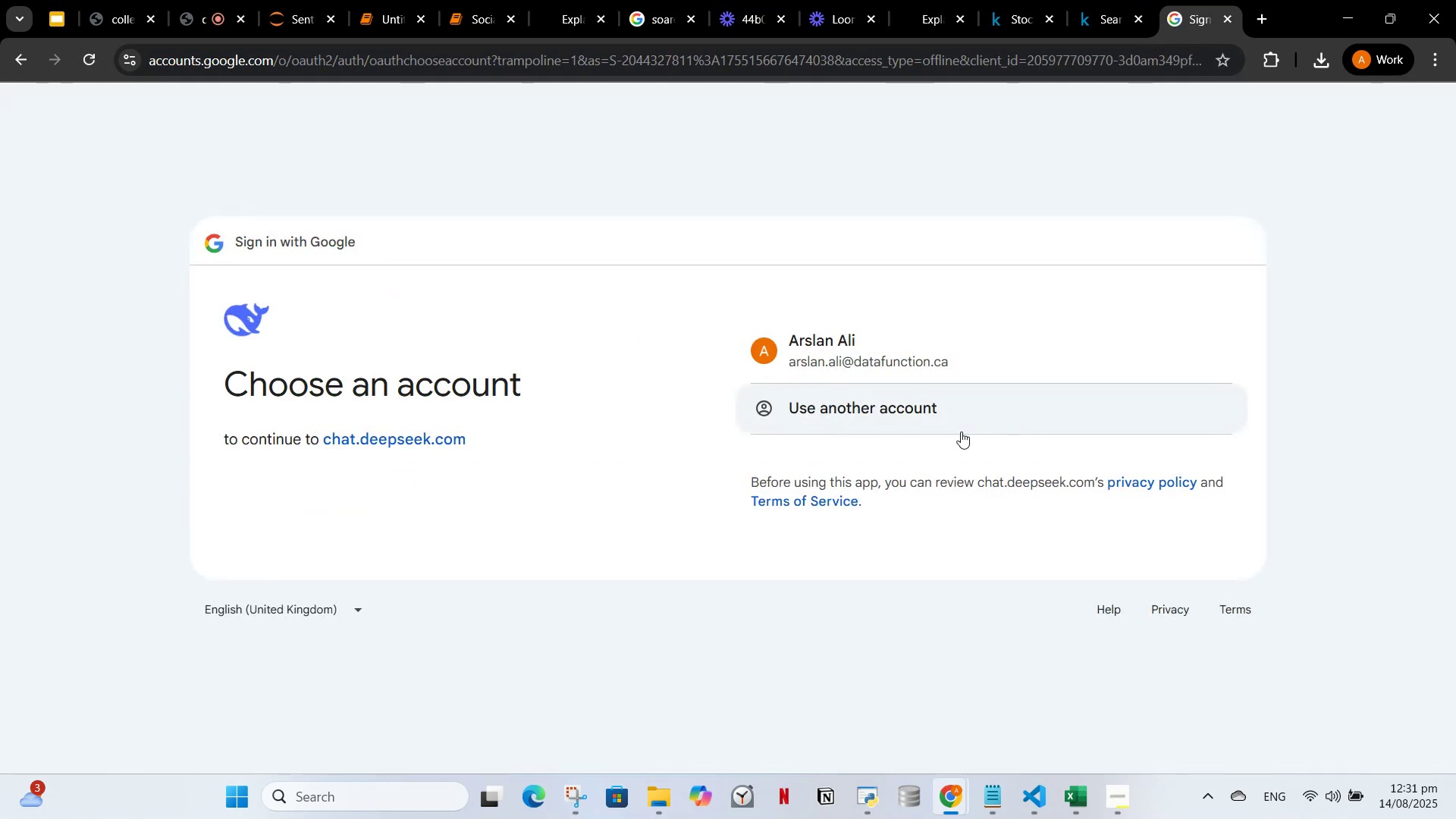 
wait(18.47)
 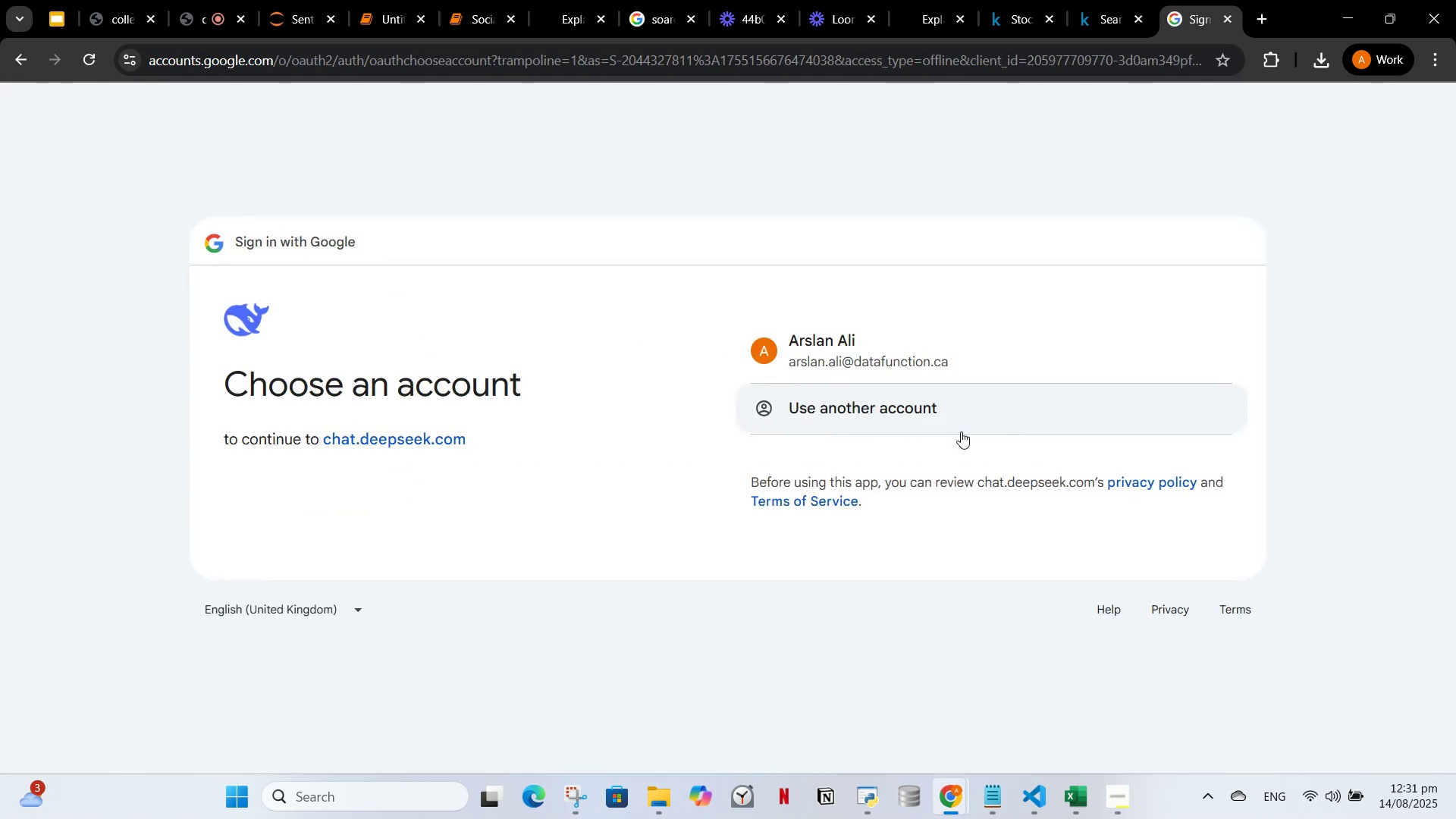 
left_click([986, 384])
 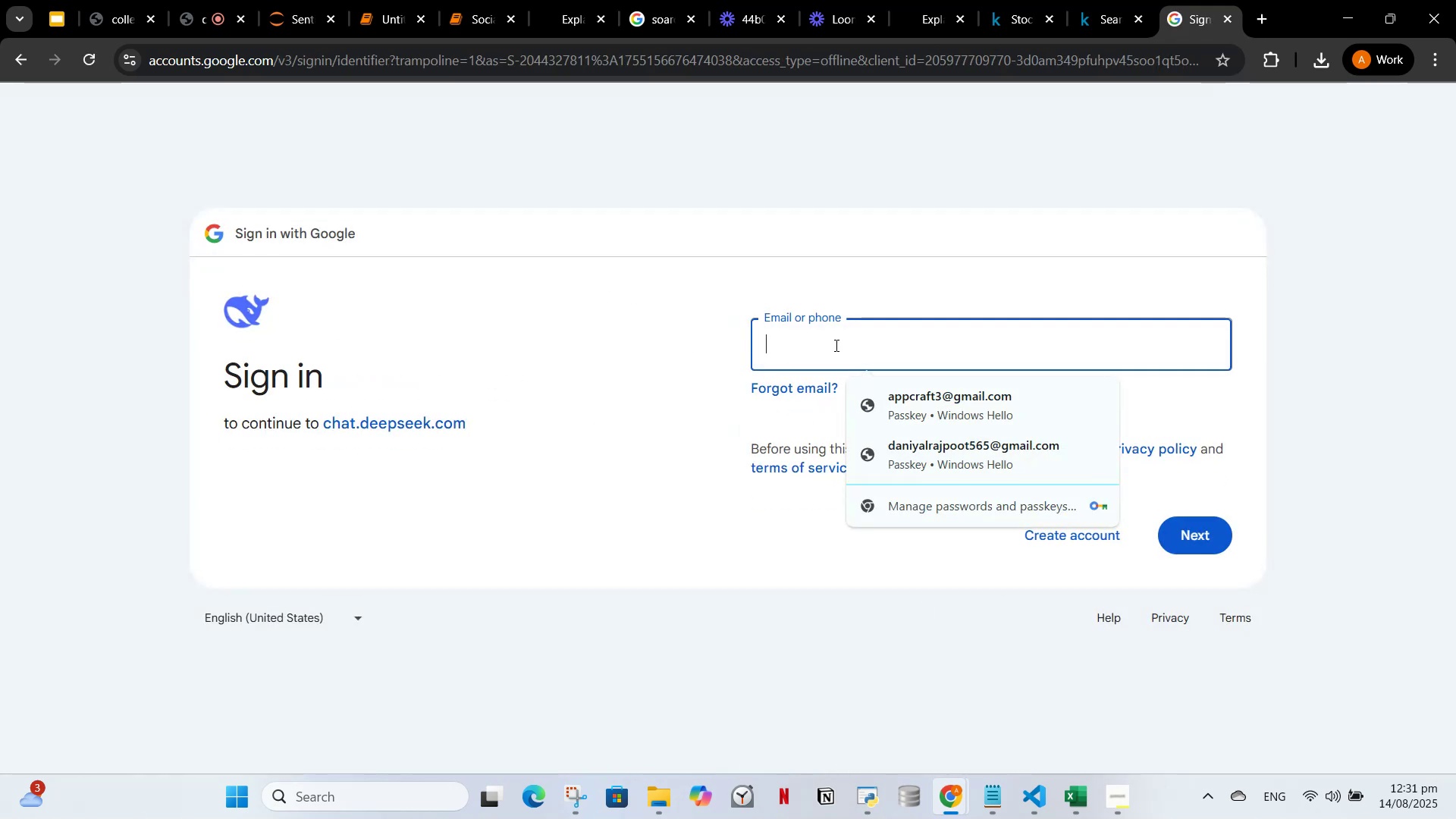 
left_click([691, 451])
 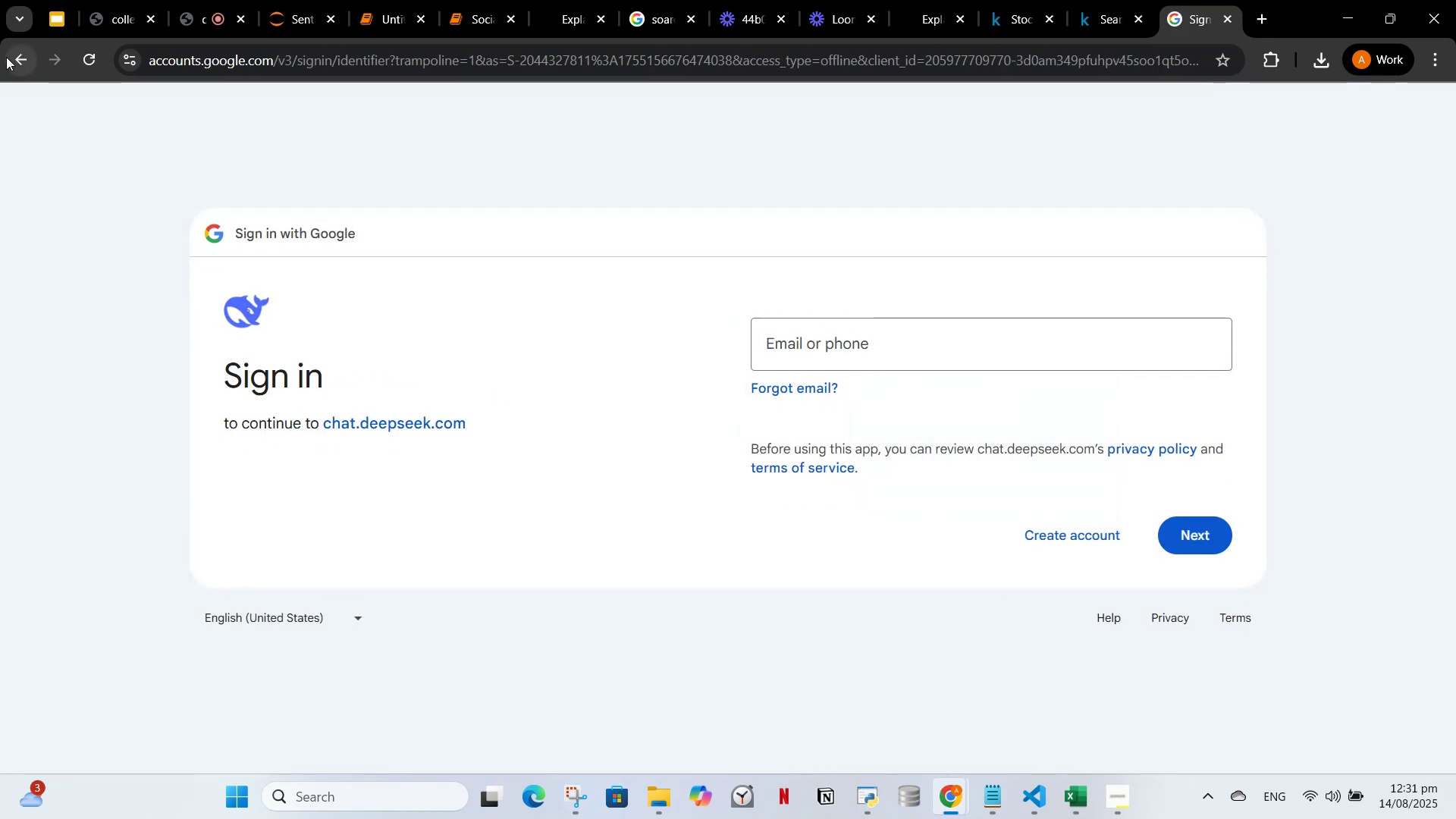 
left_click([6, 57])
 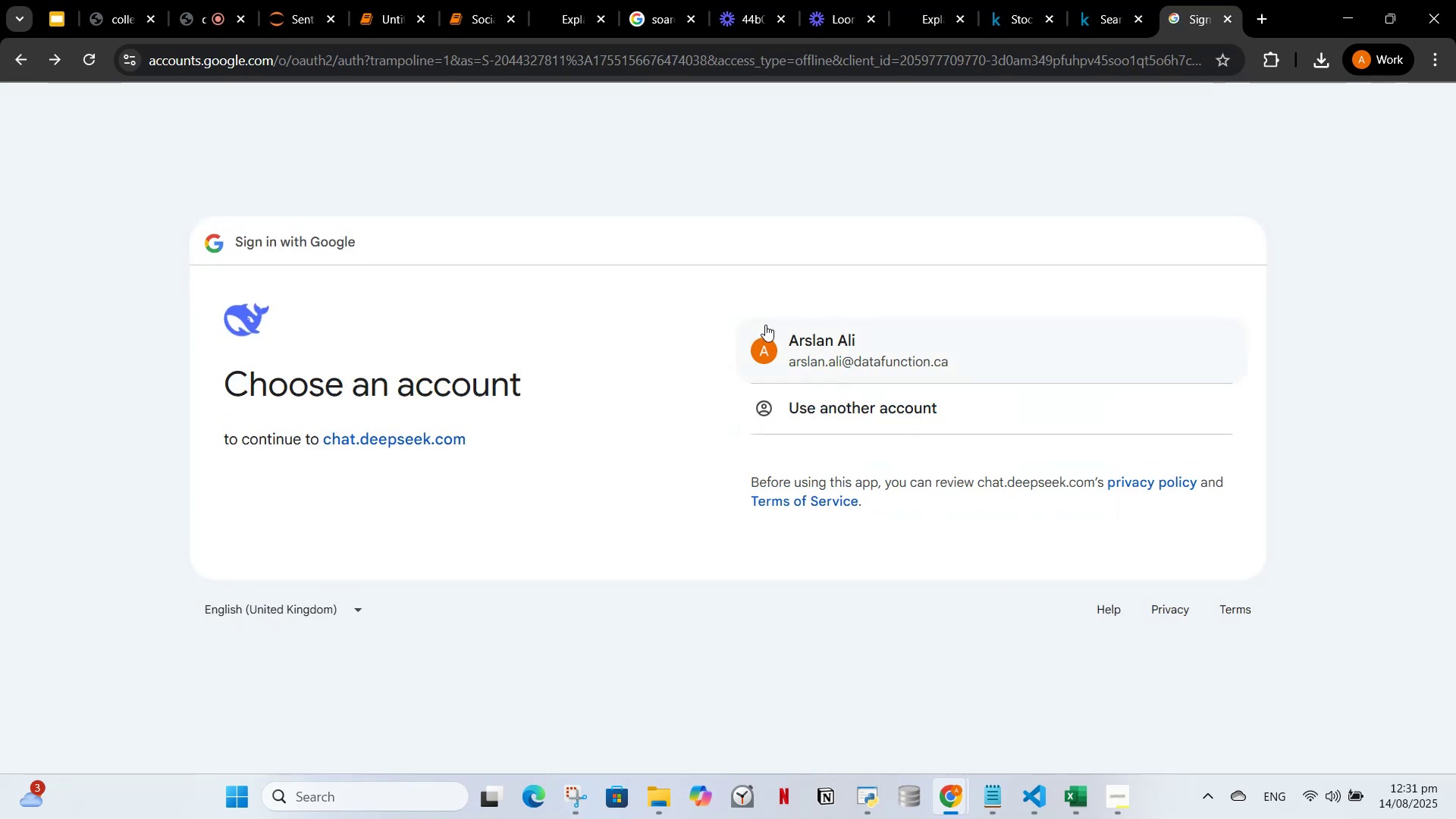 
left_click([789, 366])
 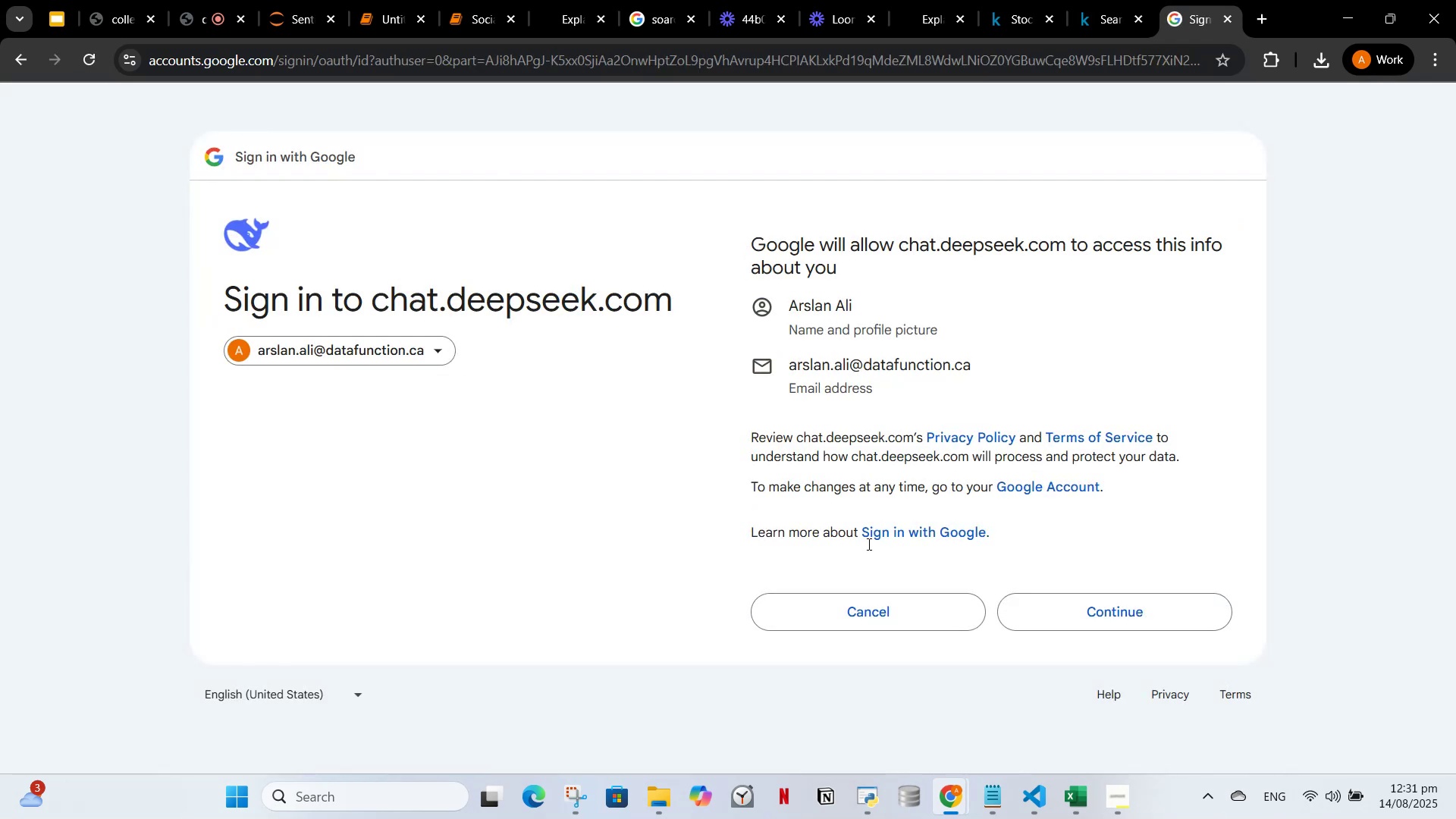 
left_click([1087, 614])
 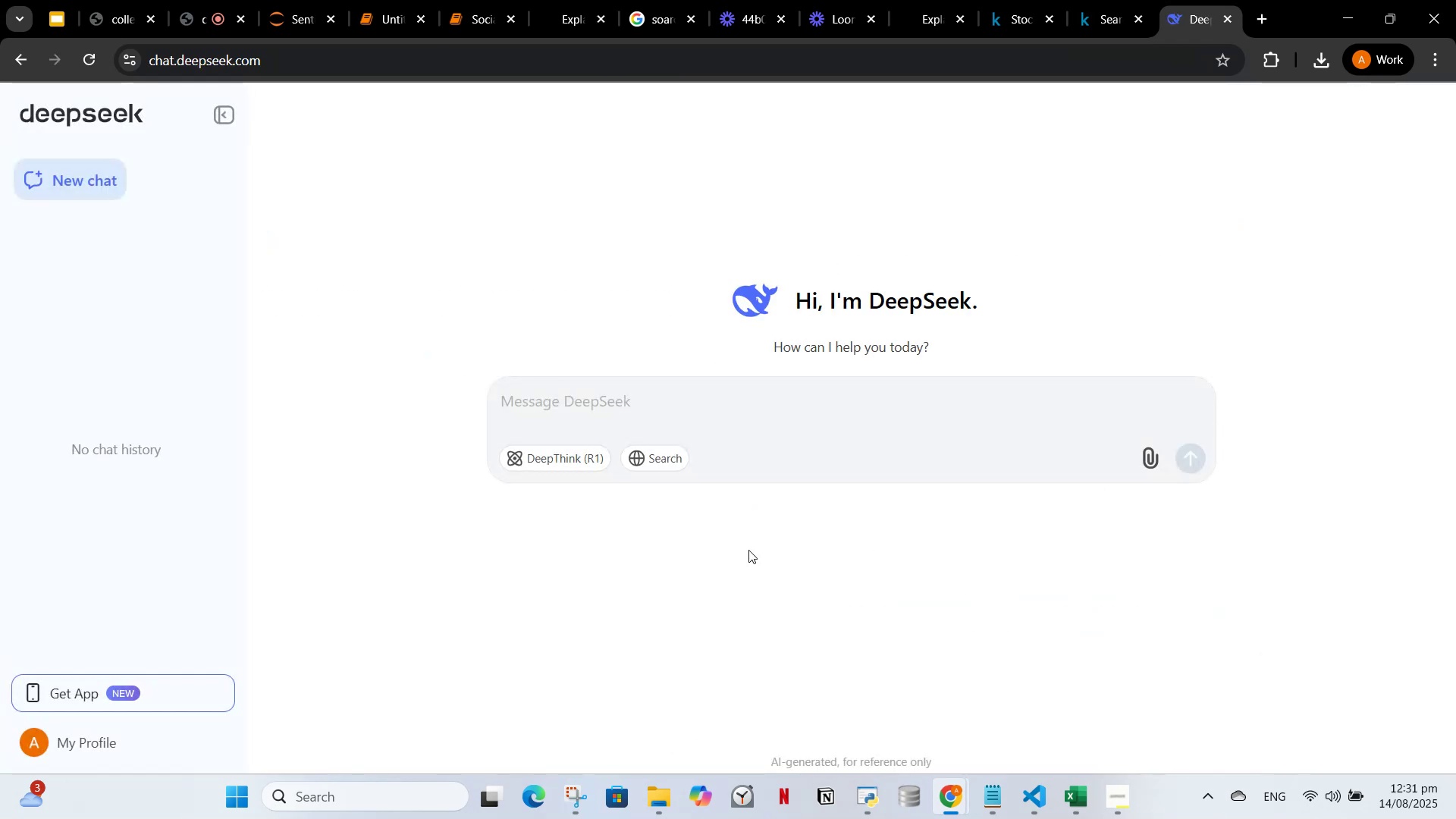 
left_click([768, 414])
 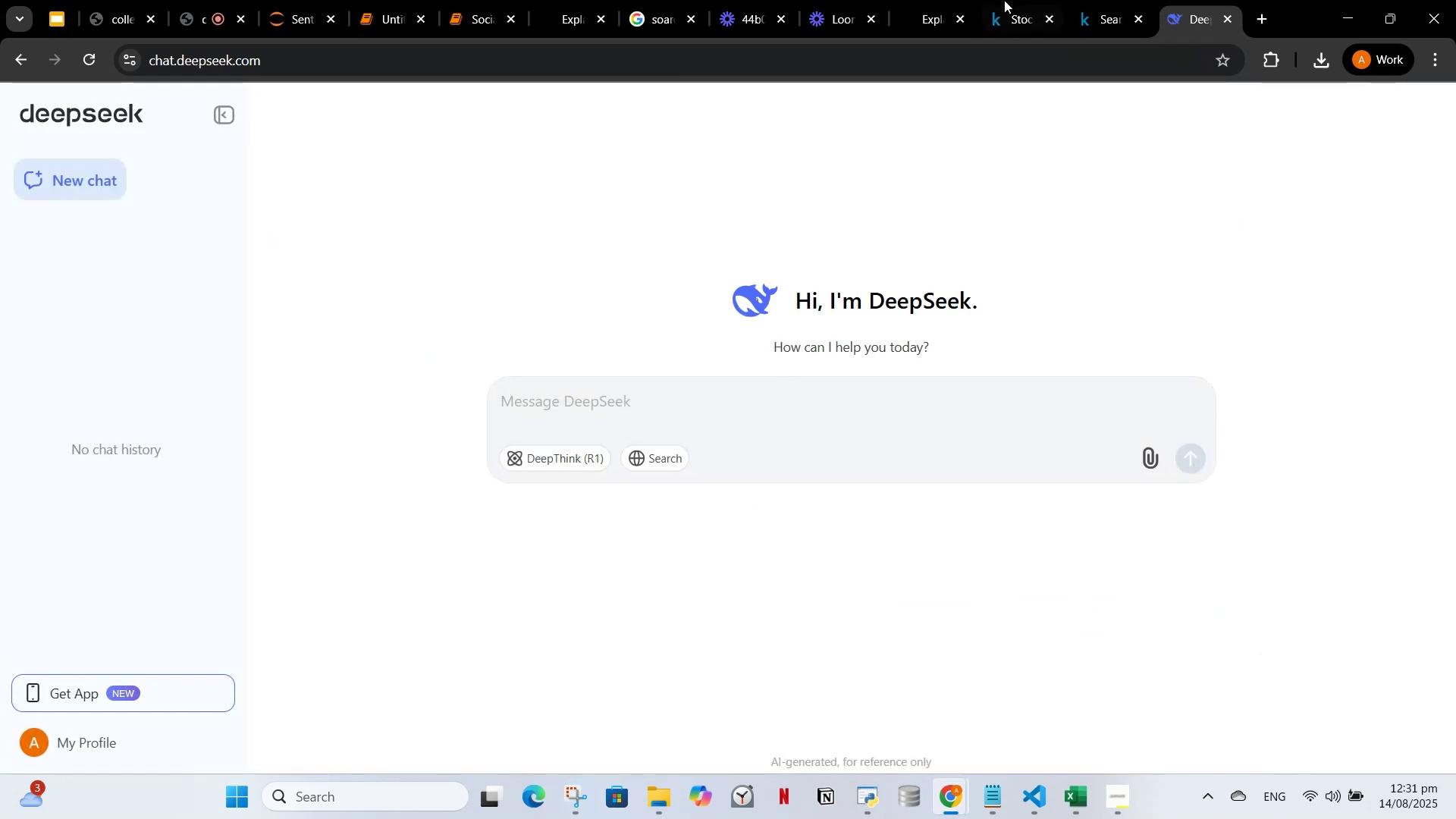 
left_click([658, 7])
 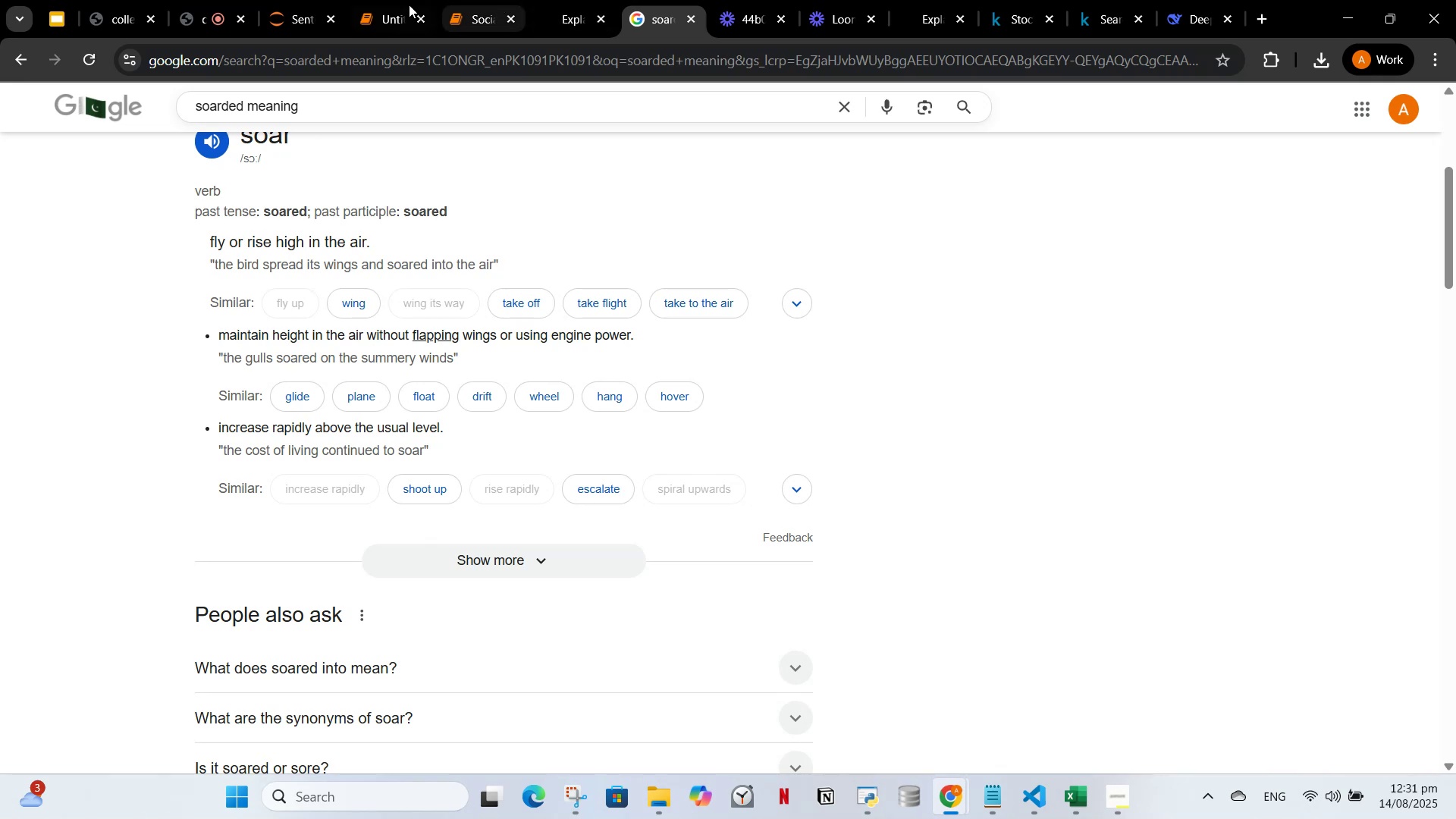 
left_click([406, 5])
 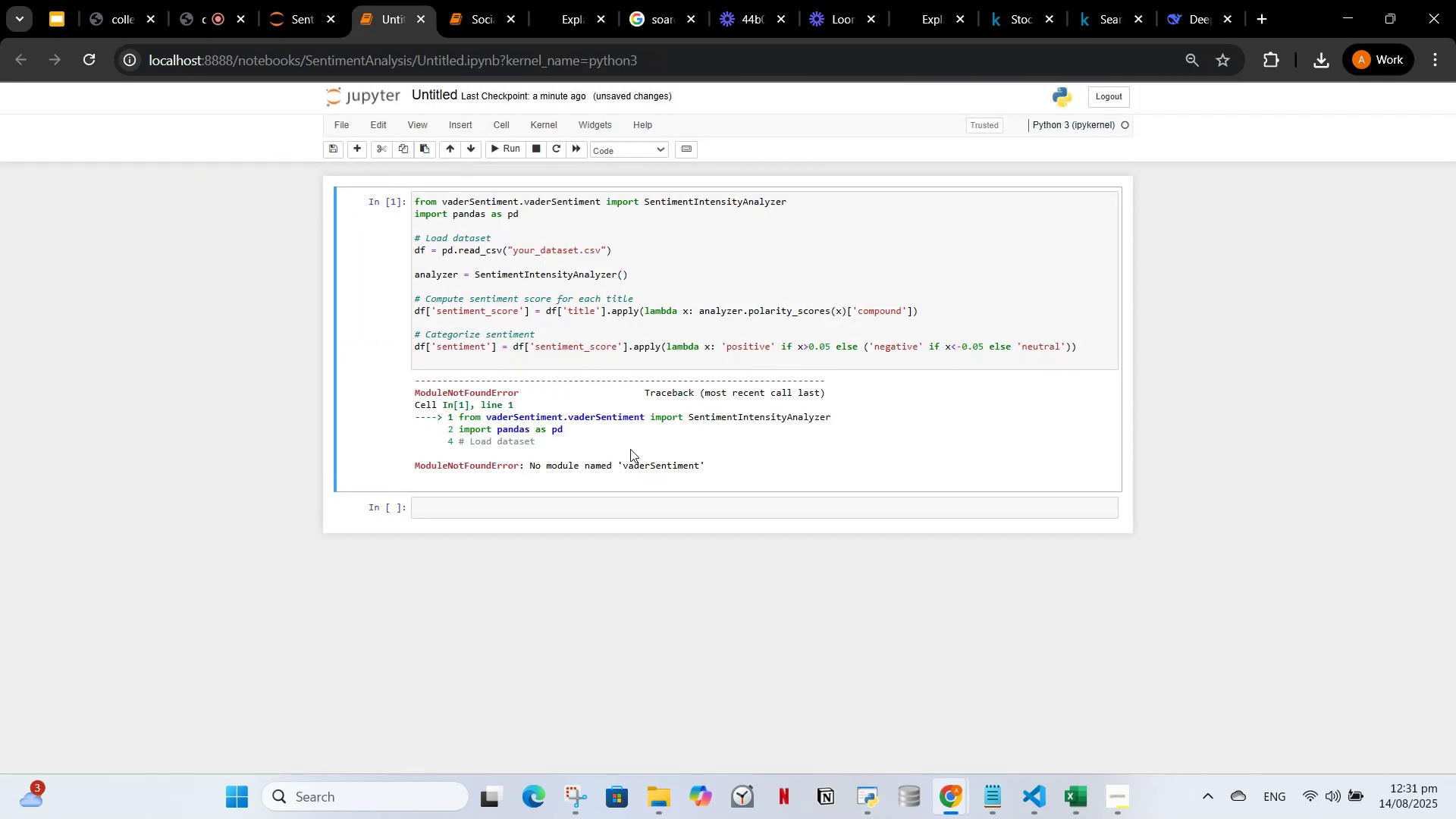 
left_click_drag(start_coordinate=[721, 485], to_coordinate=[388, 380])
 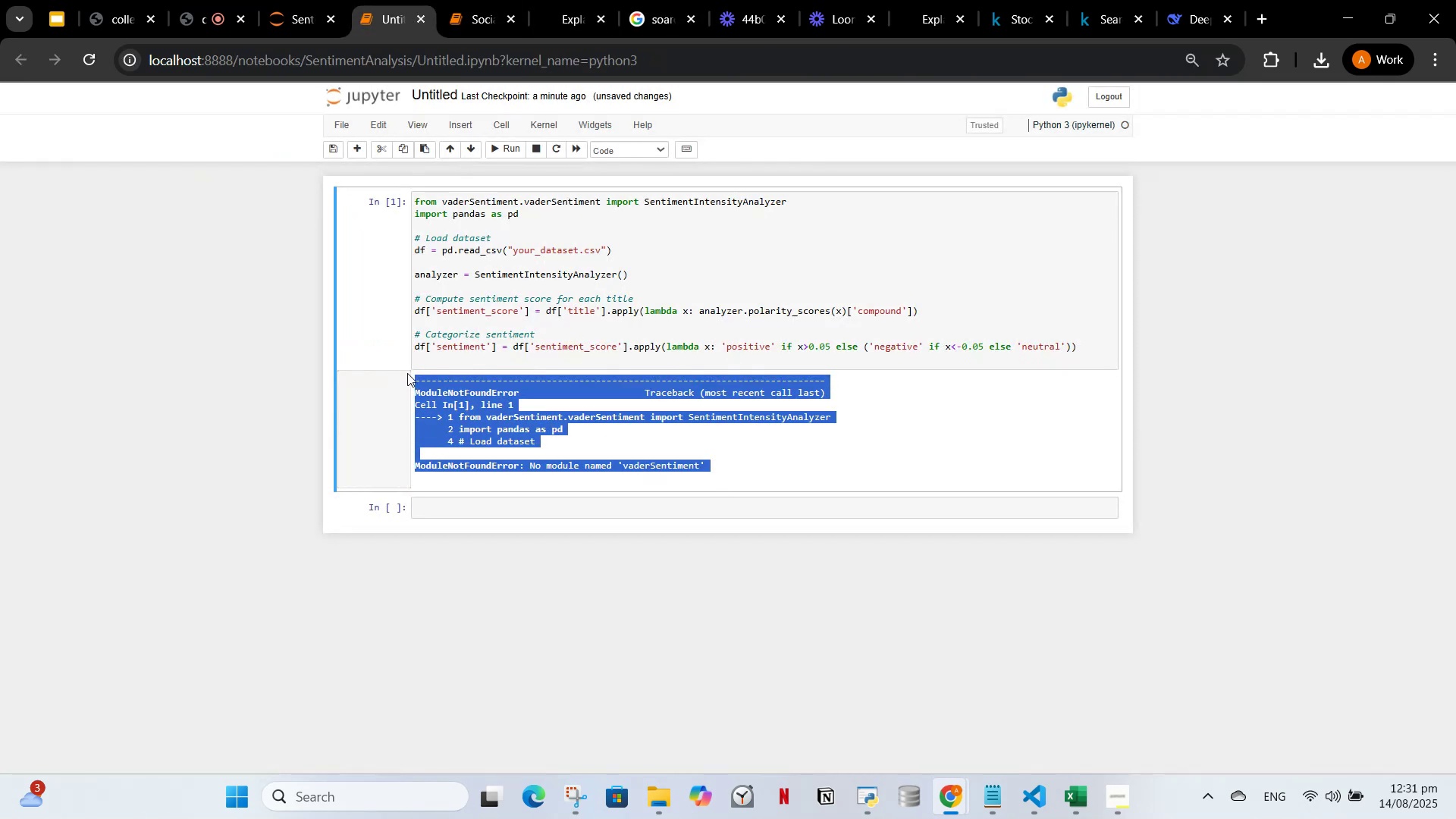 
key(Control+C)
 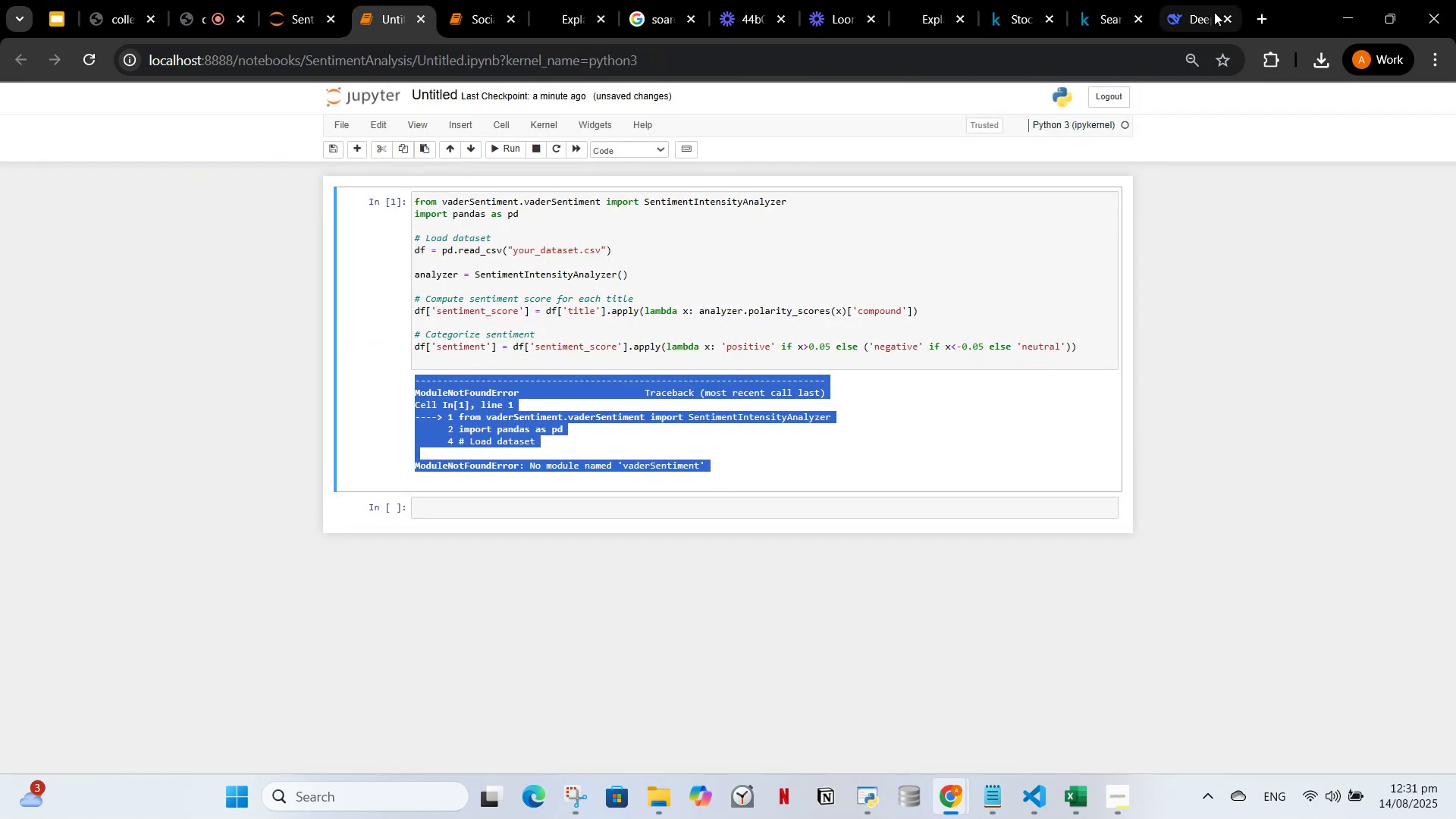 
left_click([1214, 12])
 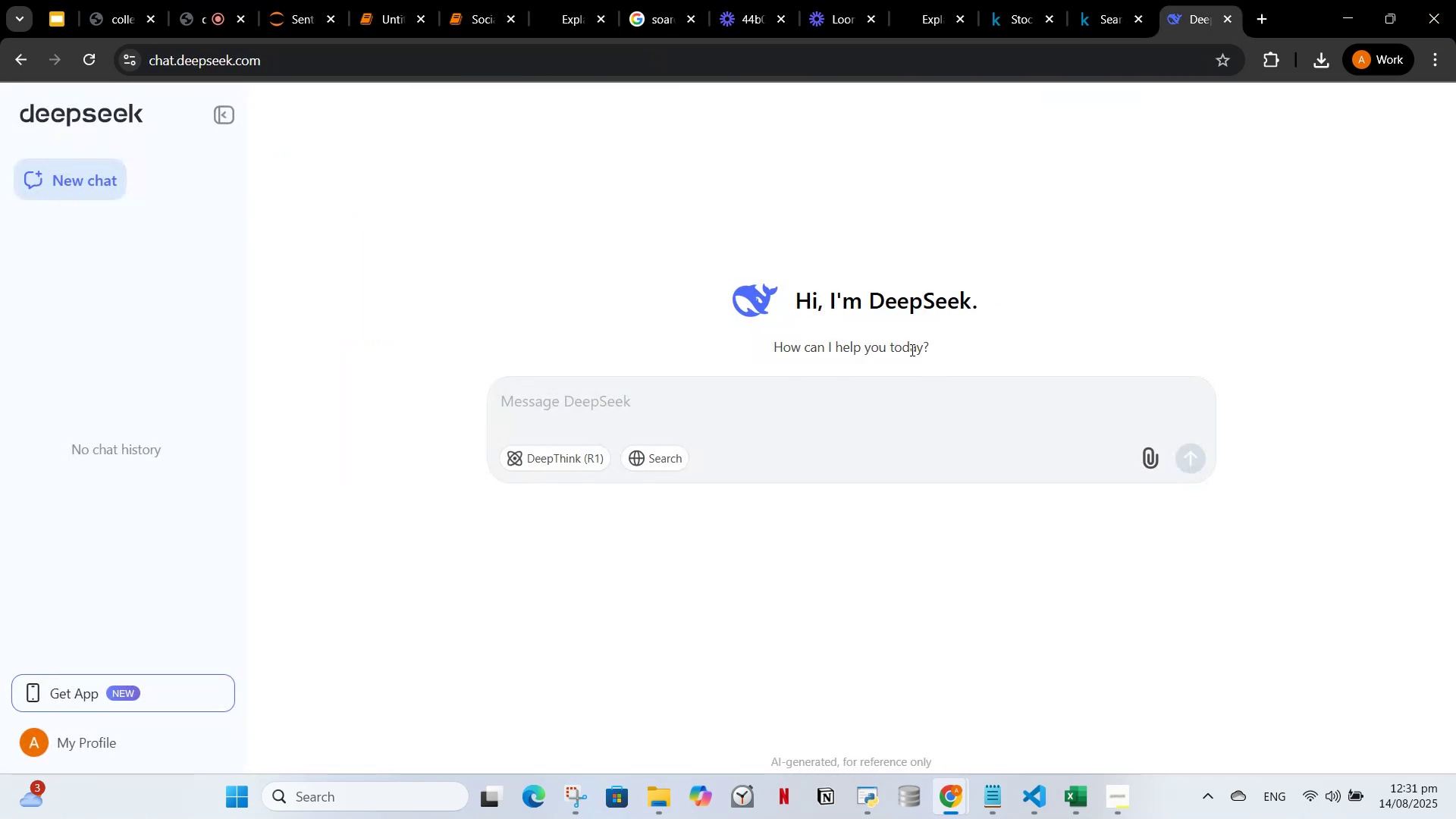 
key(Control+ControlLeft)
 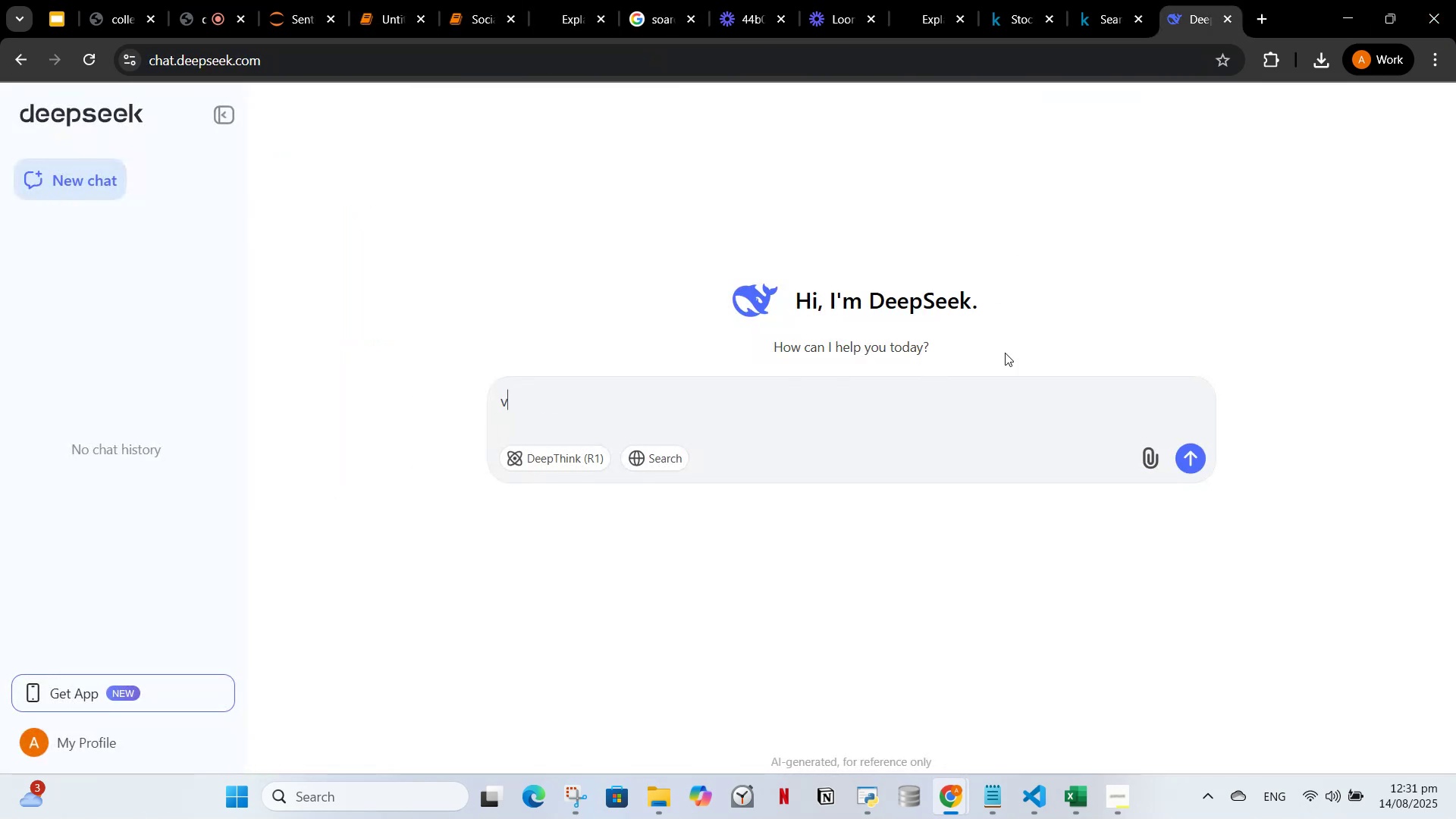 
key(V)
 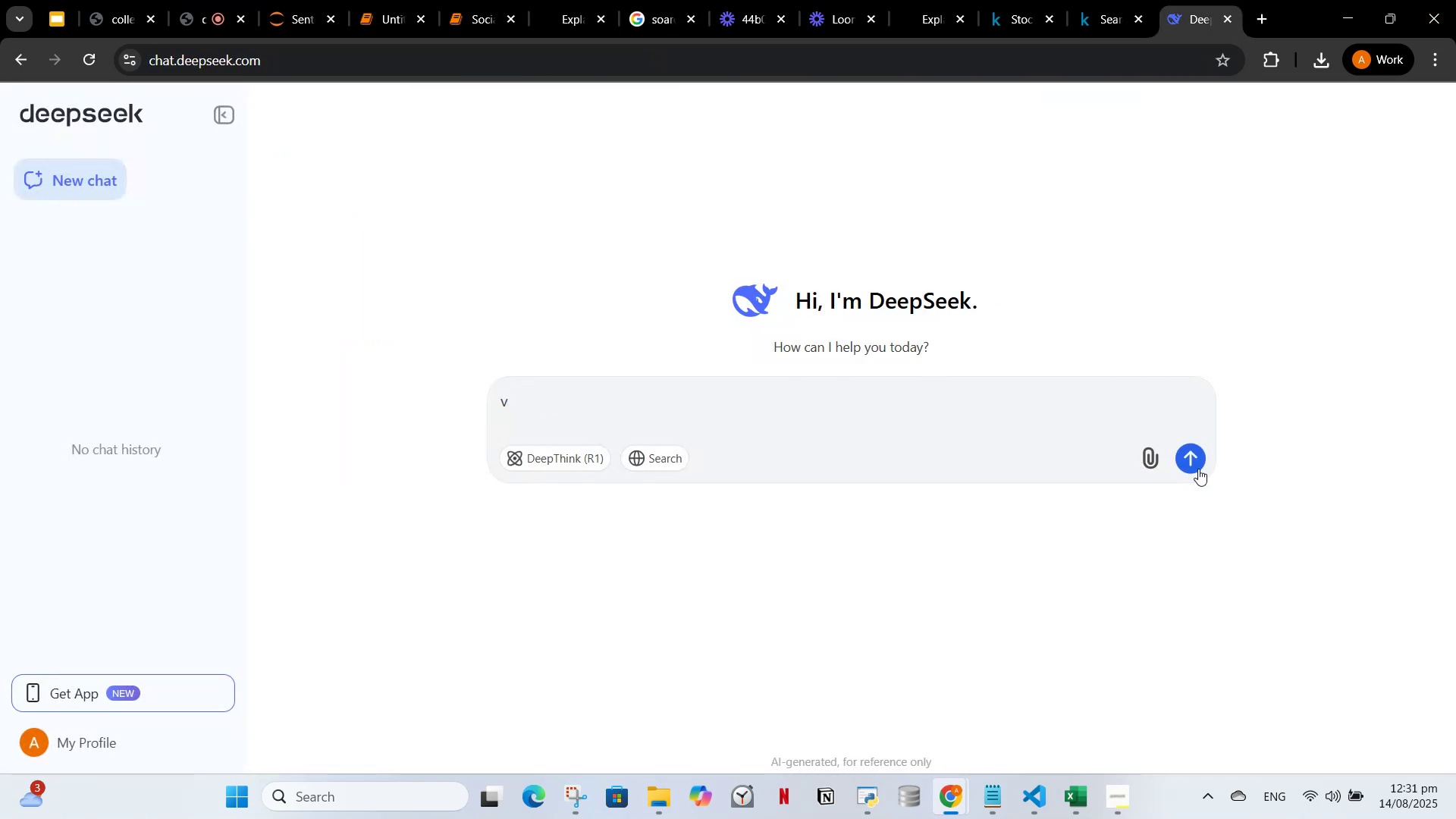 
left_click([1200, 469])
 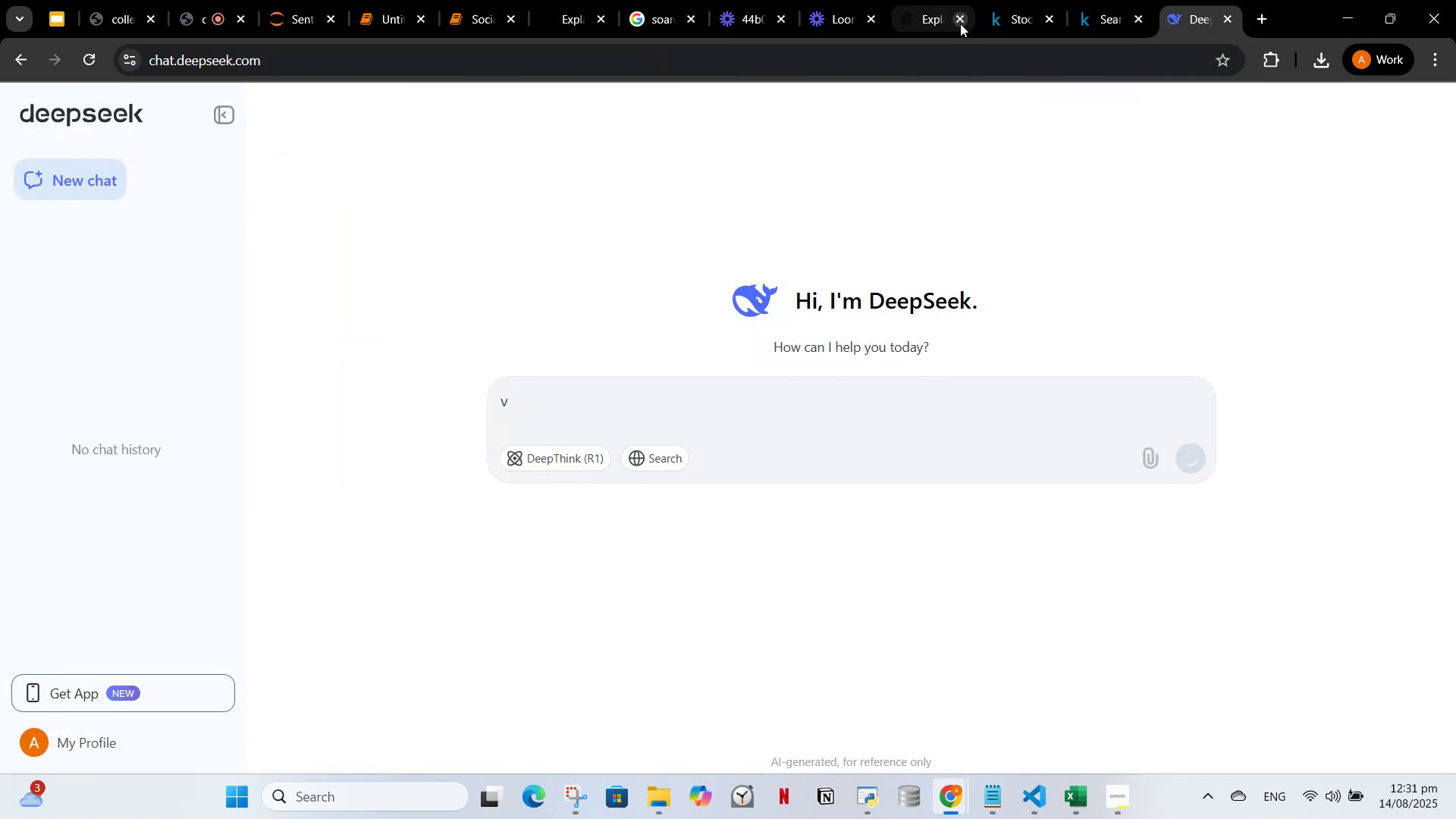 
left_click([960, 24])
 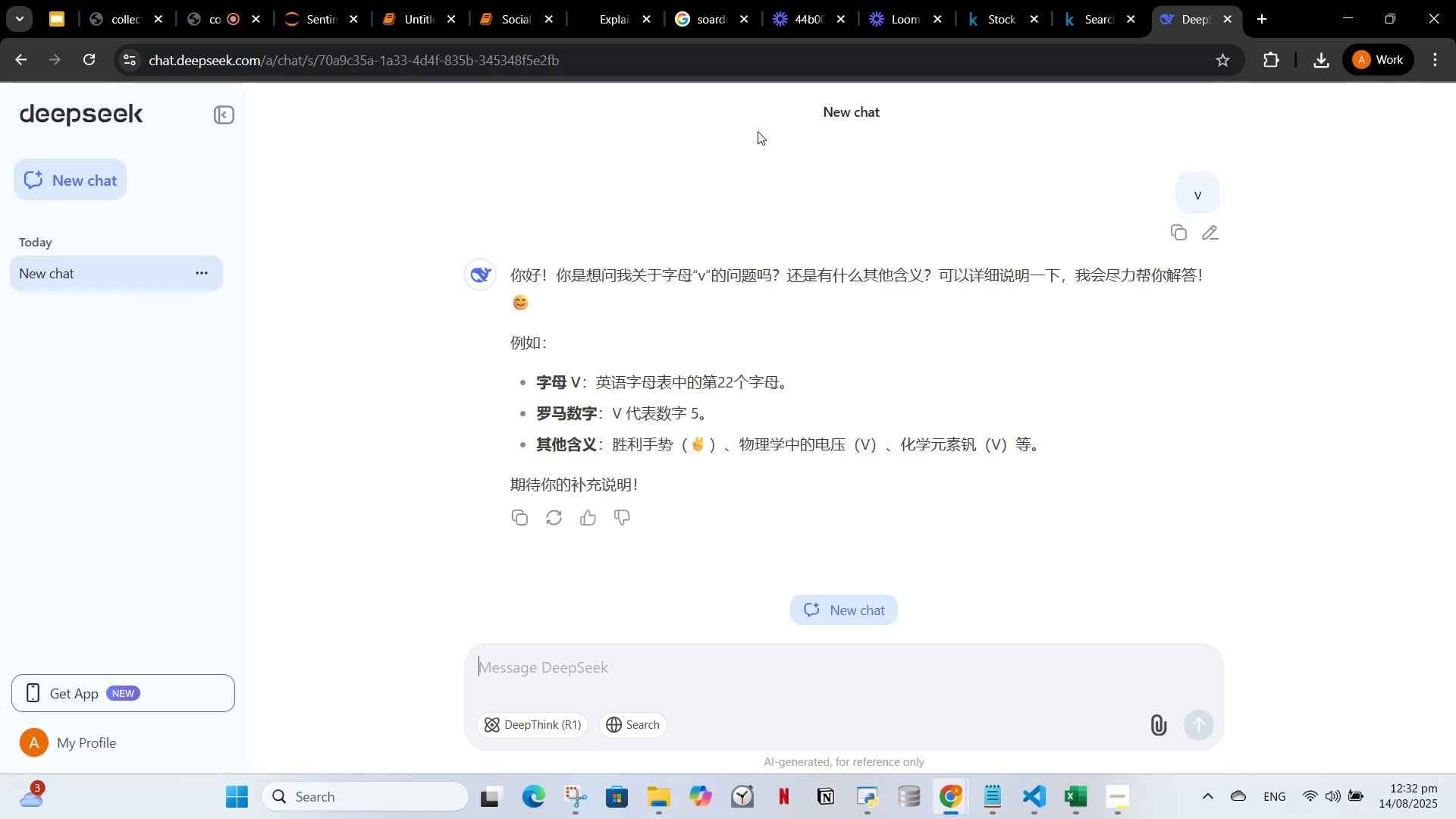 
wait(14.28)
 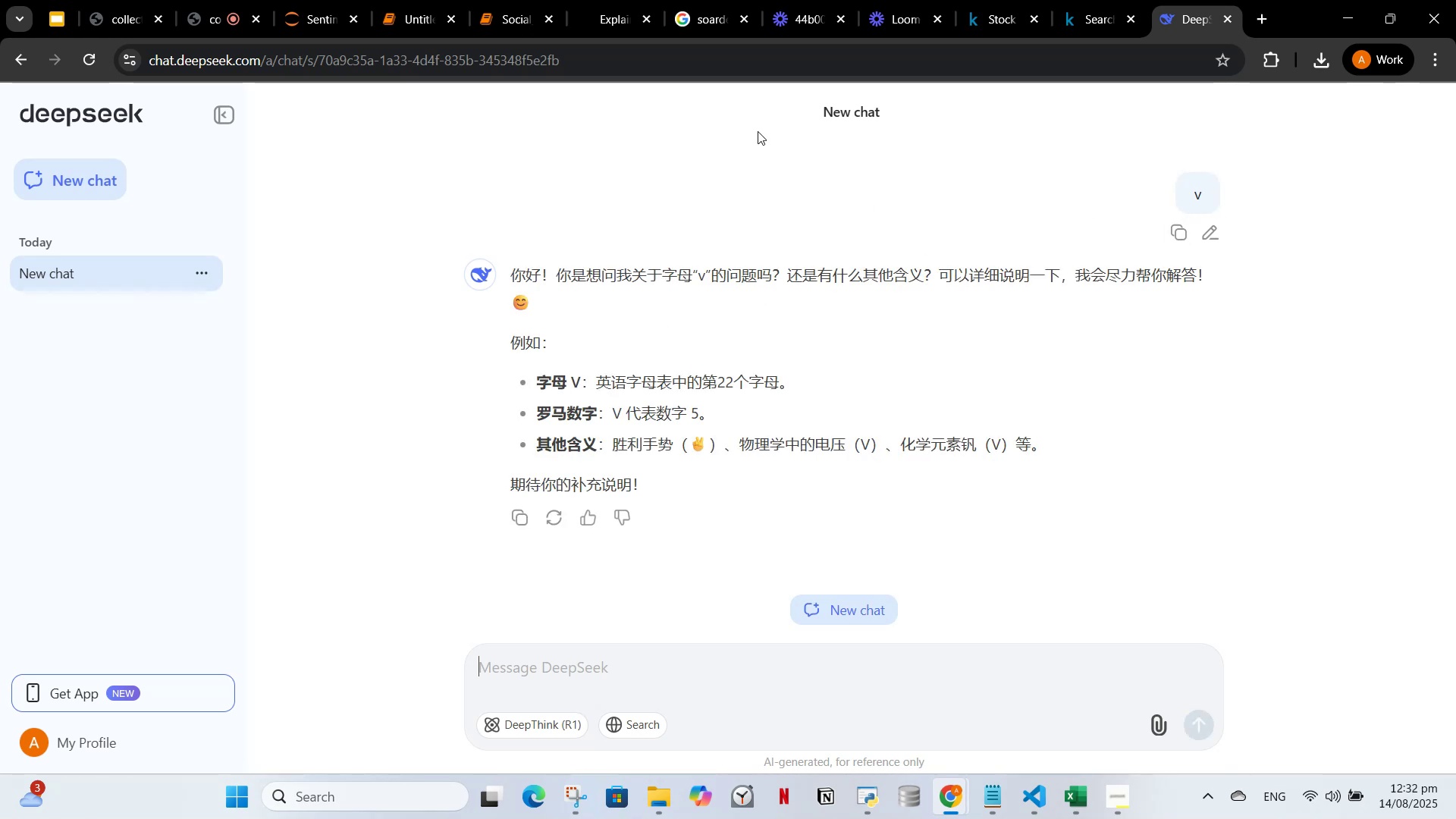 
left_click([1037, 240])
 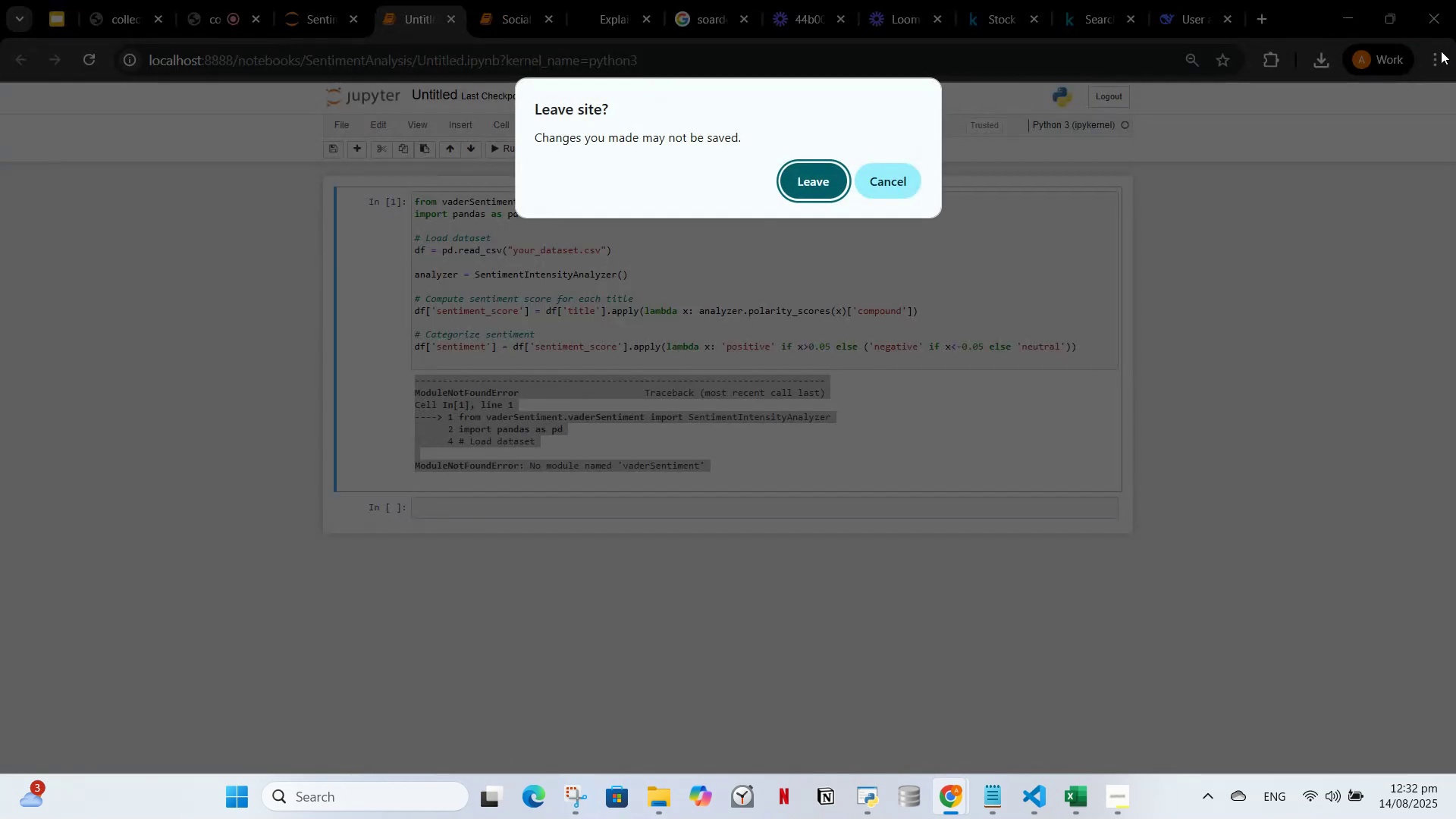 
left_click([908, 189])
 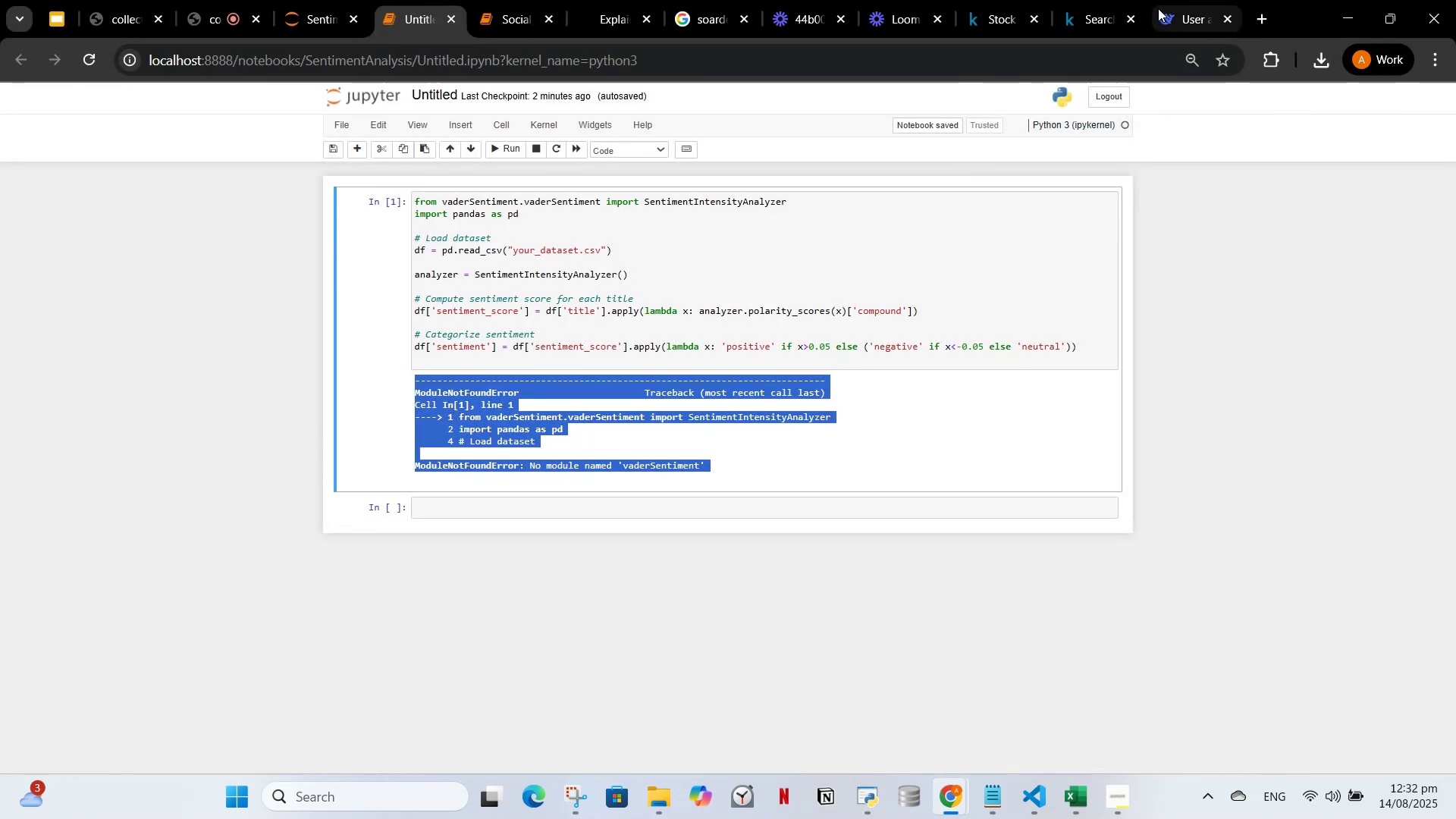 
left_click([1212, 0])
 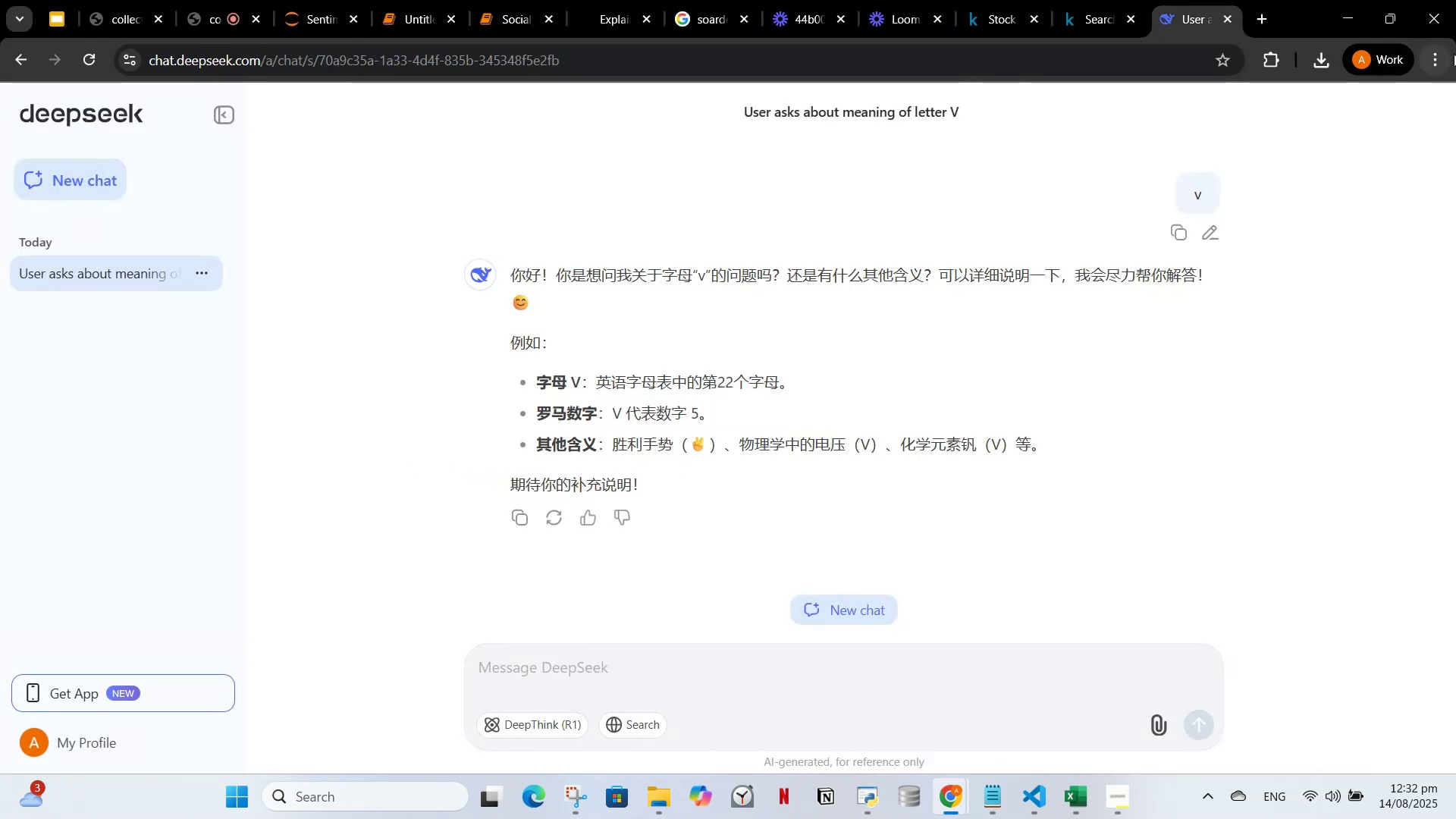 
left_click([1454, 54])
 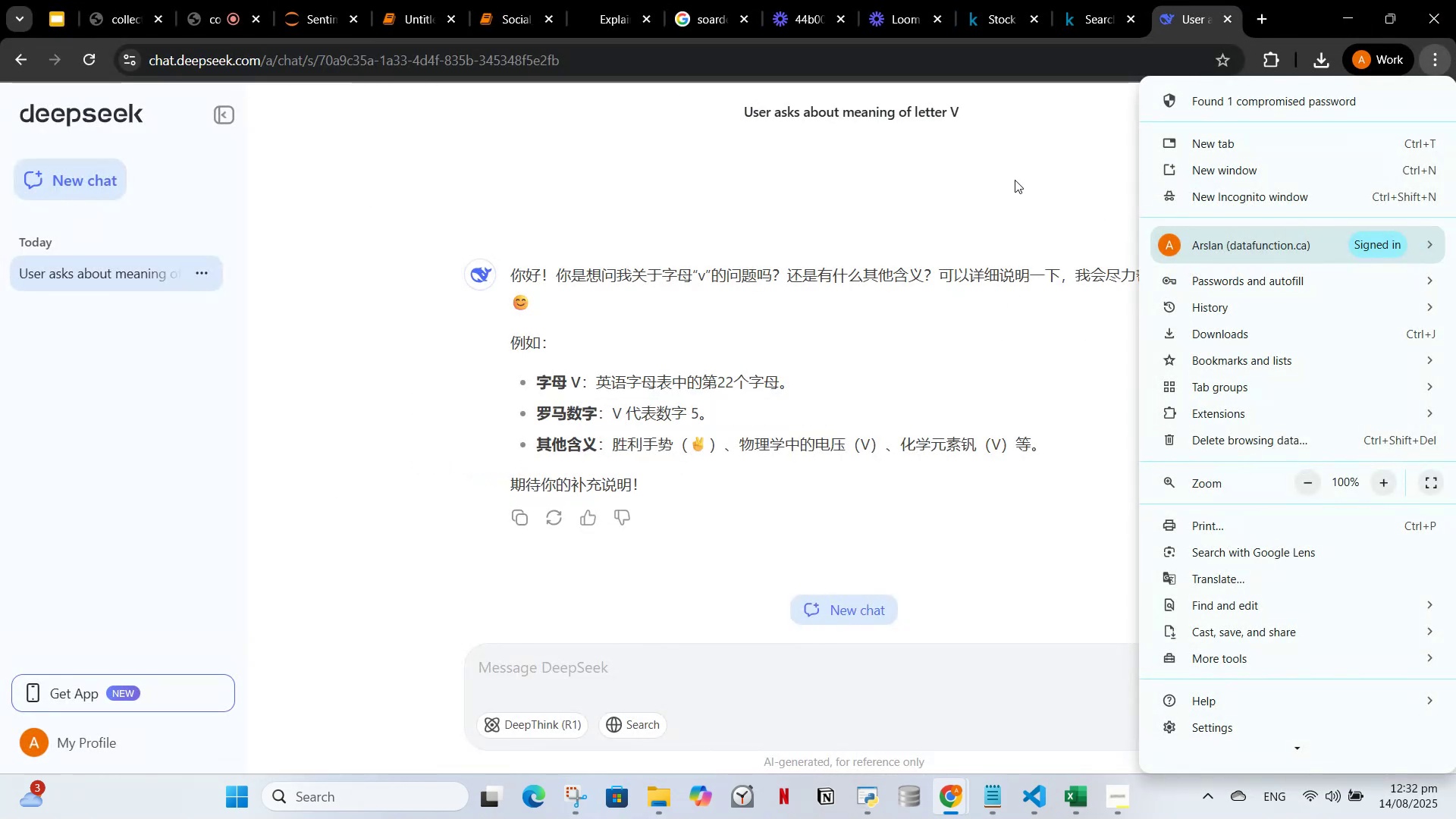 
left_click([1015, 180])
 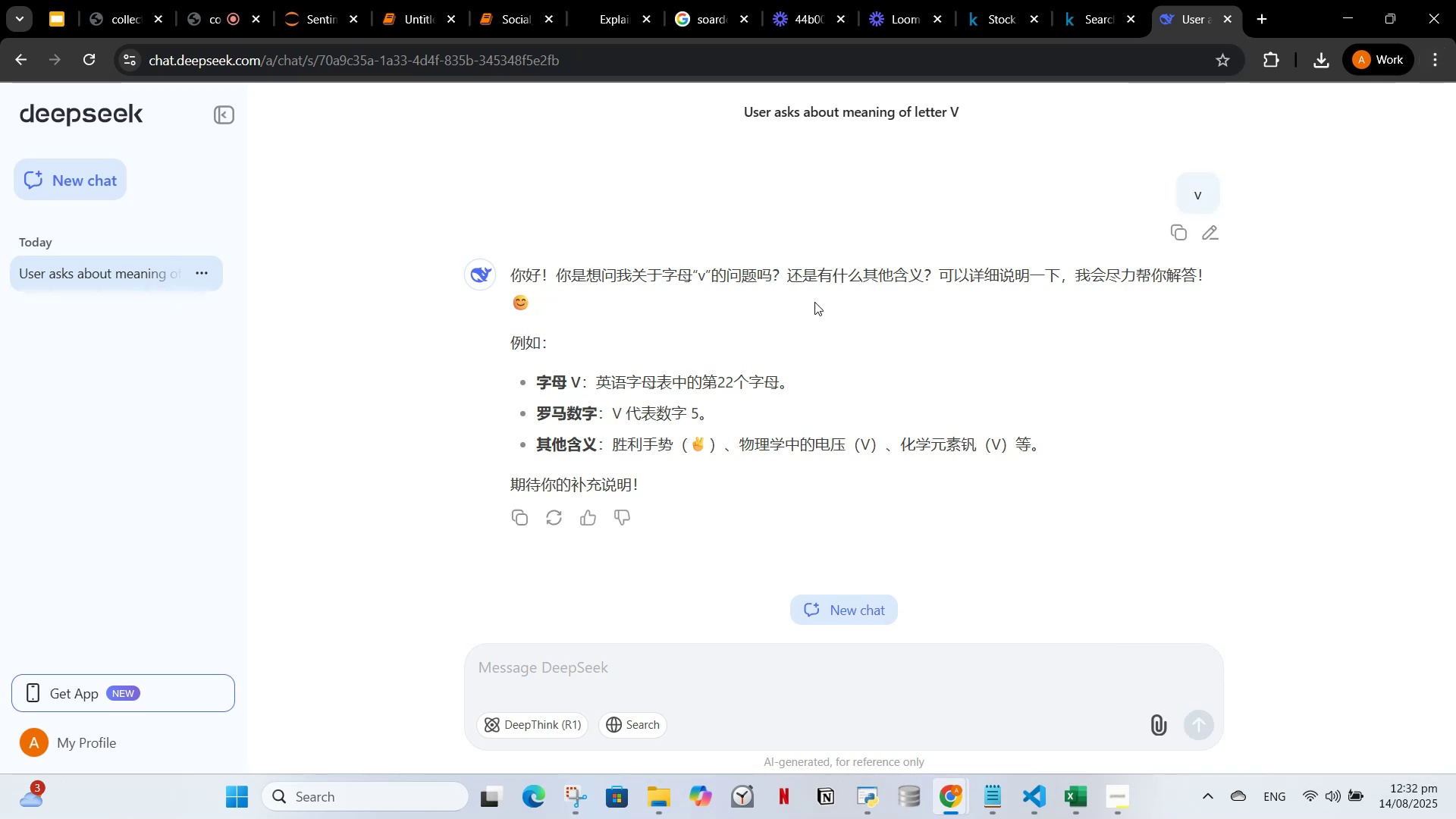 
left_click_drag(start_coordinate=[814, 300], to_coordinate=[815, 287])
 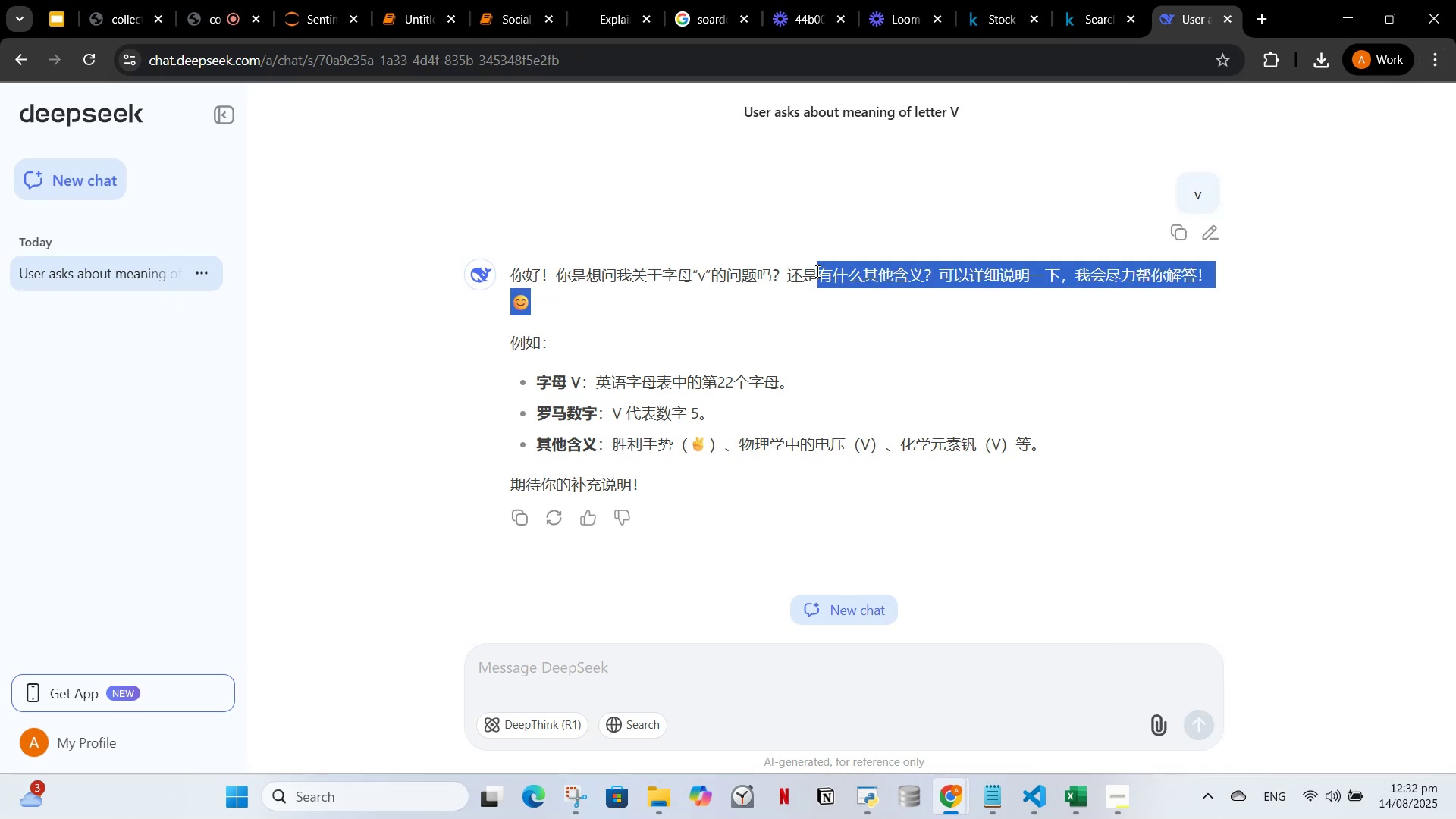 
triple_click([816, 271])
 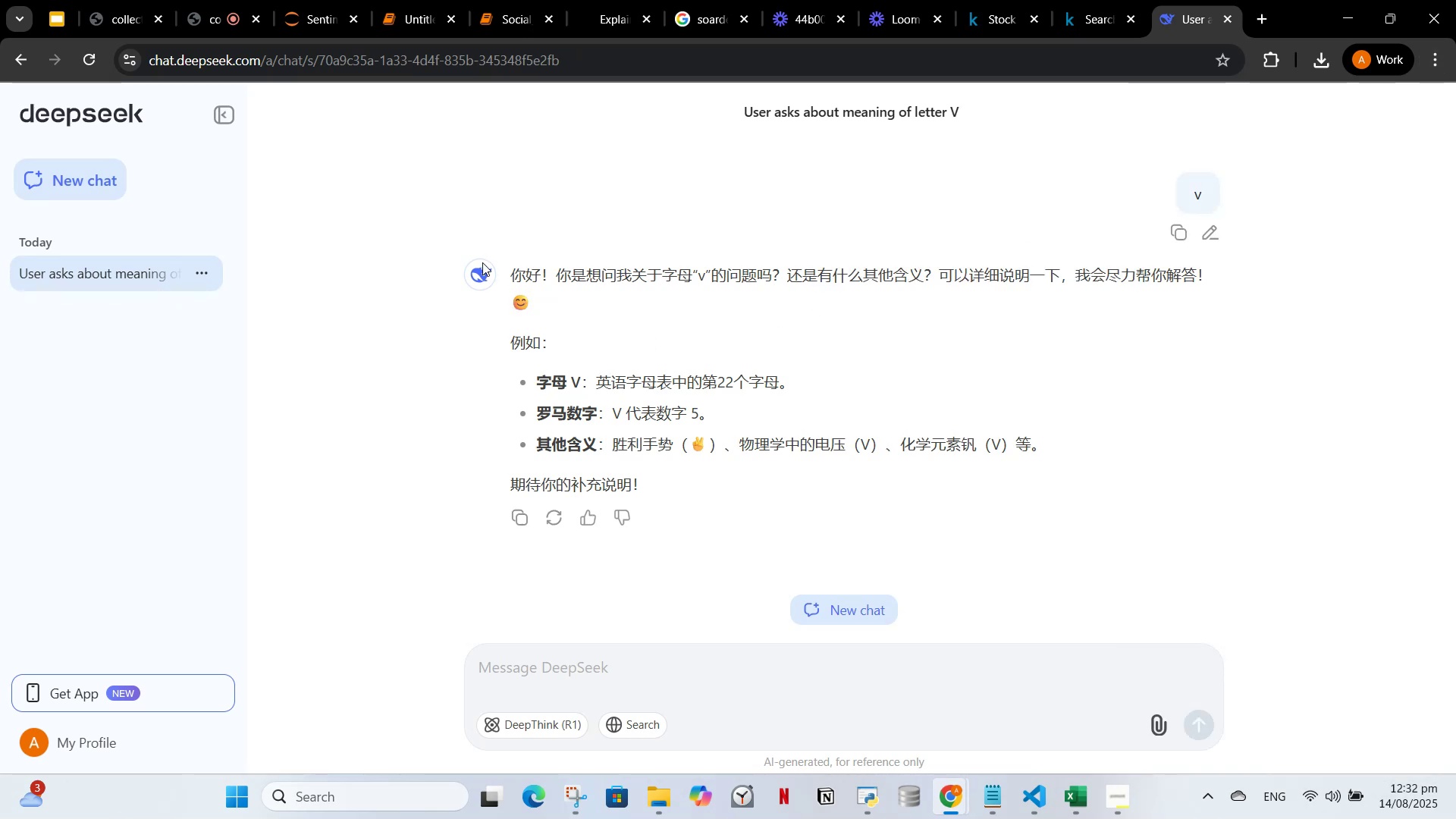 
left_click([486, 271])
 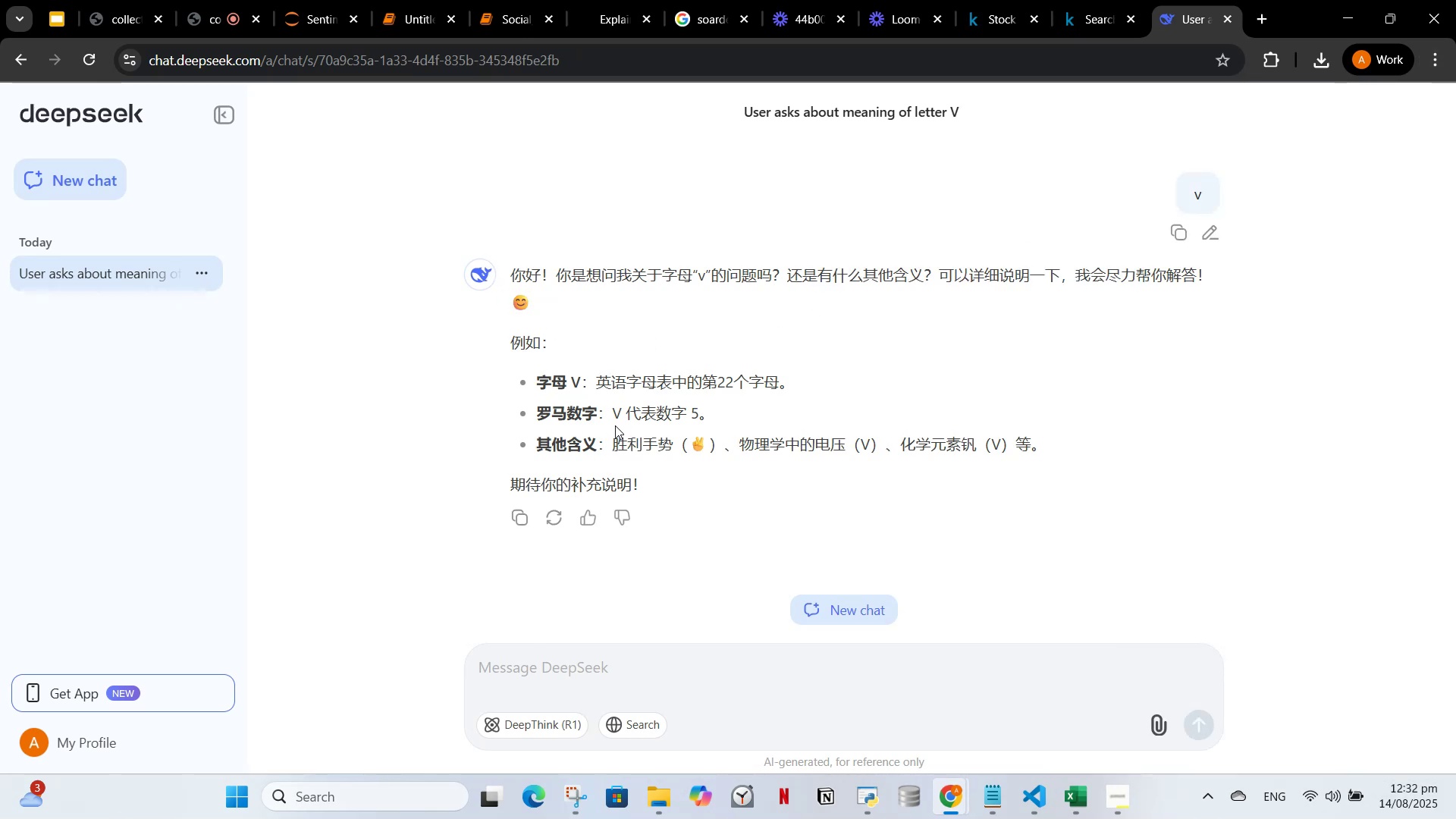 
scroll: coordinate [614, 423], scroll_direction: down, amount: 1.0
 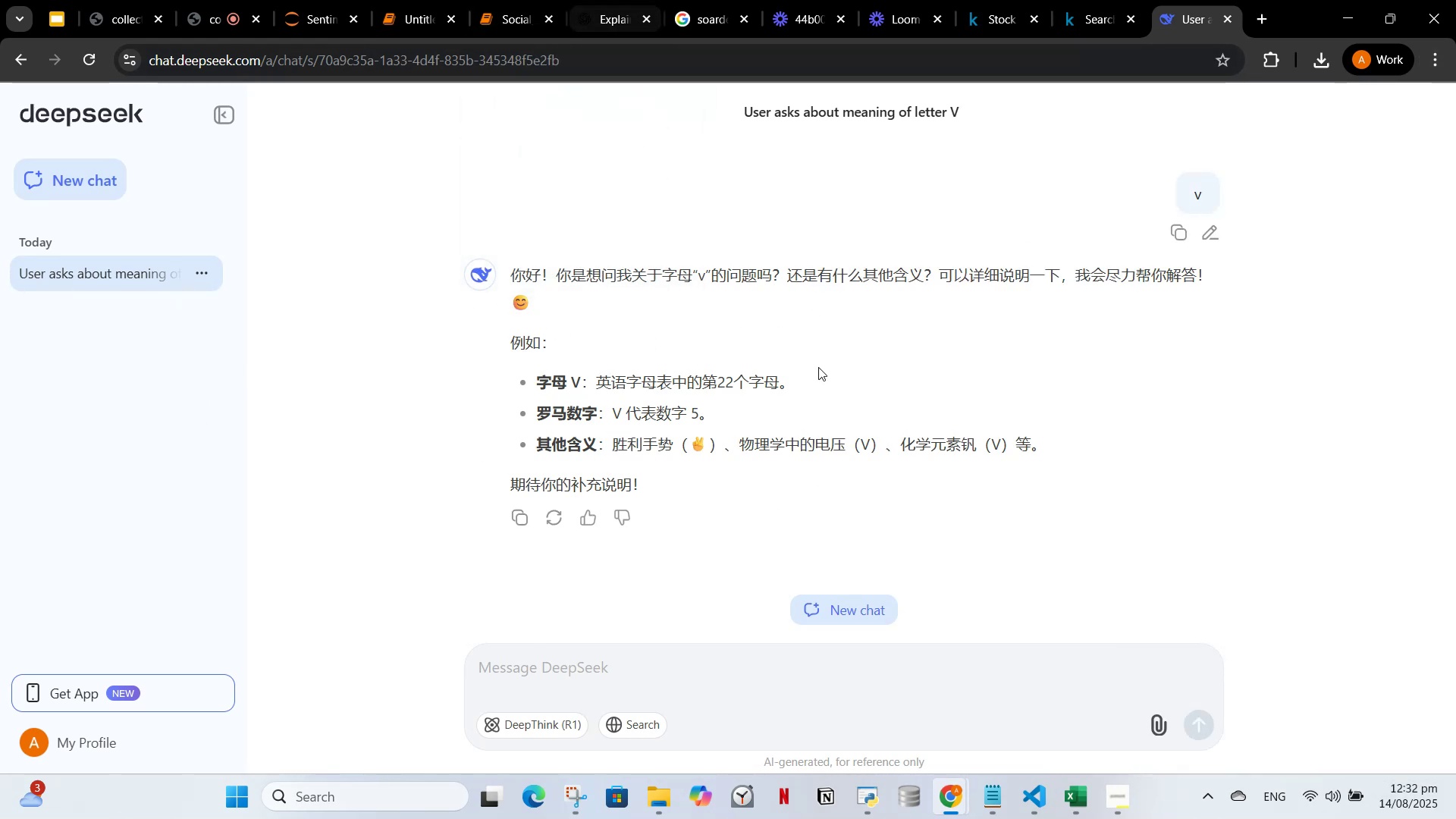 
wait(6.03)
 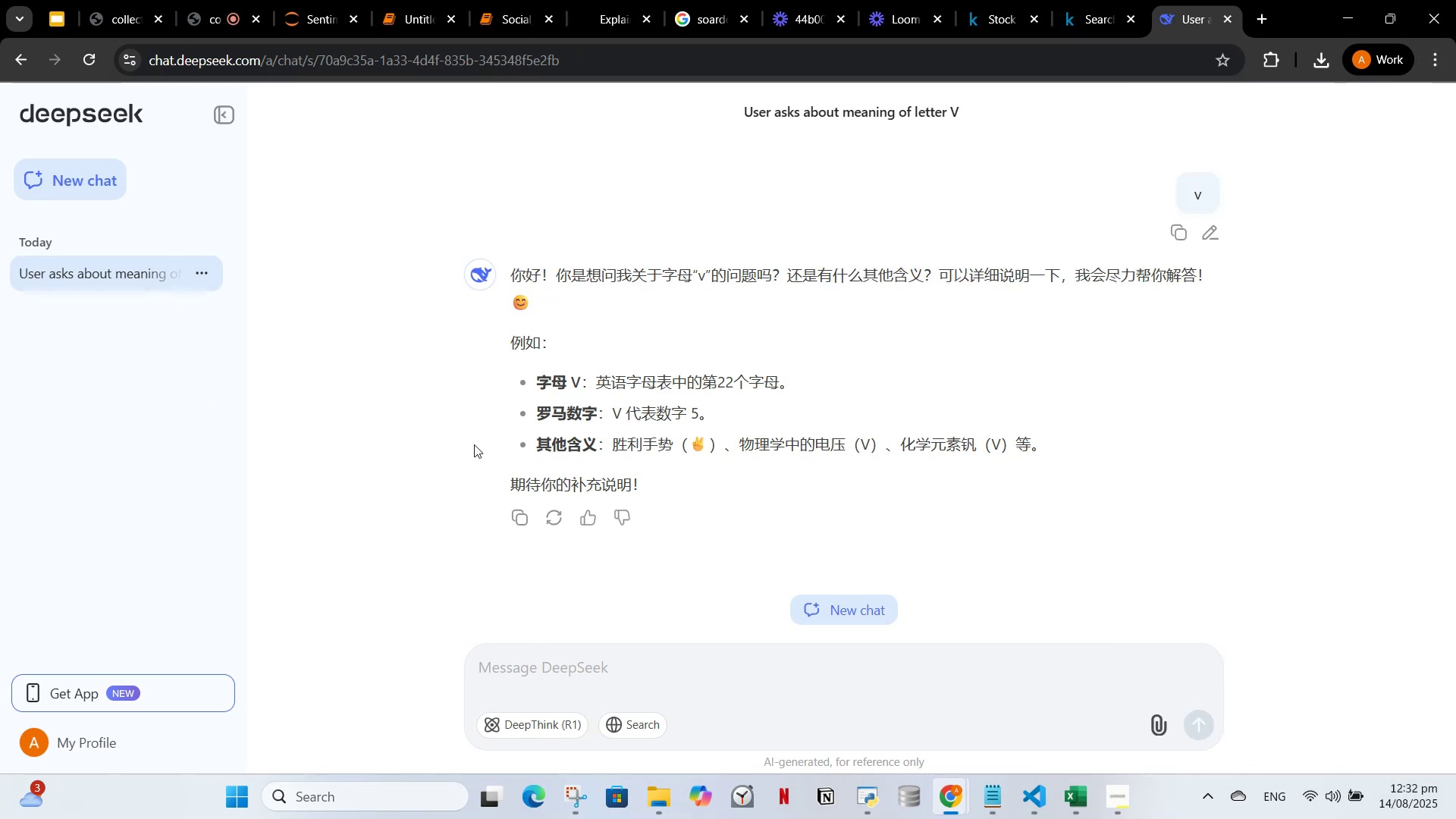 
key(Control+V)
 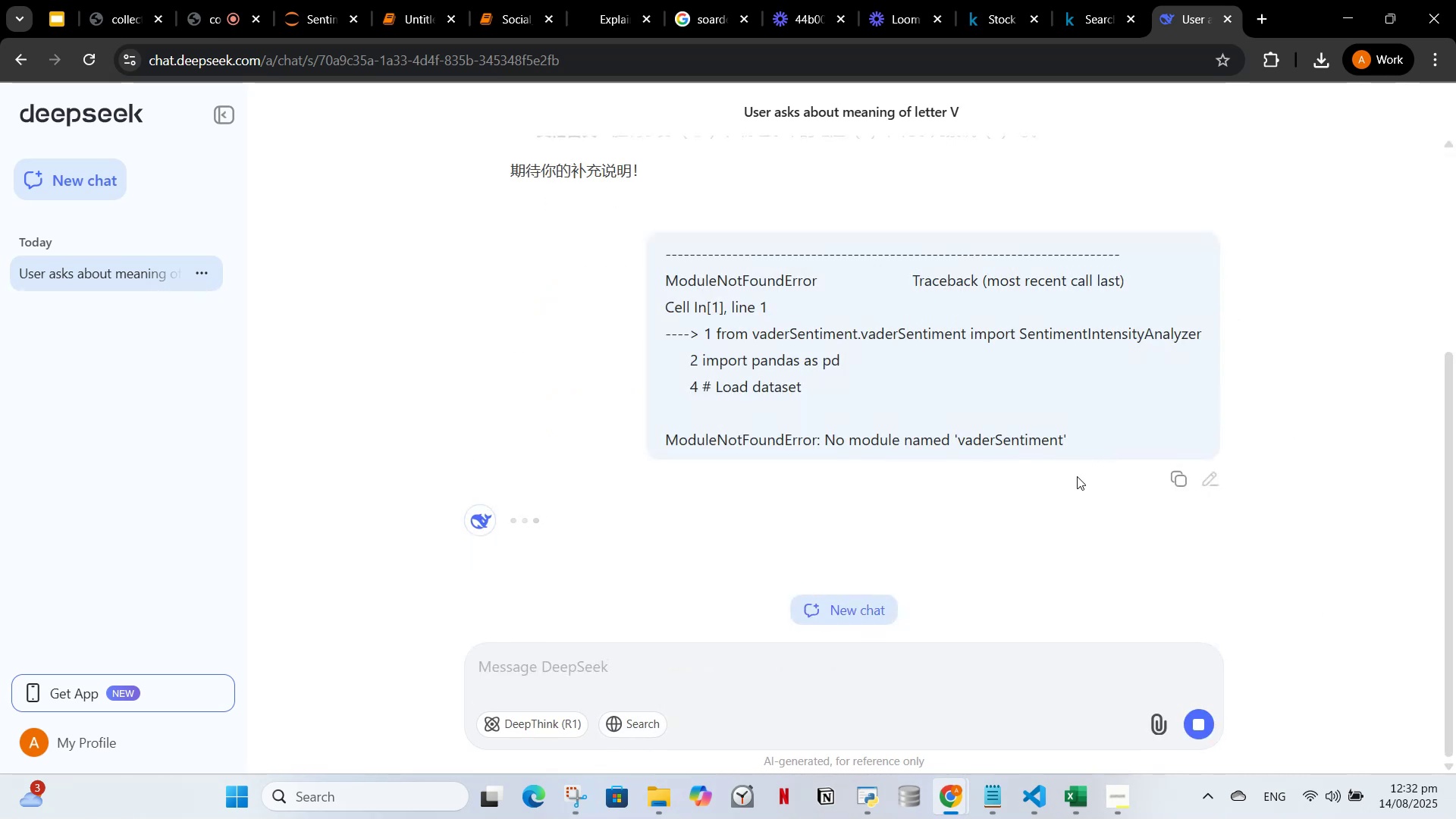 
wait(5.41)
 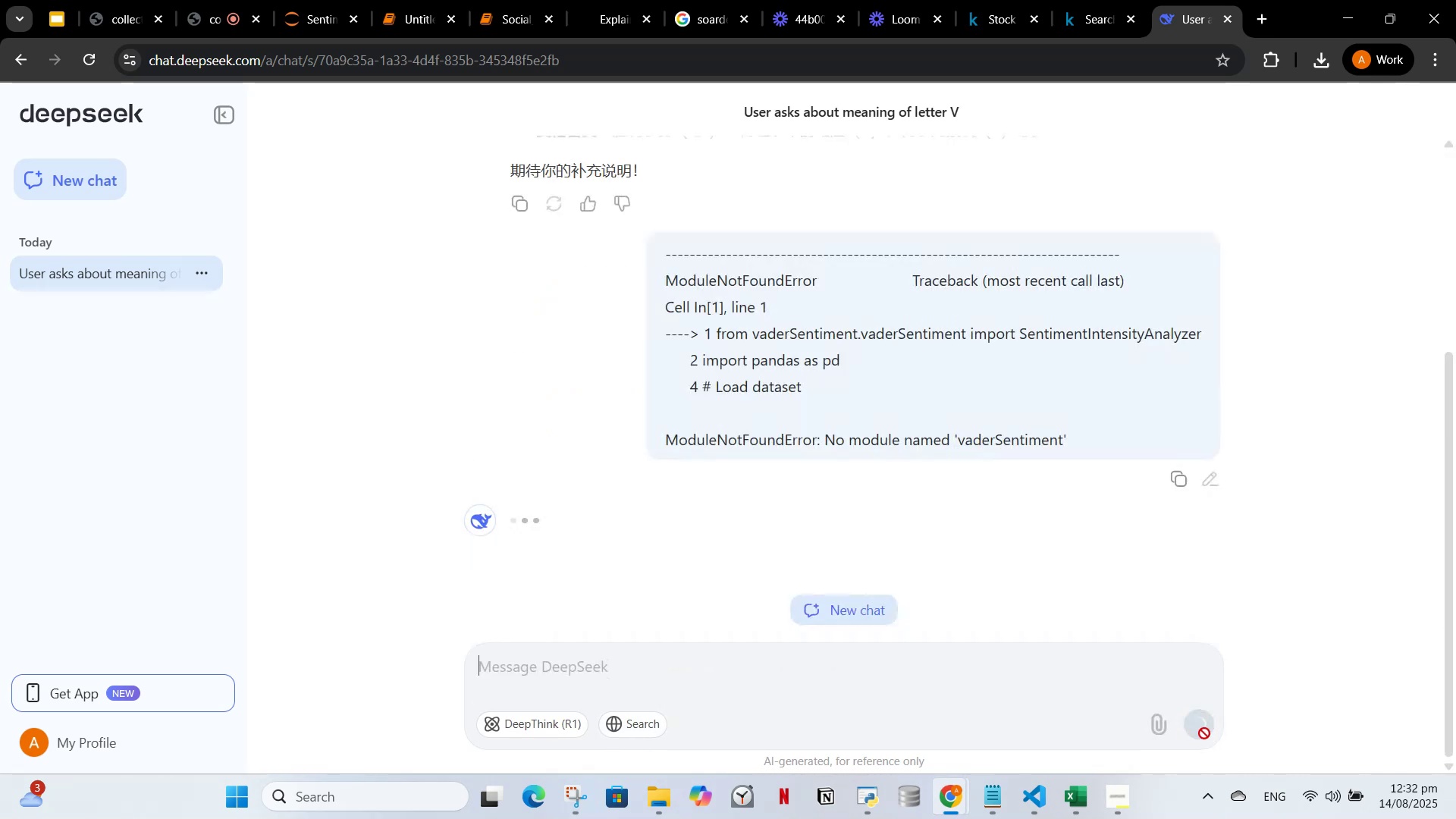 
mouse_move([1112, 444])
 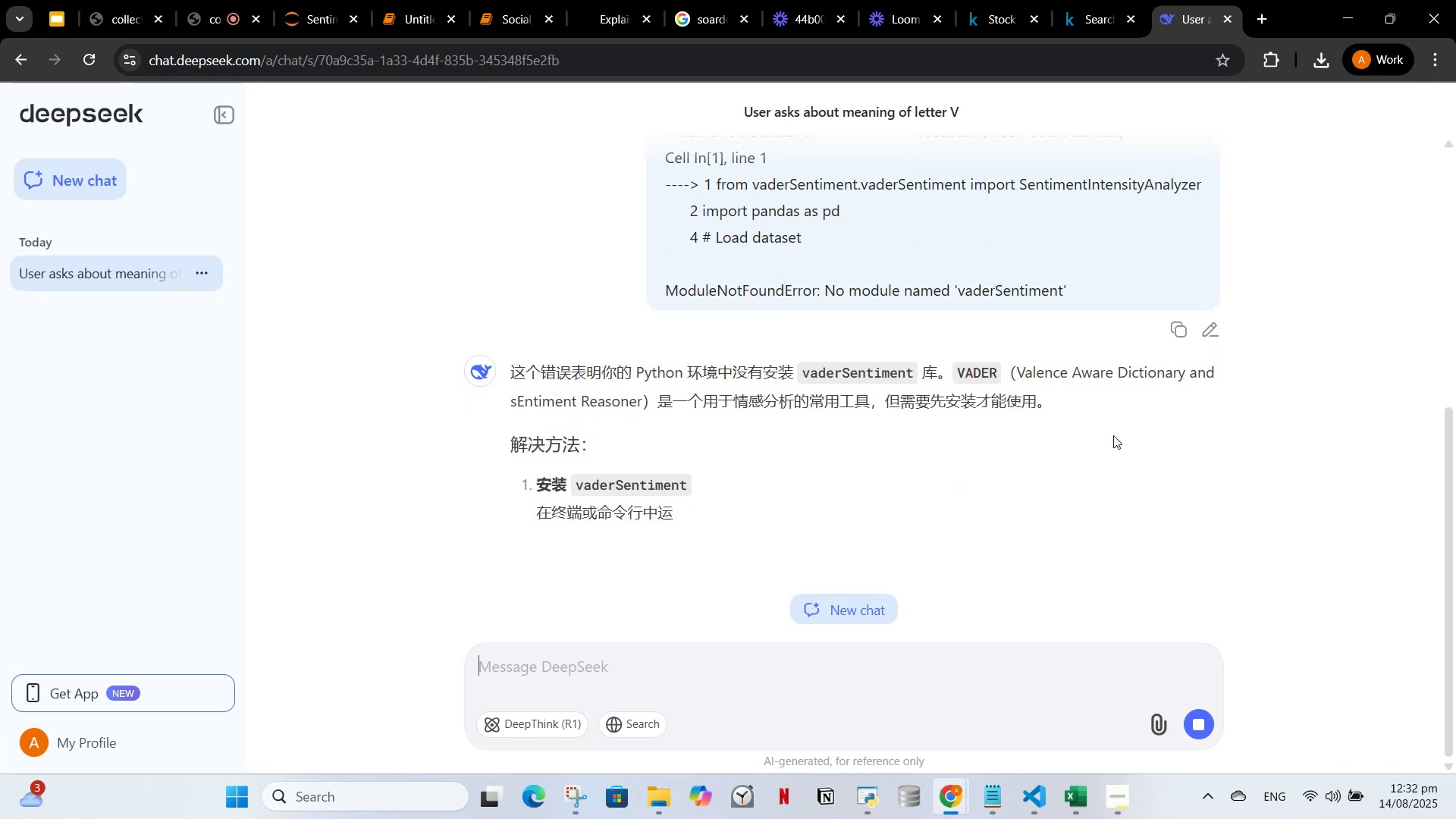 
mouse_move([1114, 428])
 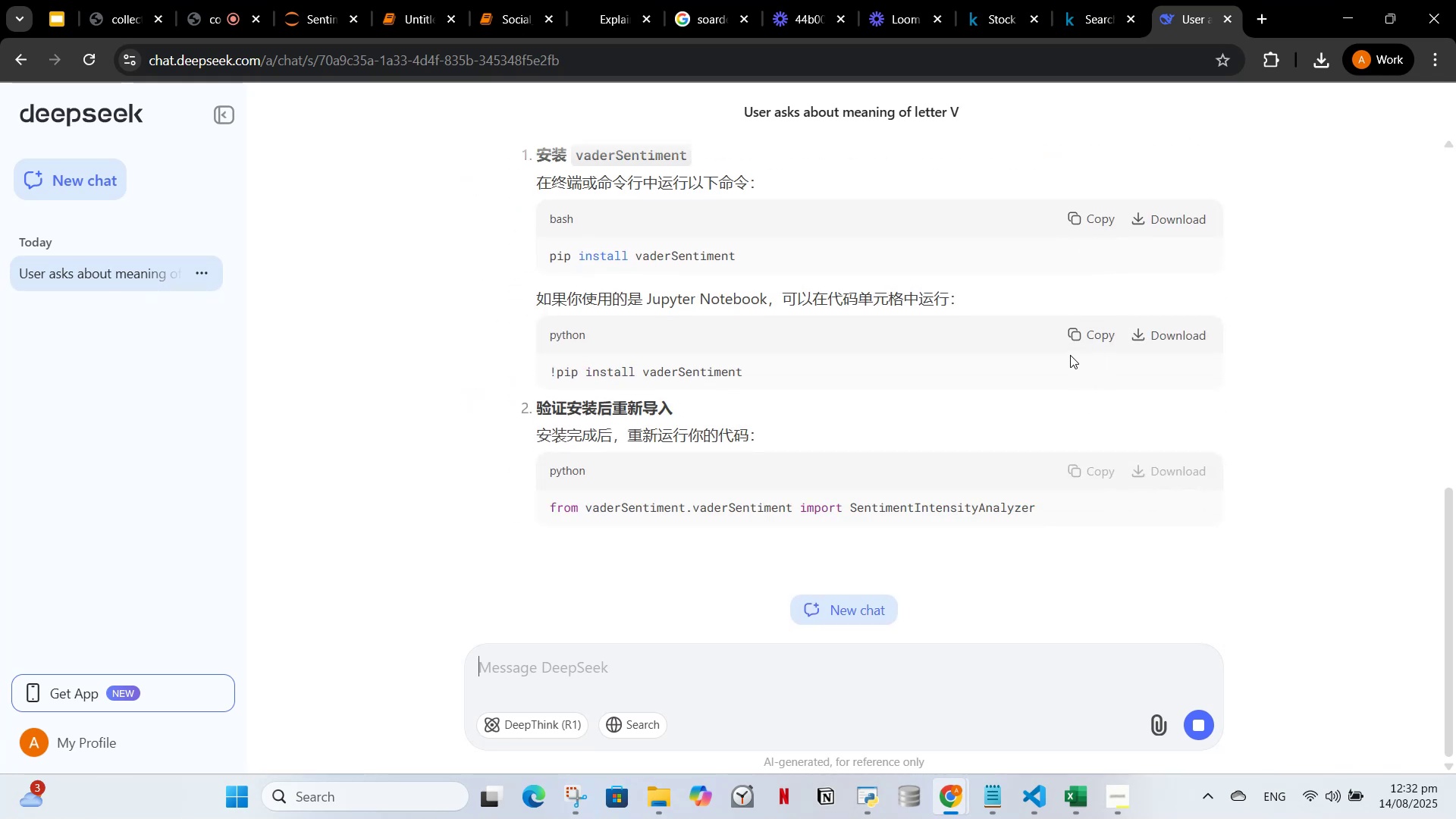 
left_click([1082, 246])
 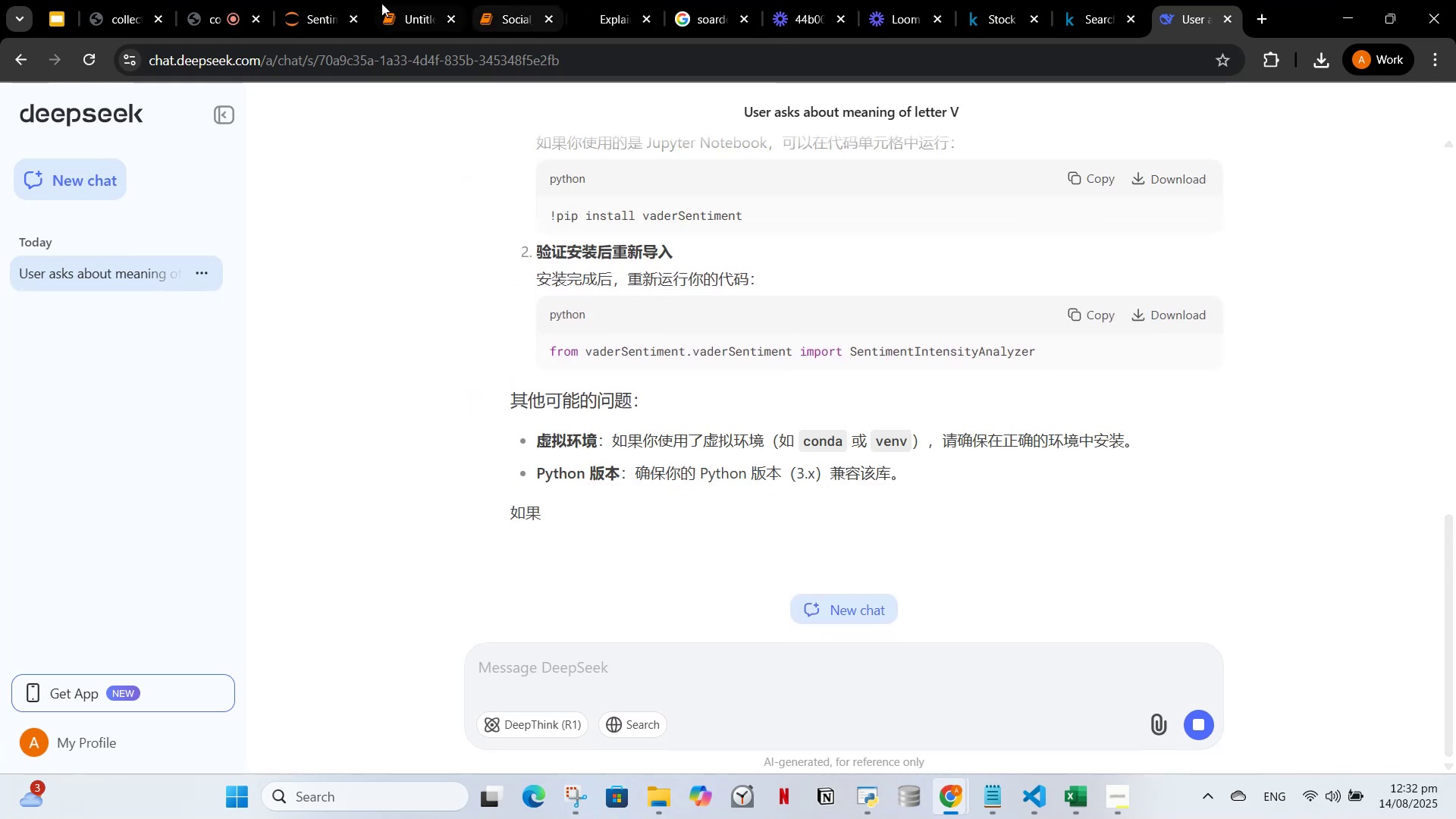 
left_click([438, 9])
 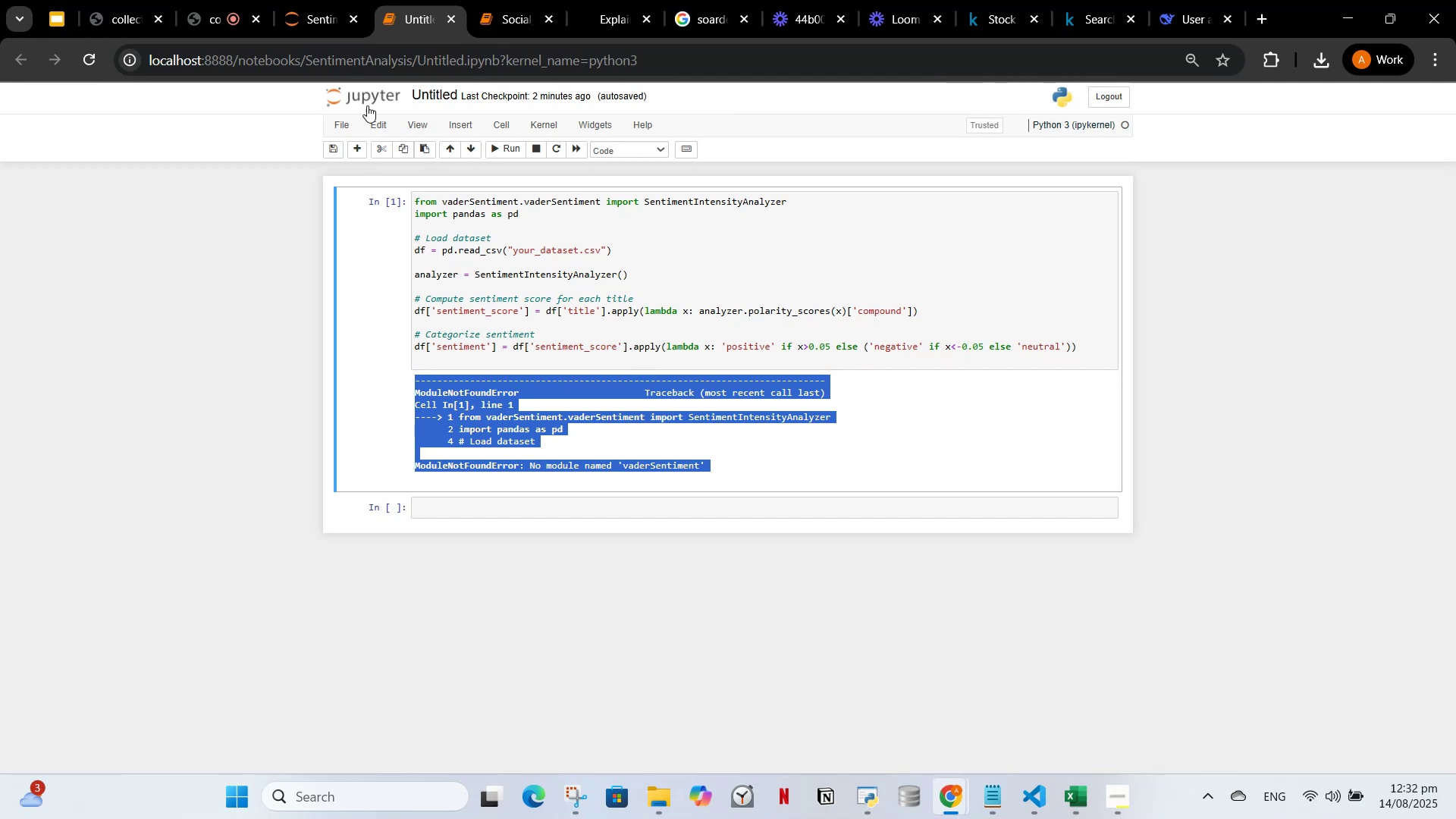 
left_click([355, 150])
 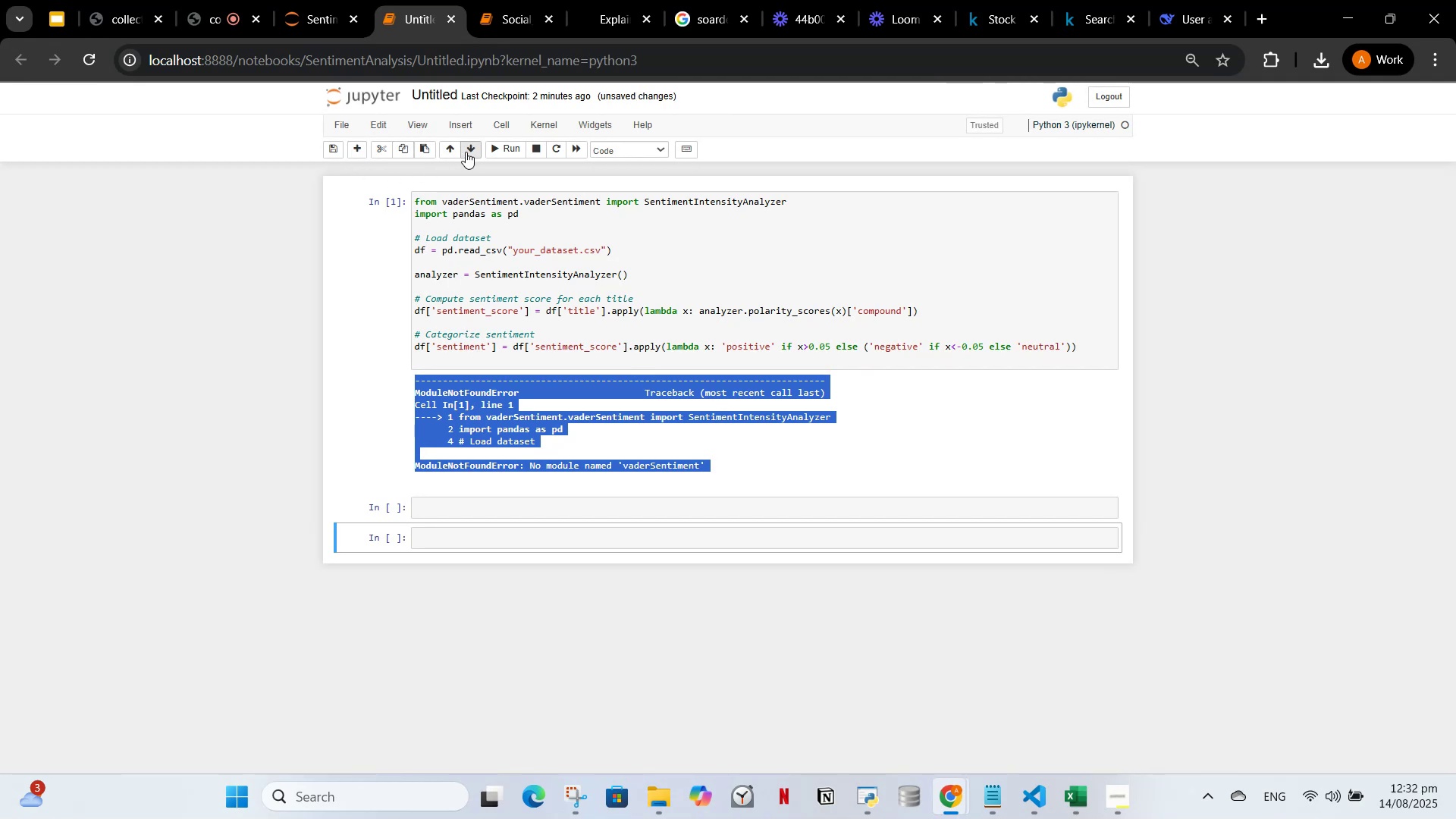 
left_click([457, 147])
 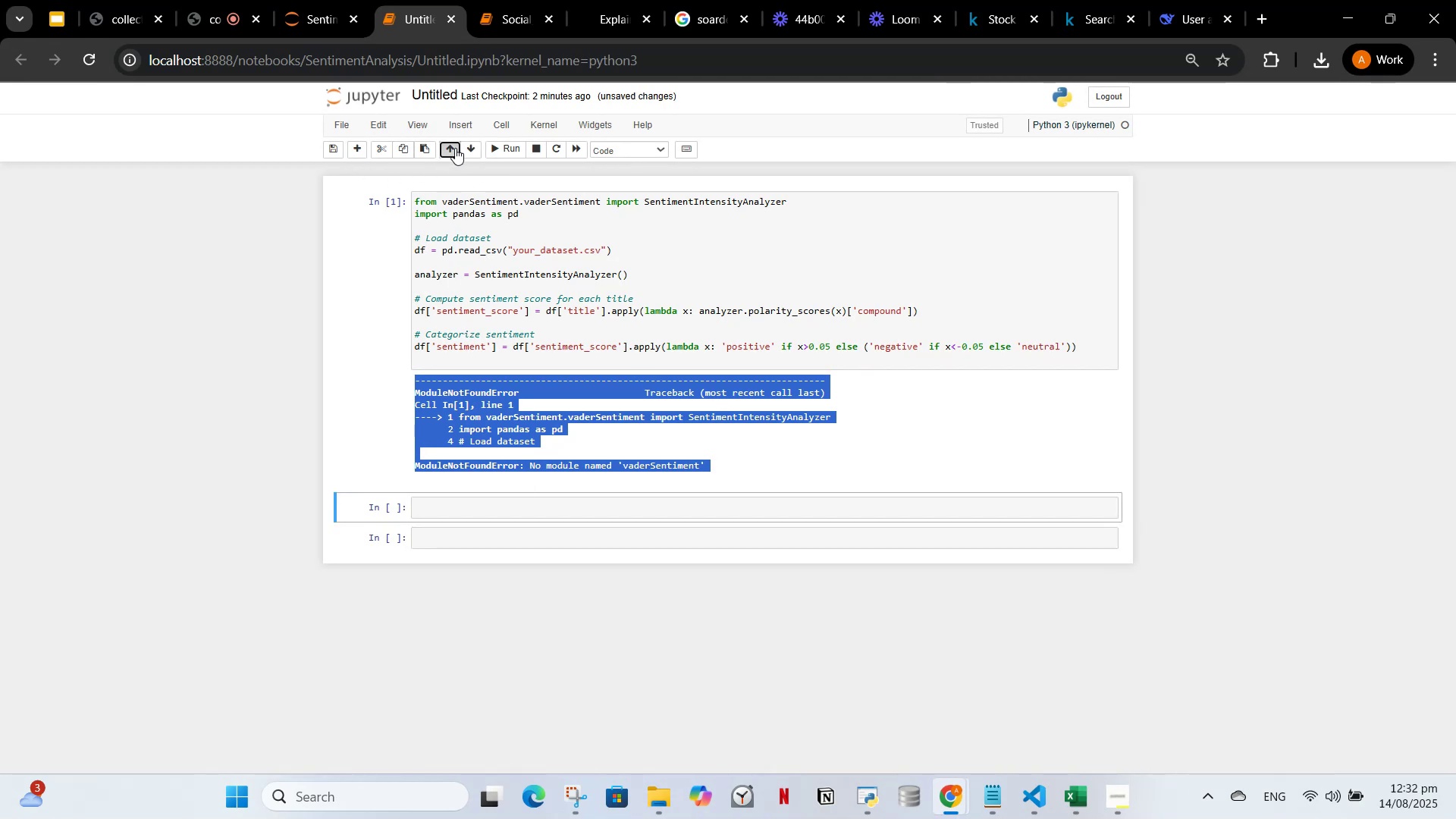 
double_click([455, 148])
 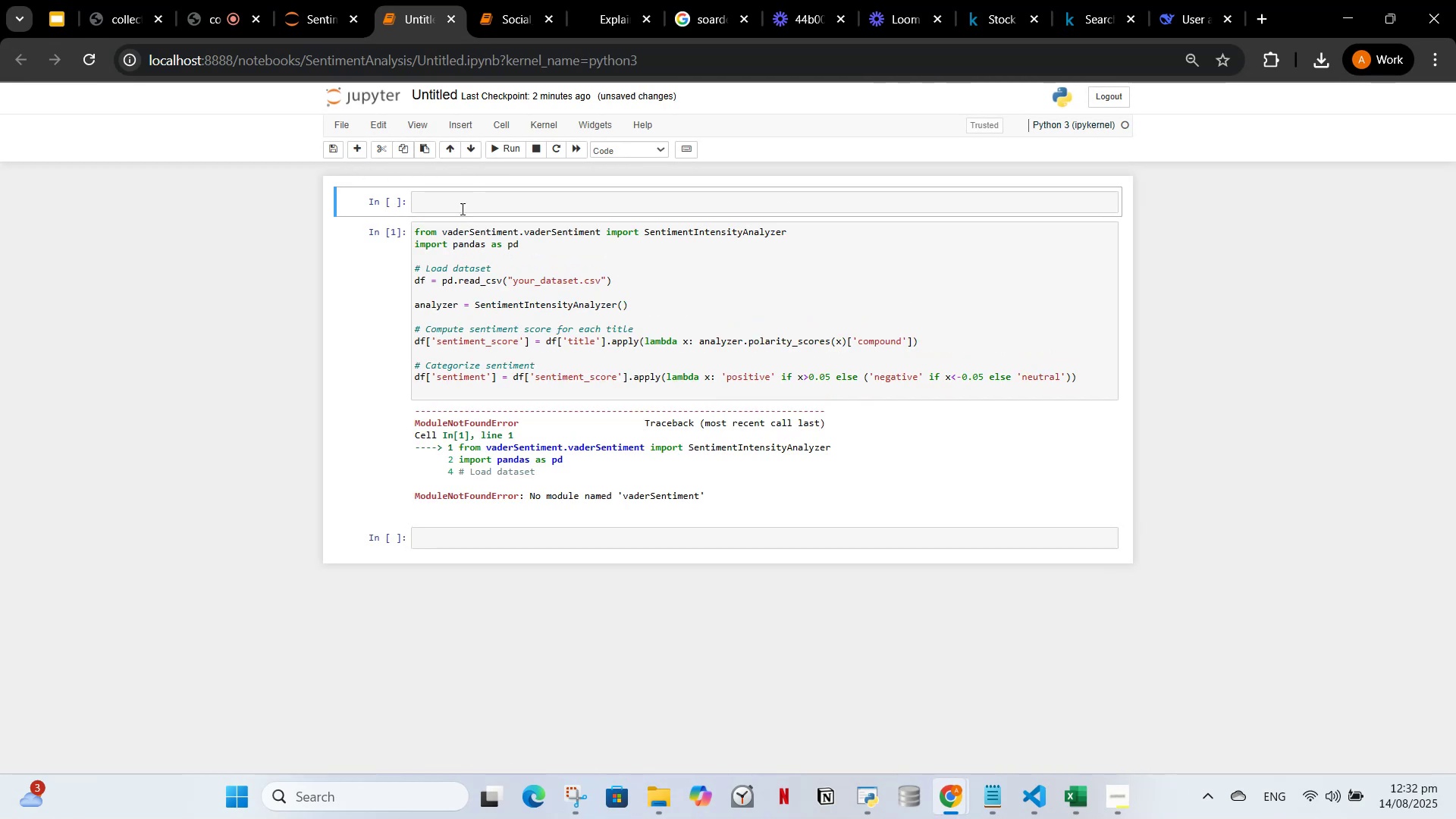 
left_click([461, 208])
 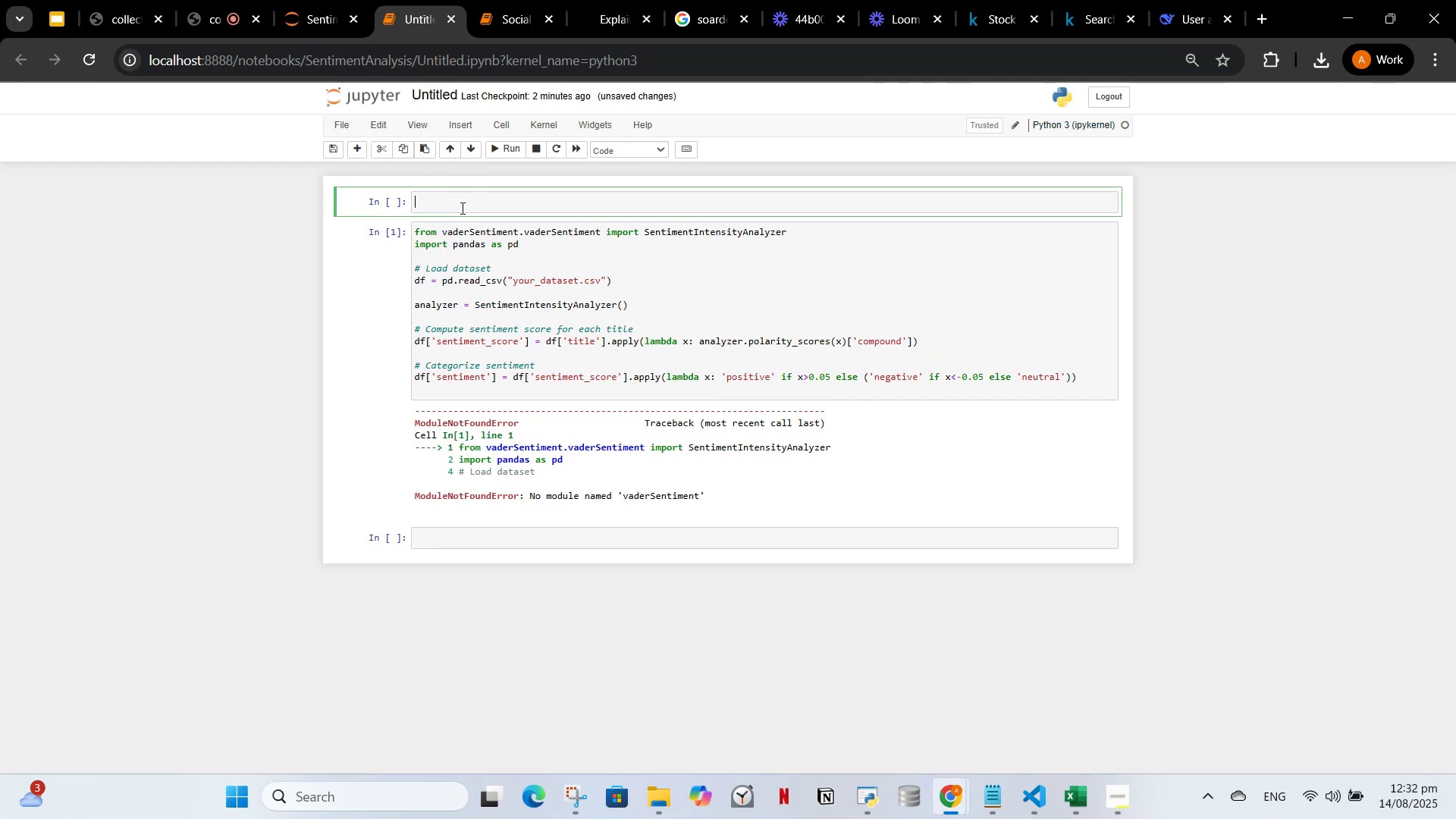 
key(Control+V)
 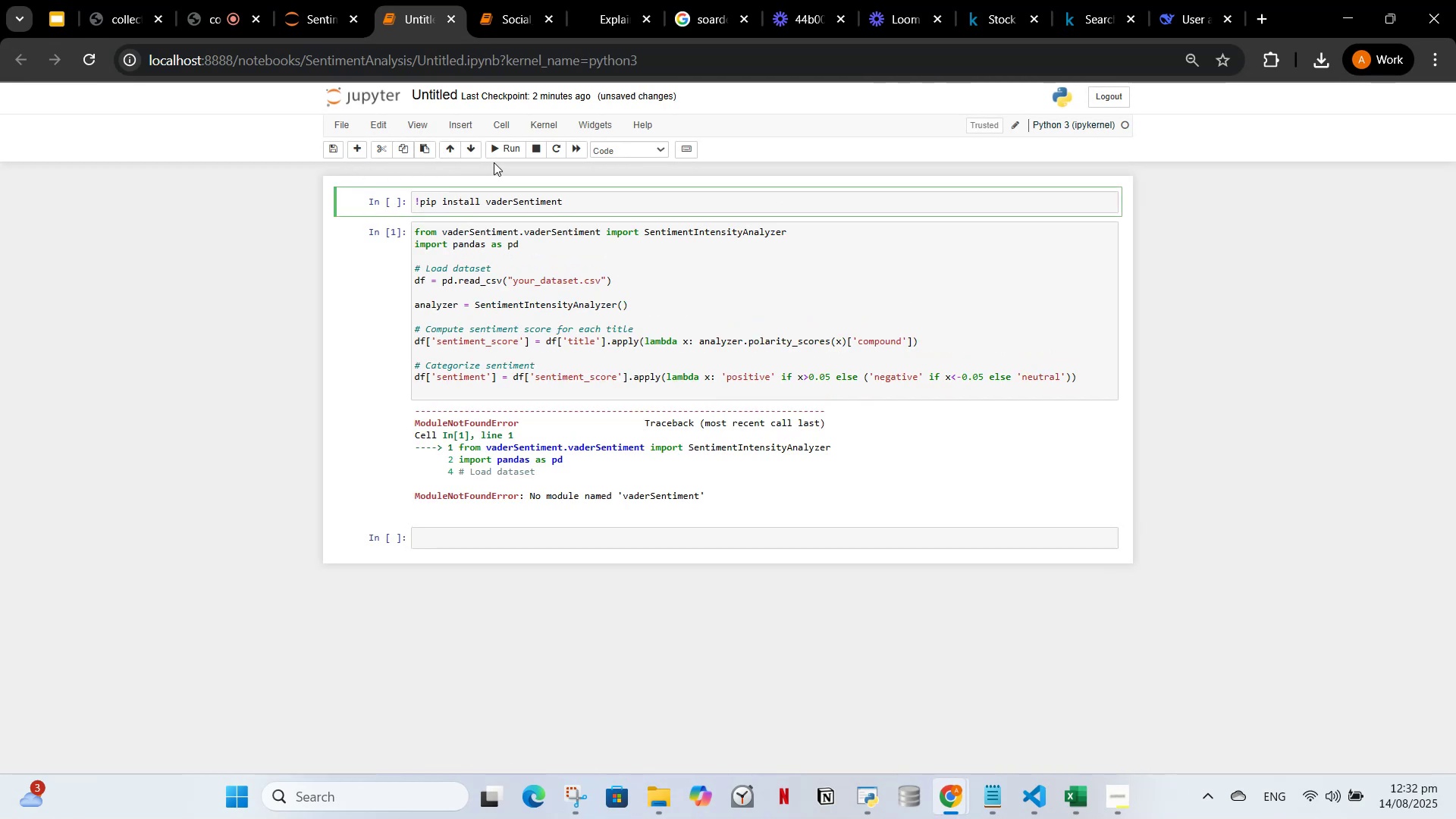 
left_click([492, 149])
 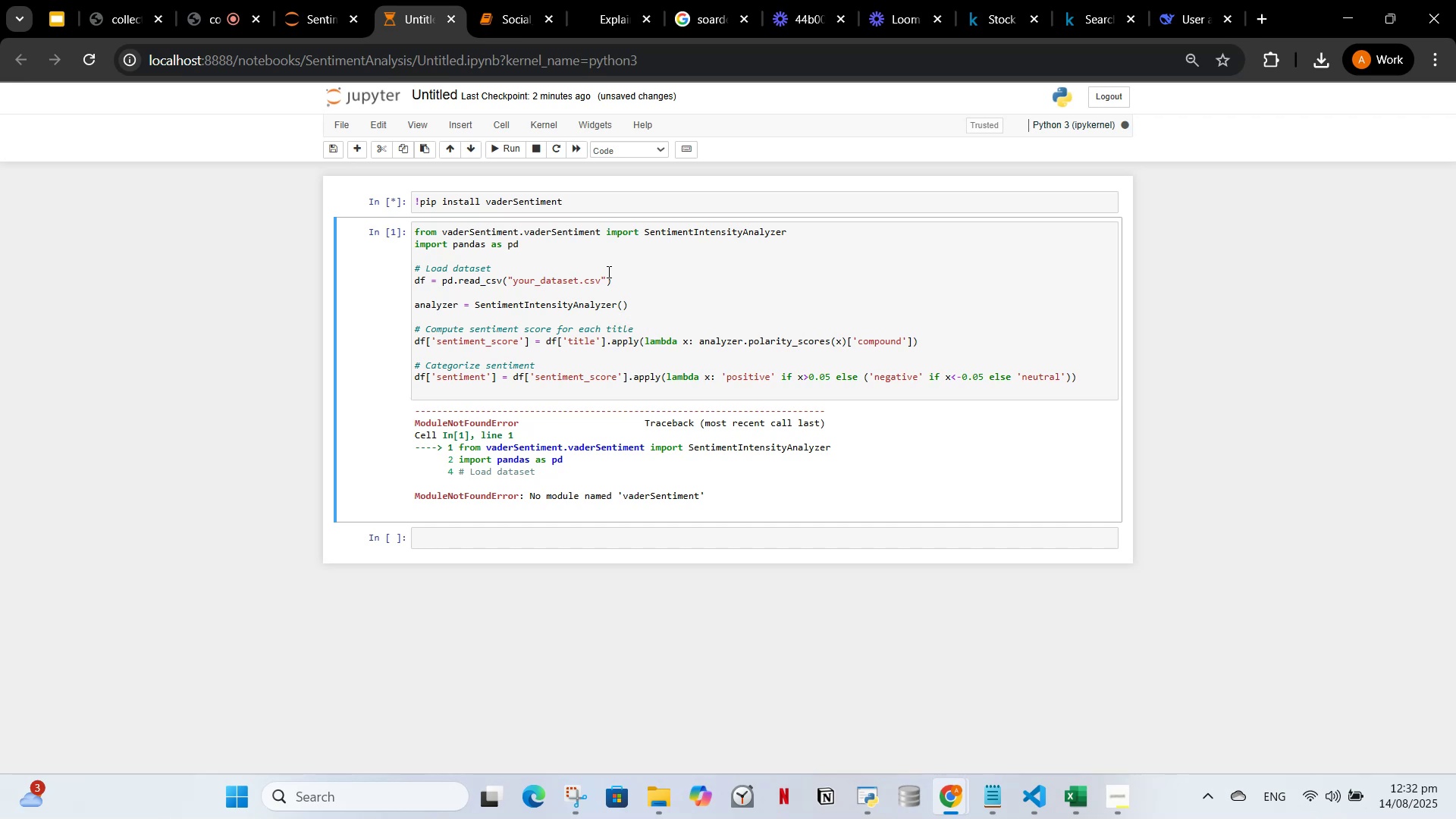 
wait(9.56)
 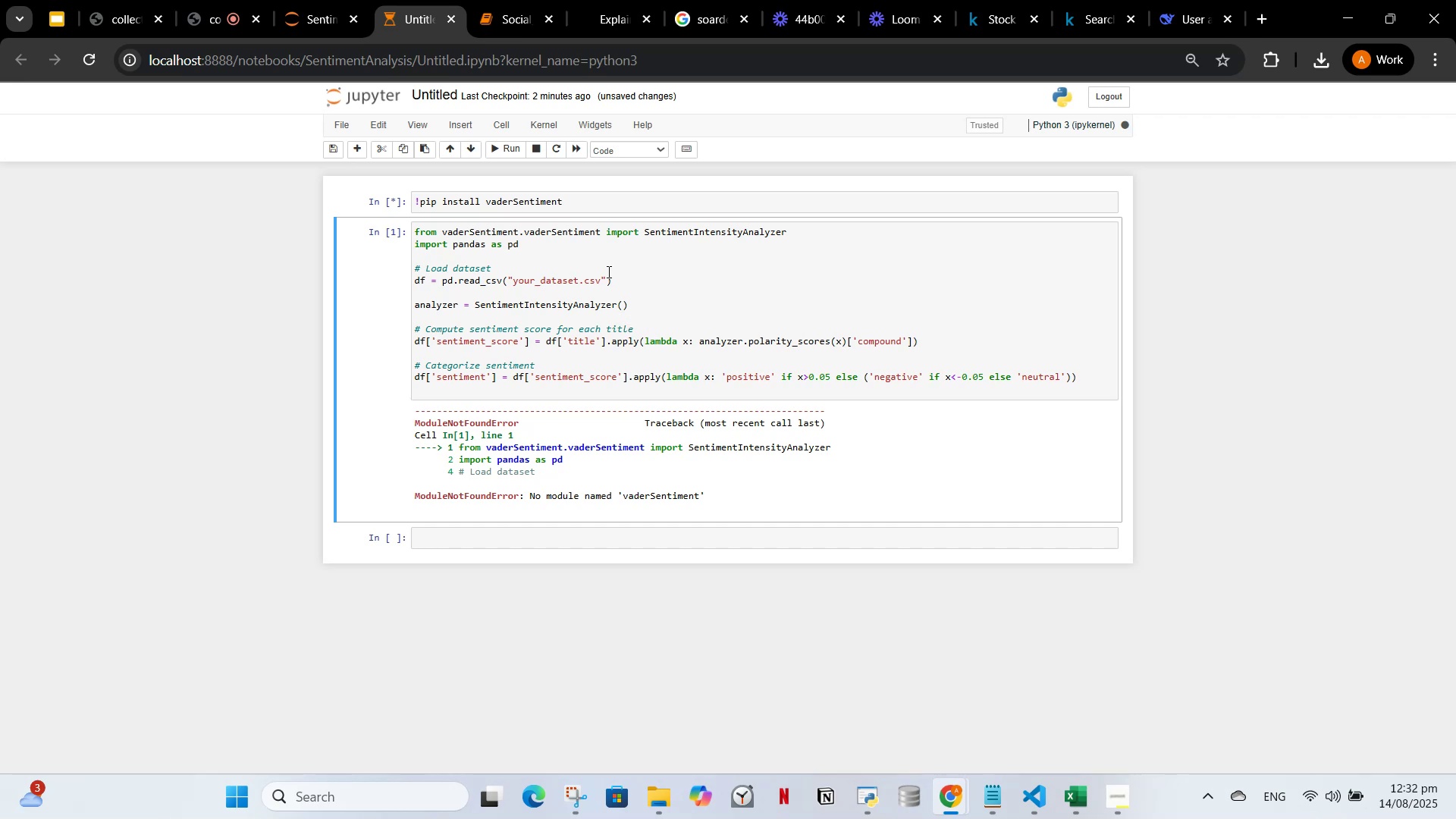 
left_click([504, 147])
 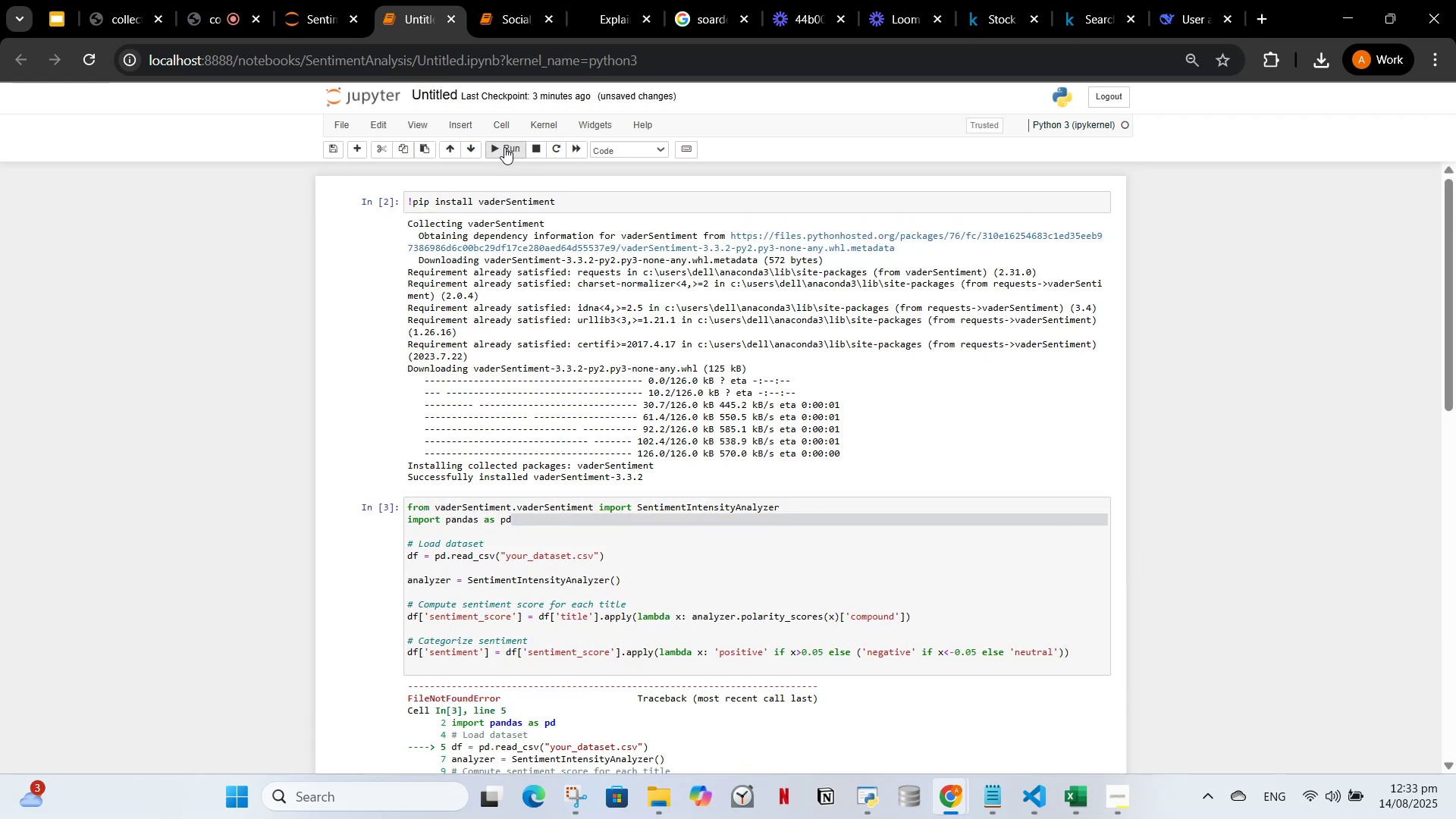 
scroll: coordinate [555, 446], scroll_direction: down, amount: 10.0
 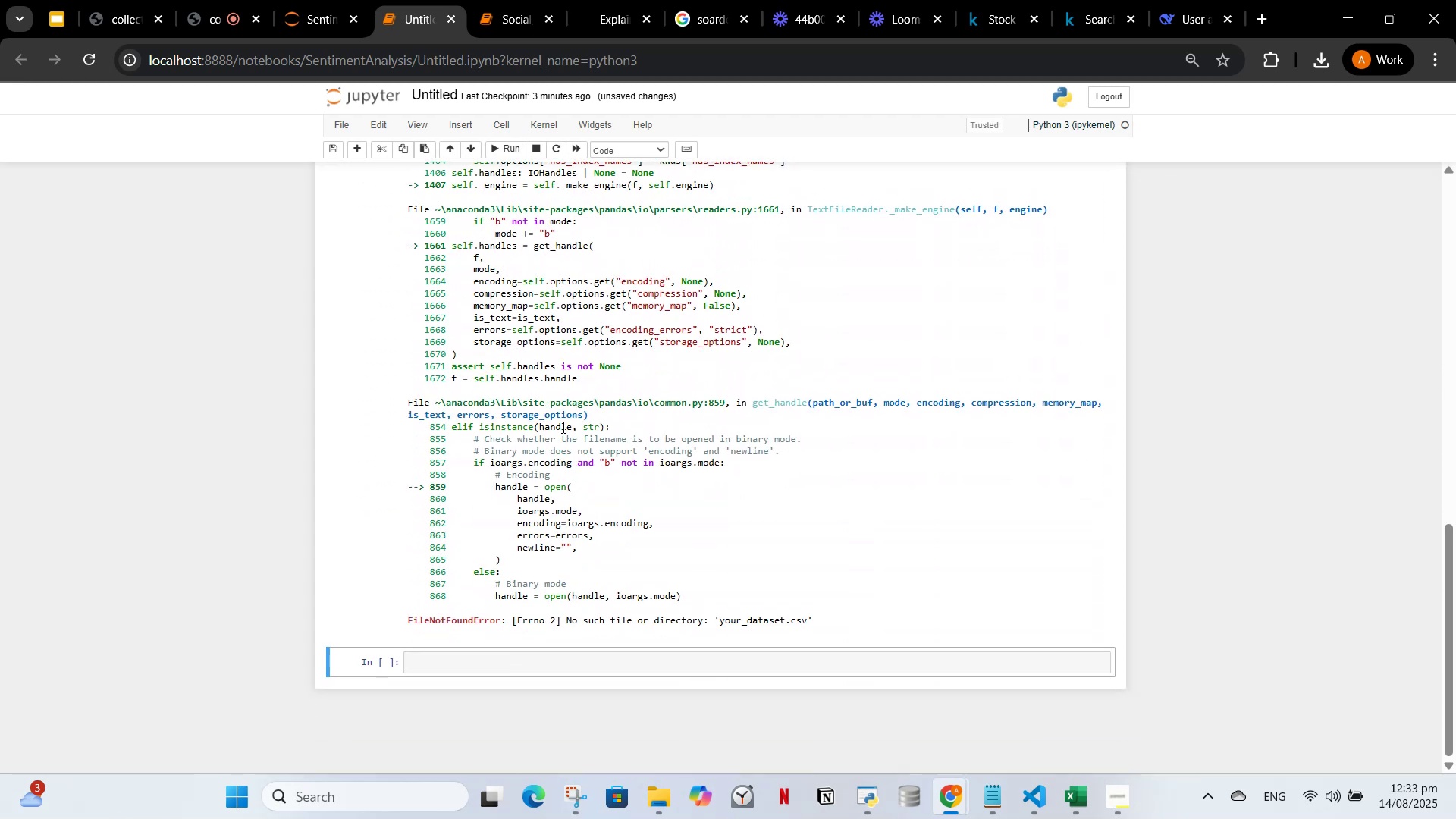 
scroll: coordinate [563, 427], scroll_direction: up, amount: 7.0
 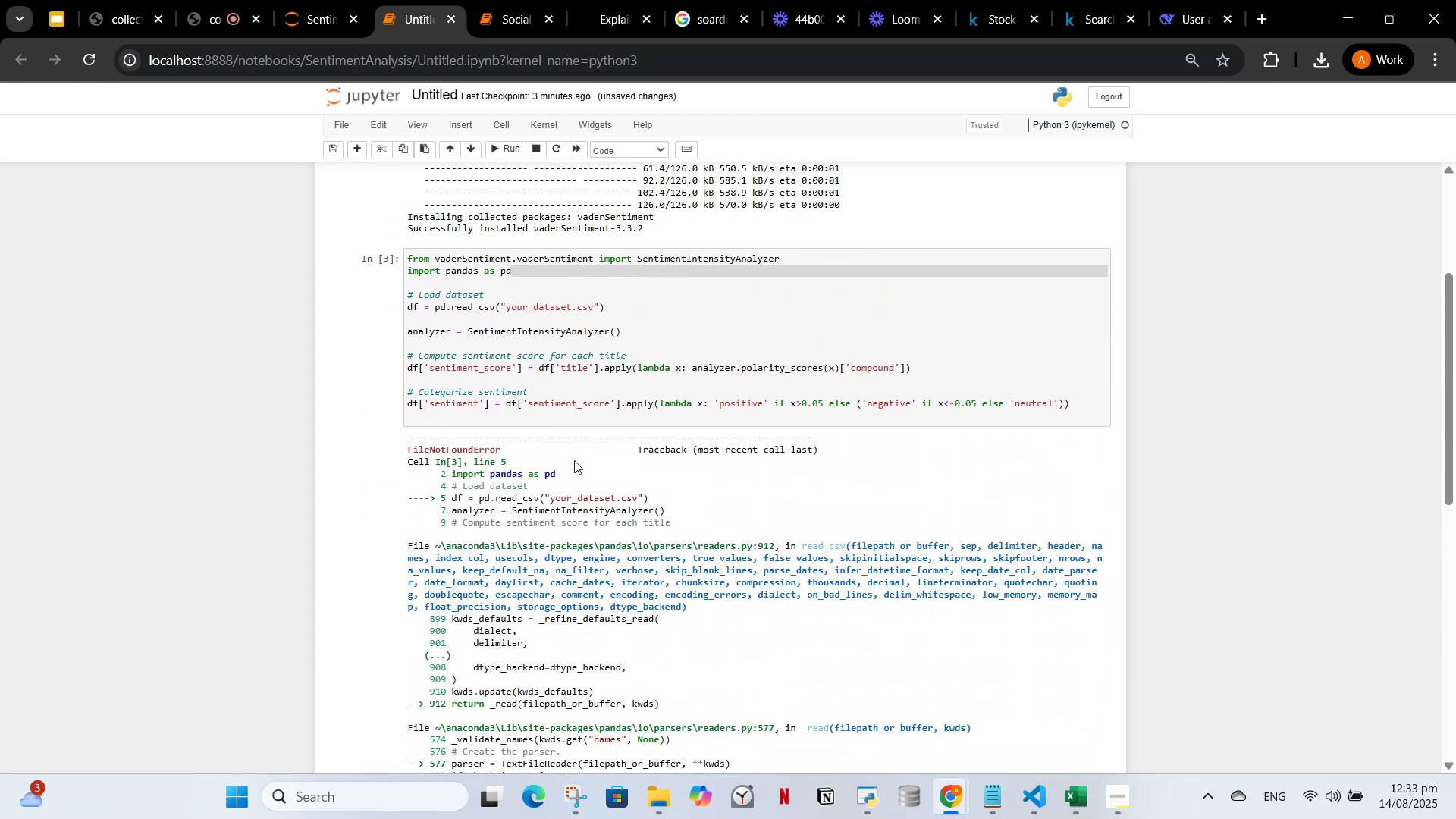 
wait(9.14)
 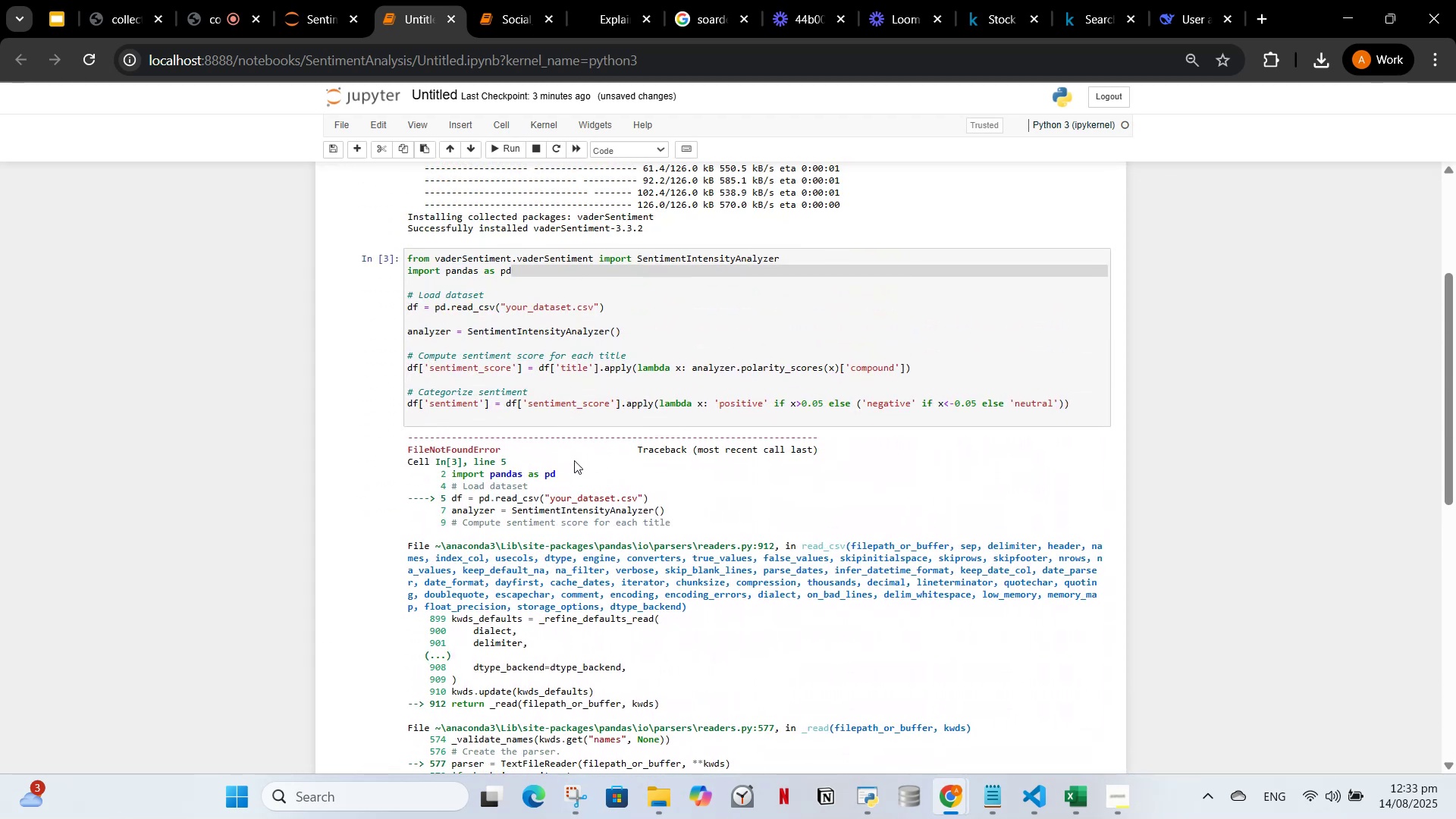 
key(Control+J)
 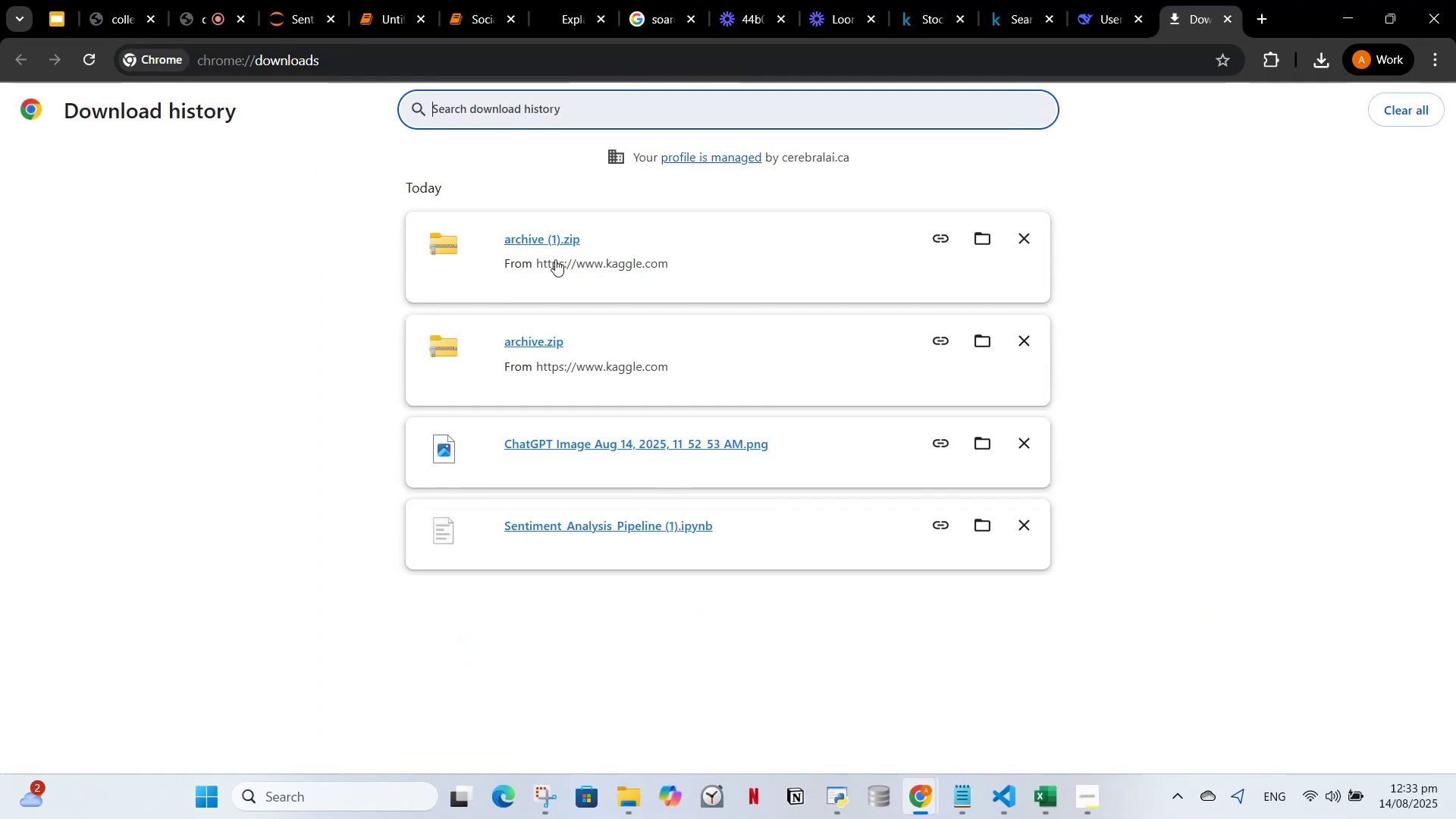 
left_click([563, 240])
 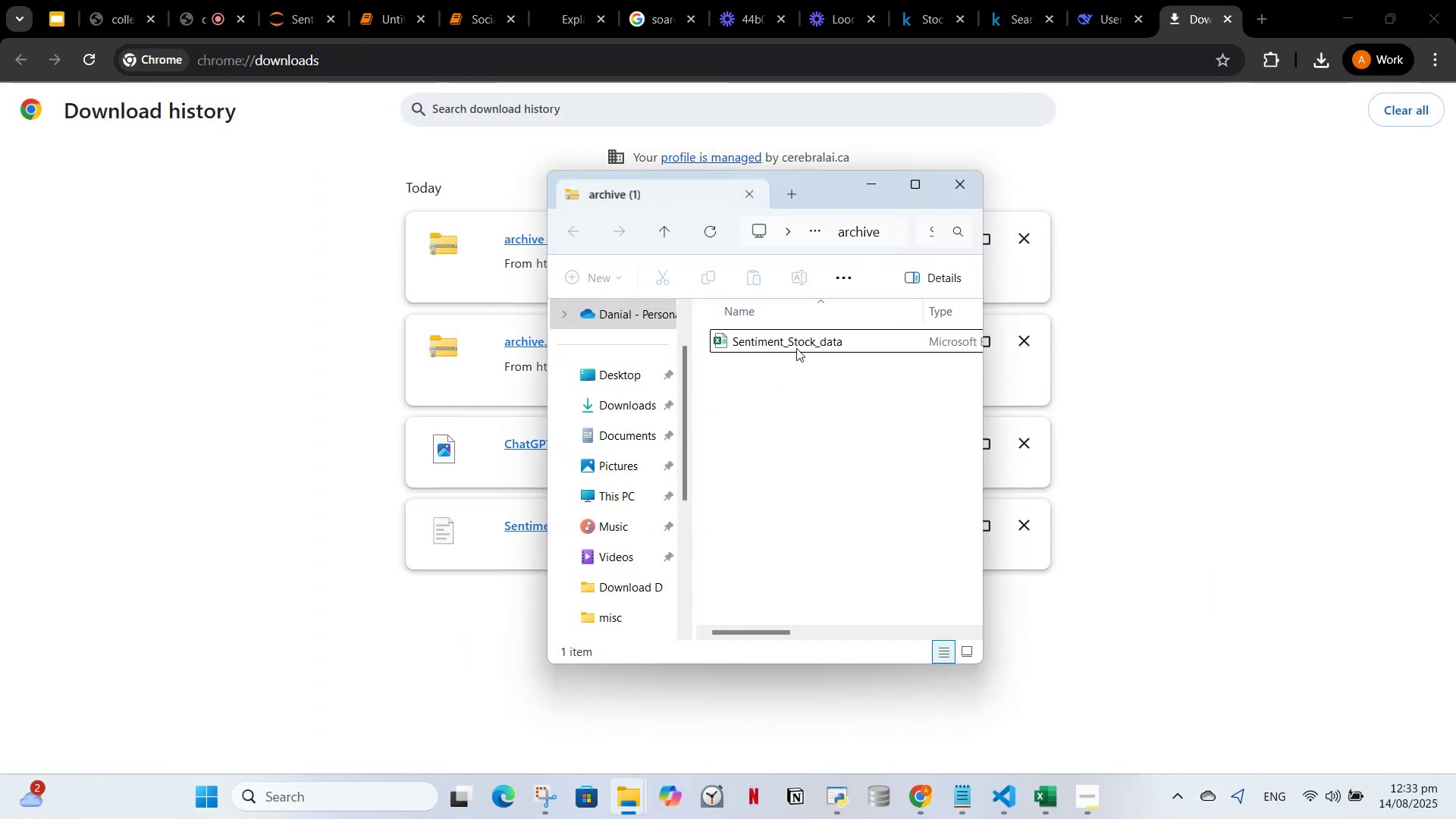 
left_click([808, 350])
 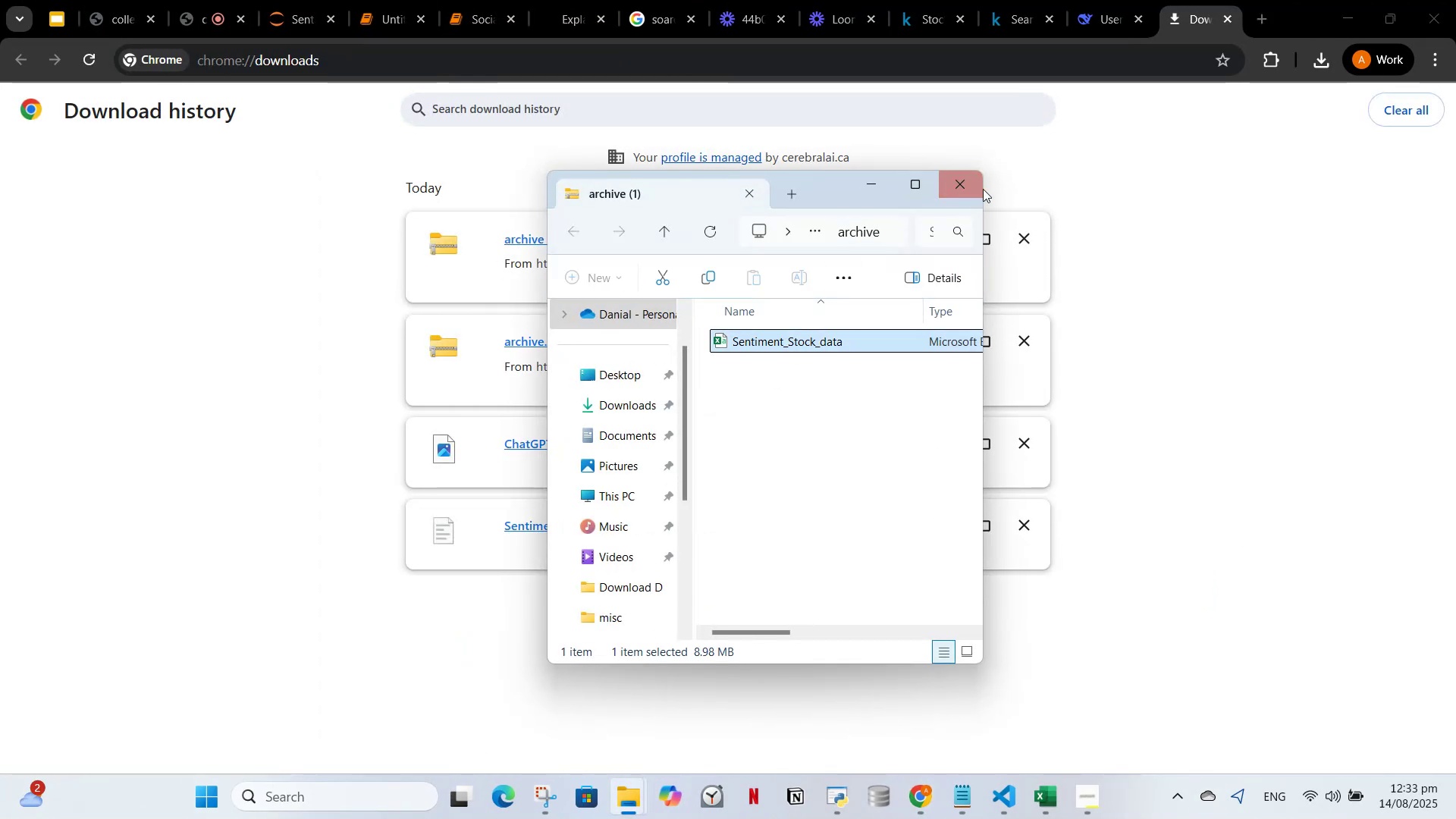 
left_click([978, 189])
 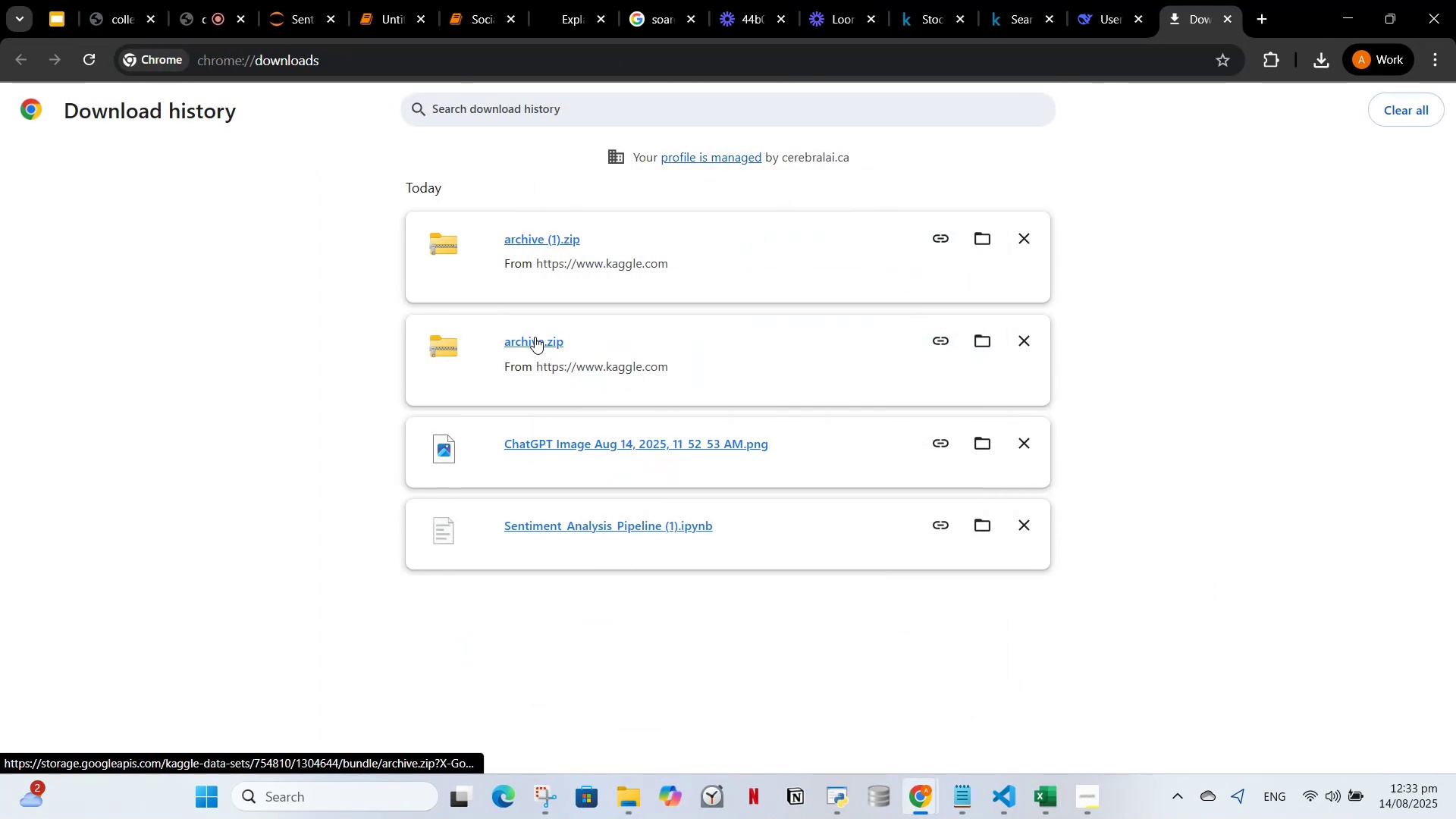 
left_click([535, 337])
 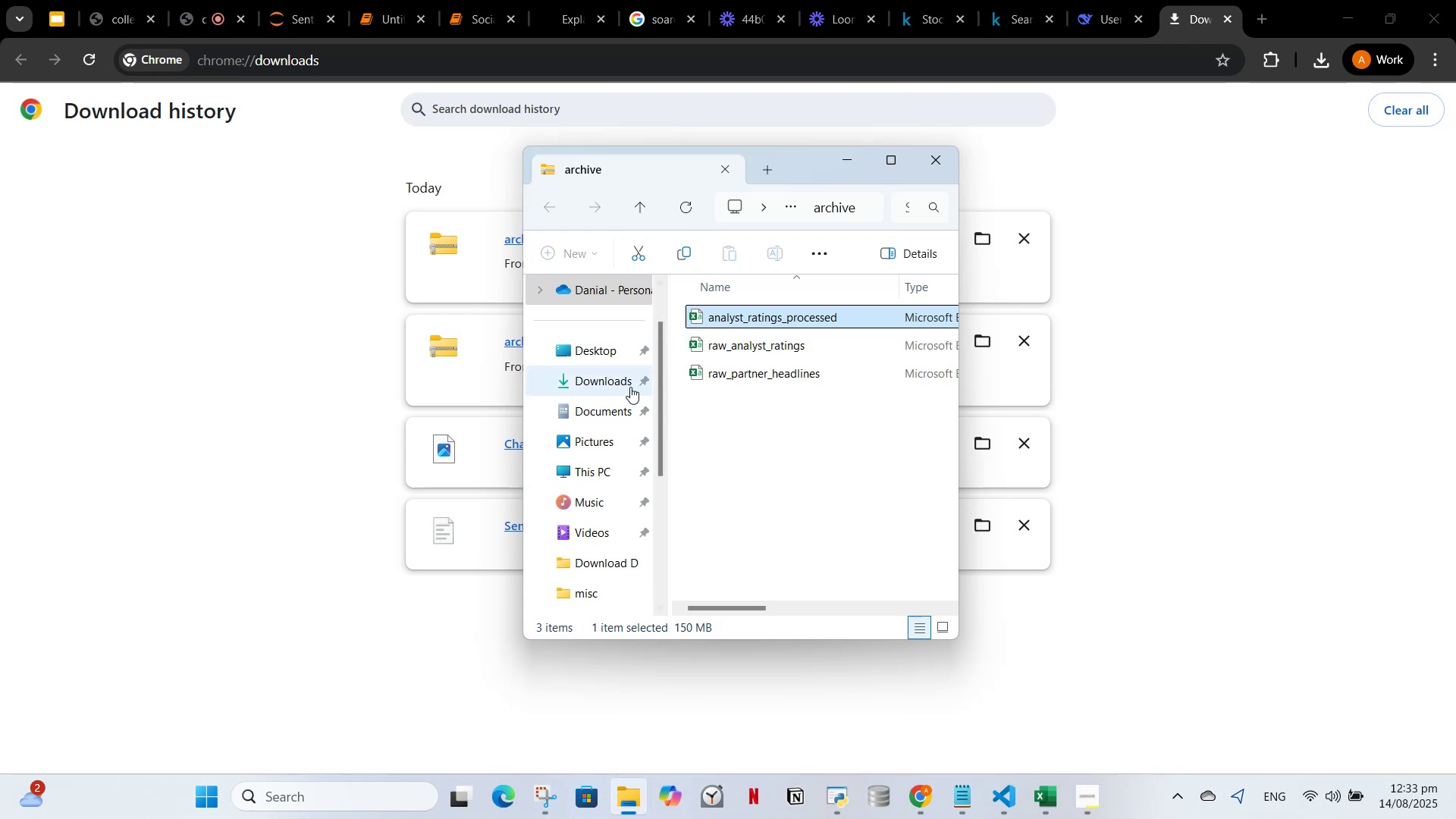 
left_click([621, 376])
 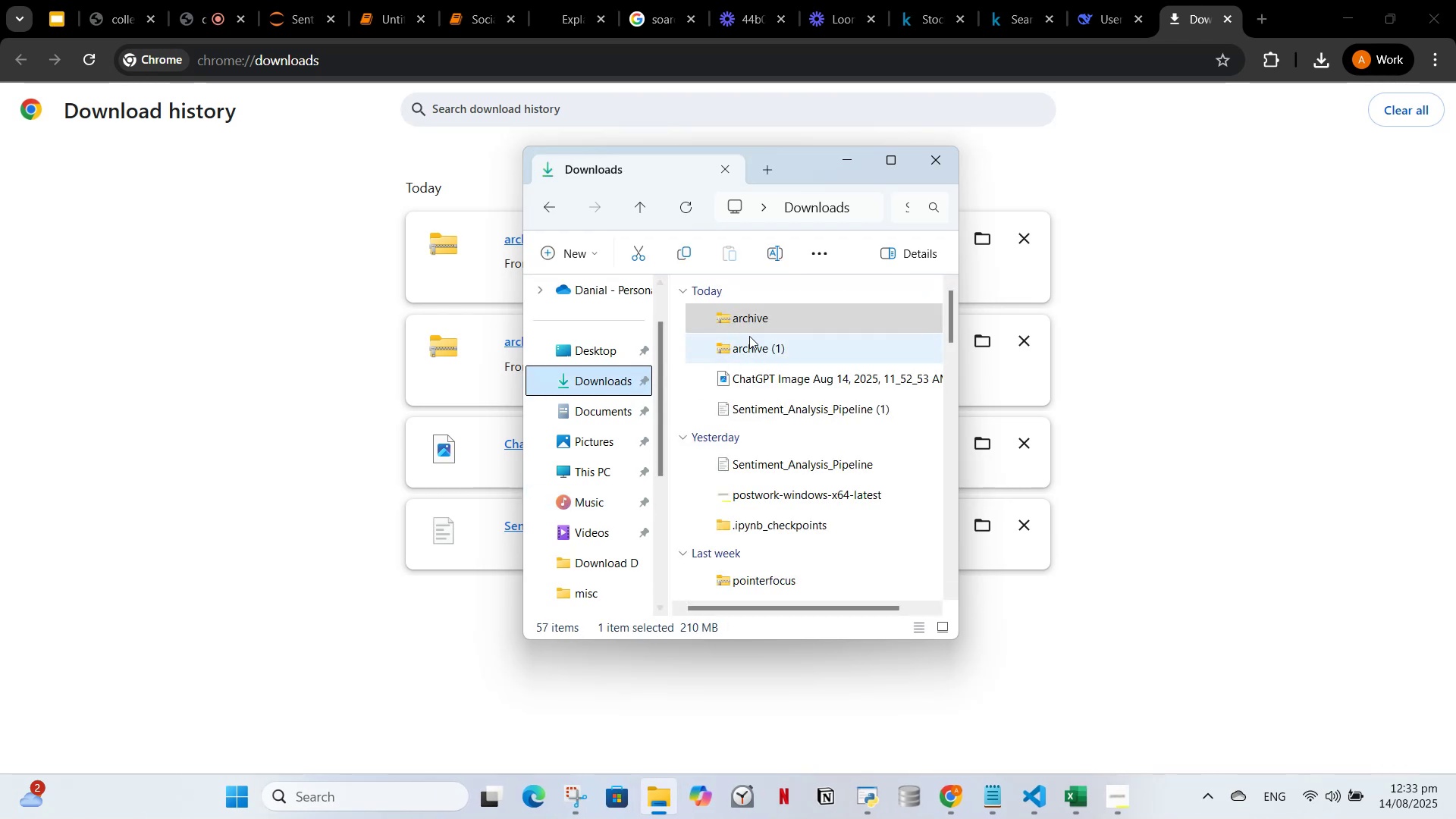 
double_click([749, 321])
 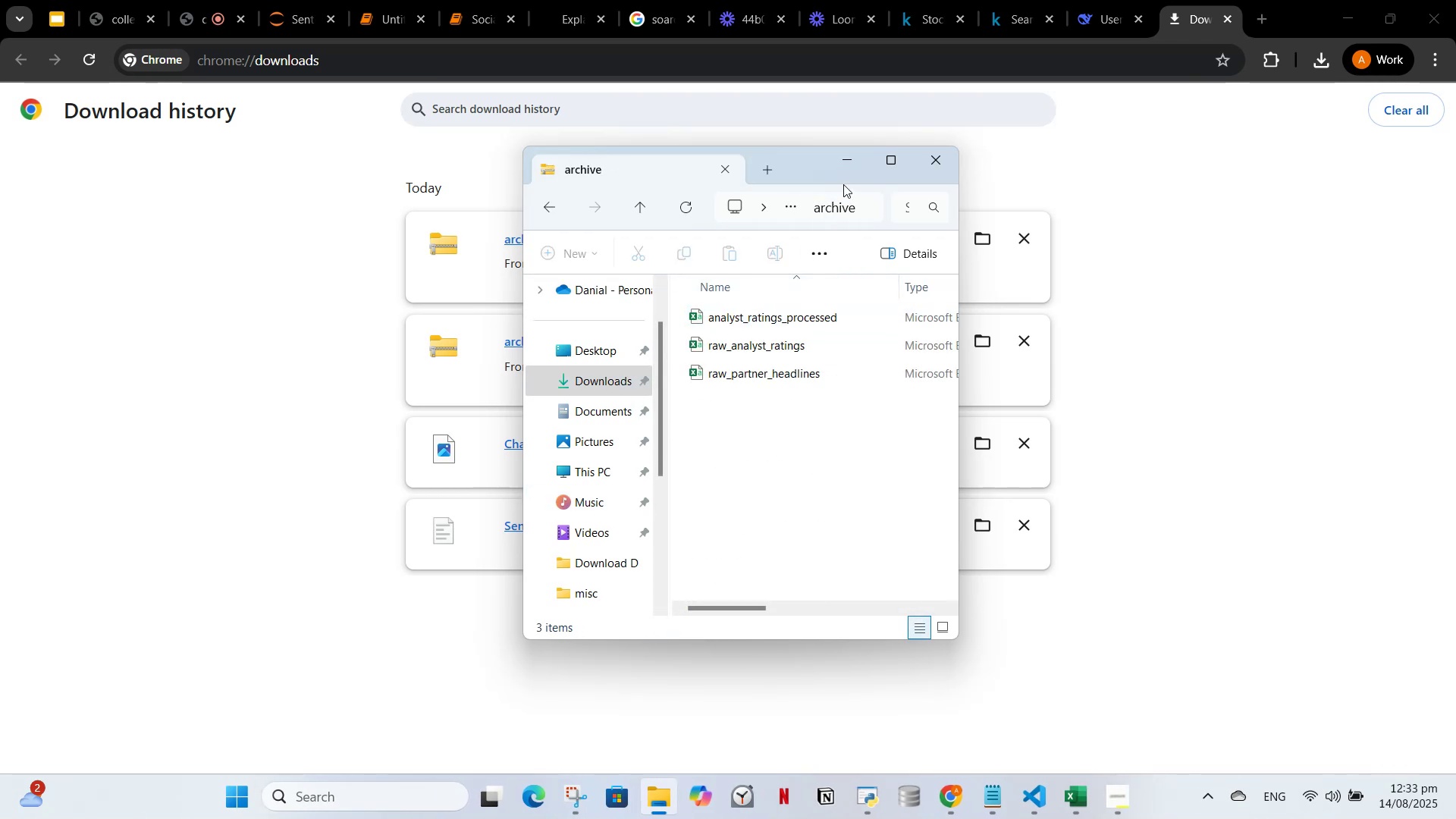 
left_click([896, 163])
 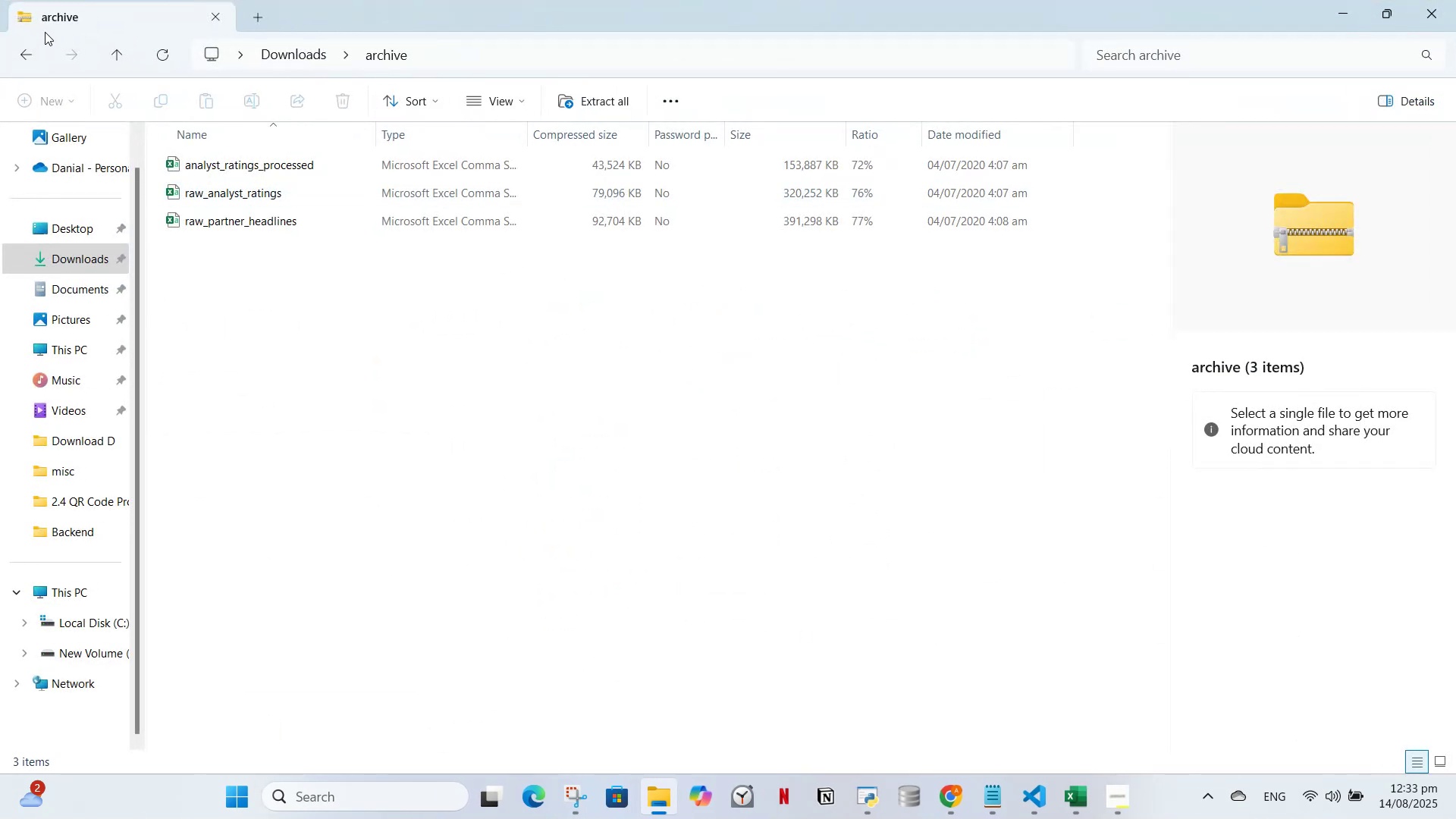 
left_click([33, 52])
 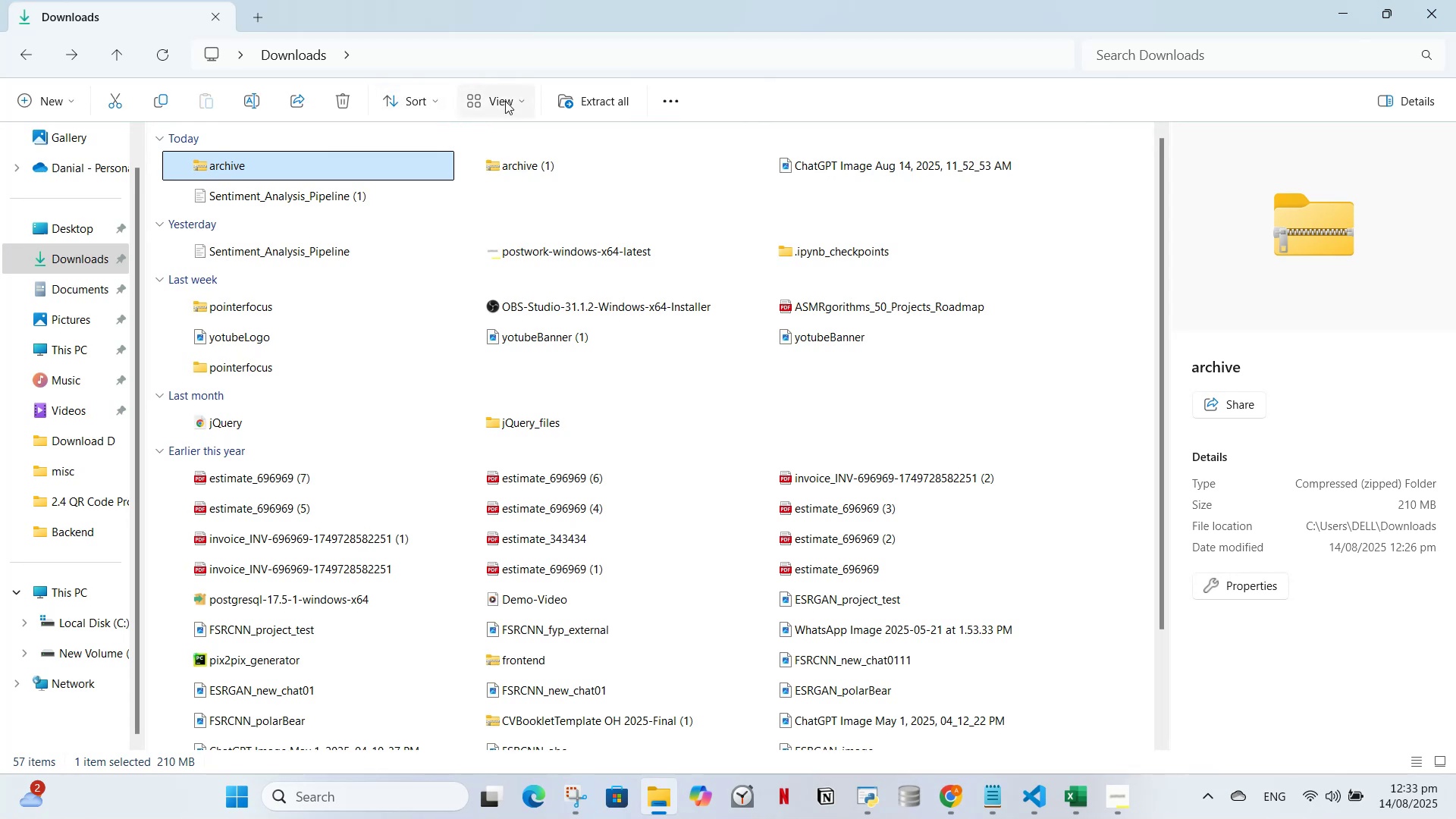 
left_click([586, 101])
 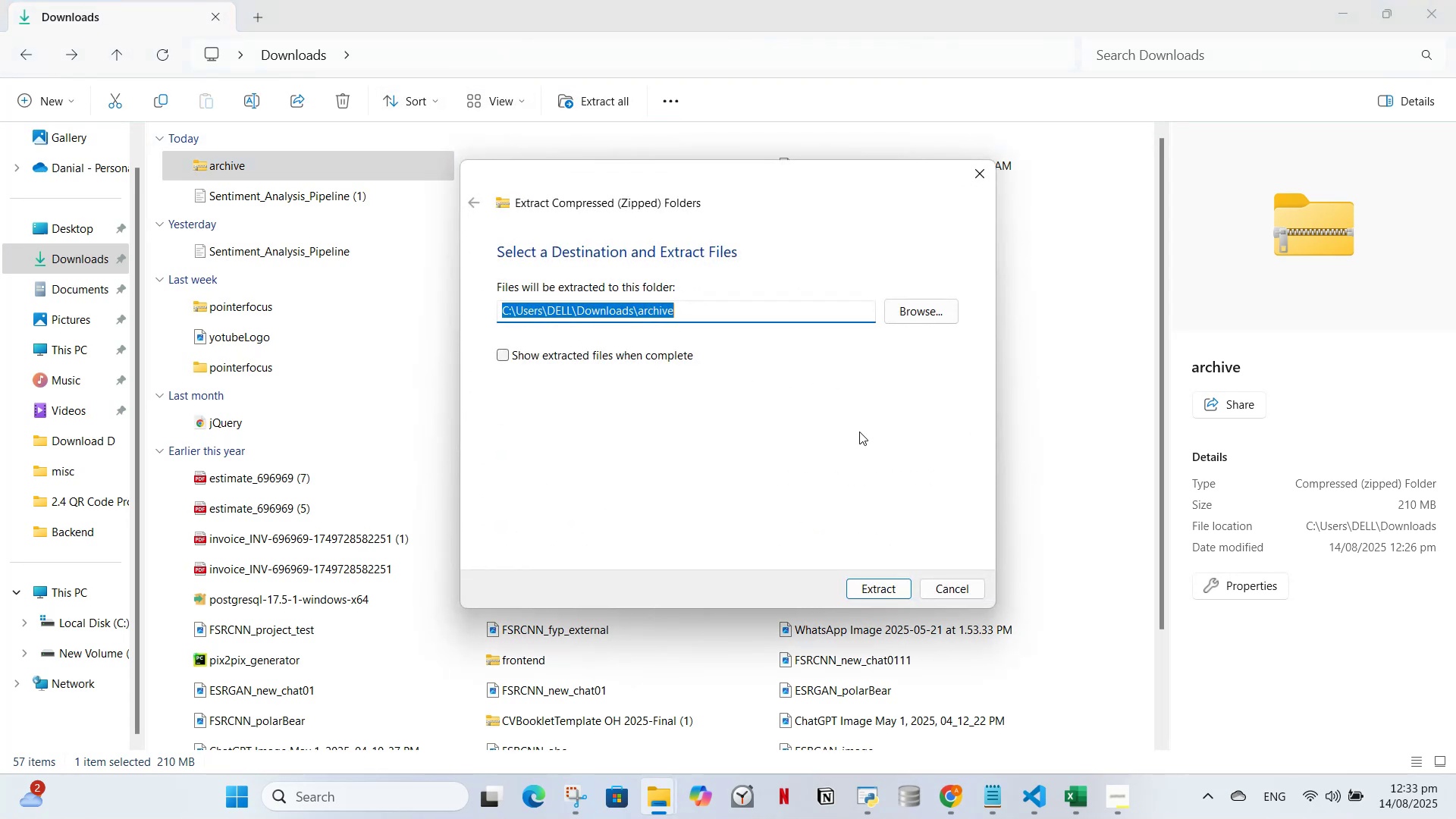 
left_click_drag(start_coordinate=[885, 600], to_coordinate=[883, 577])
 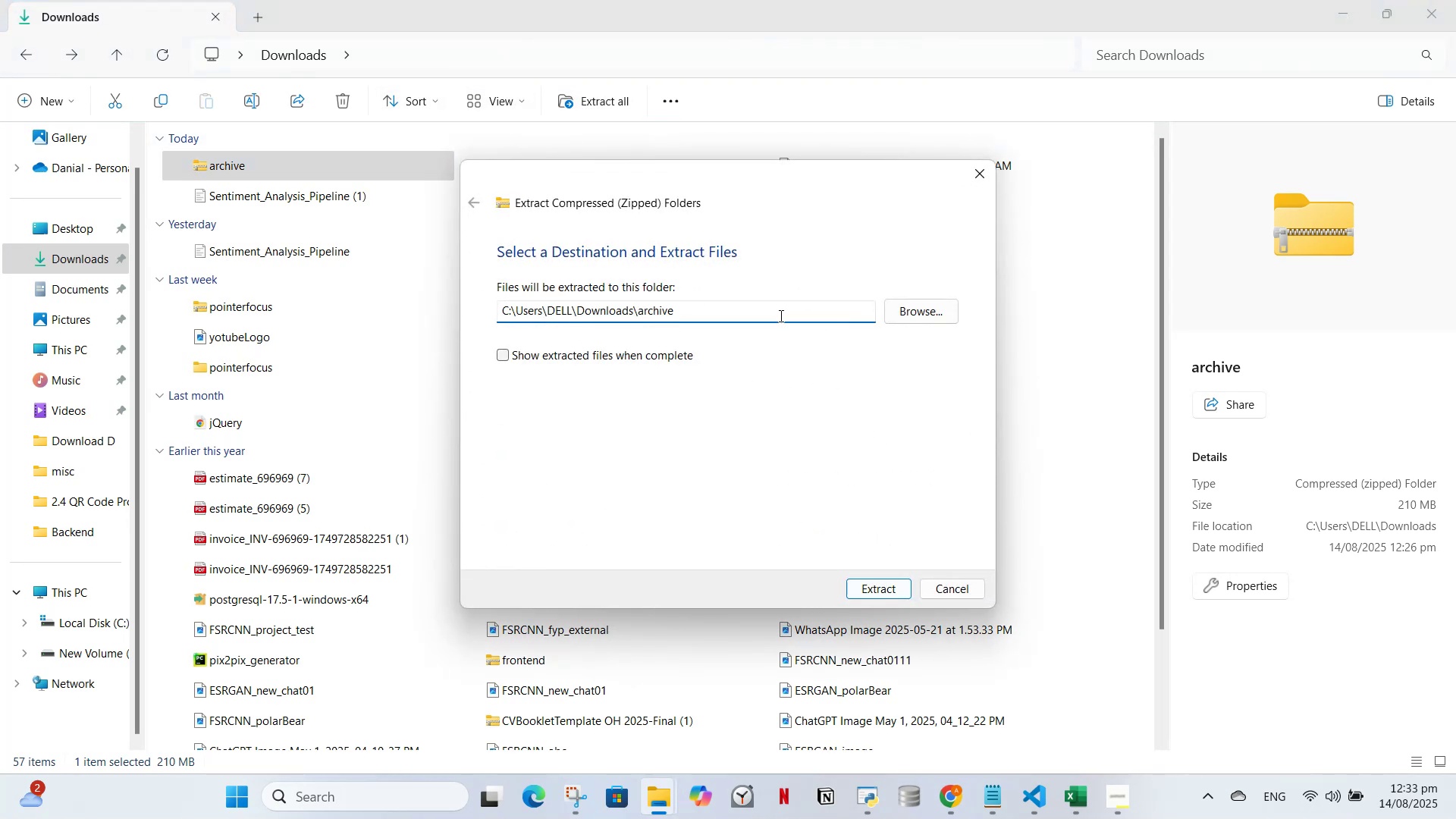 
double_click([780, 307])
 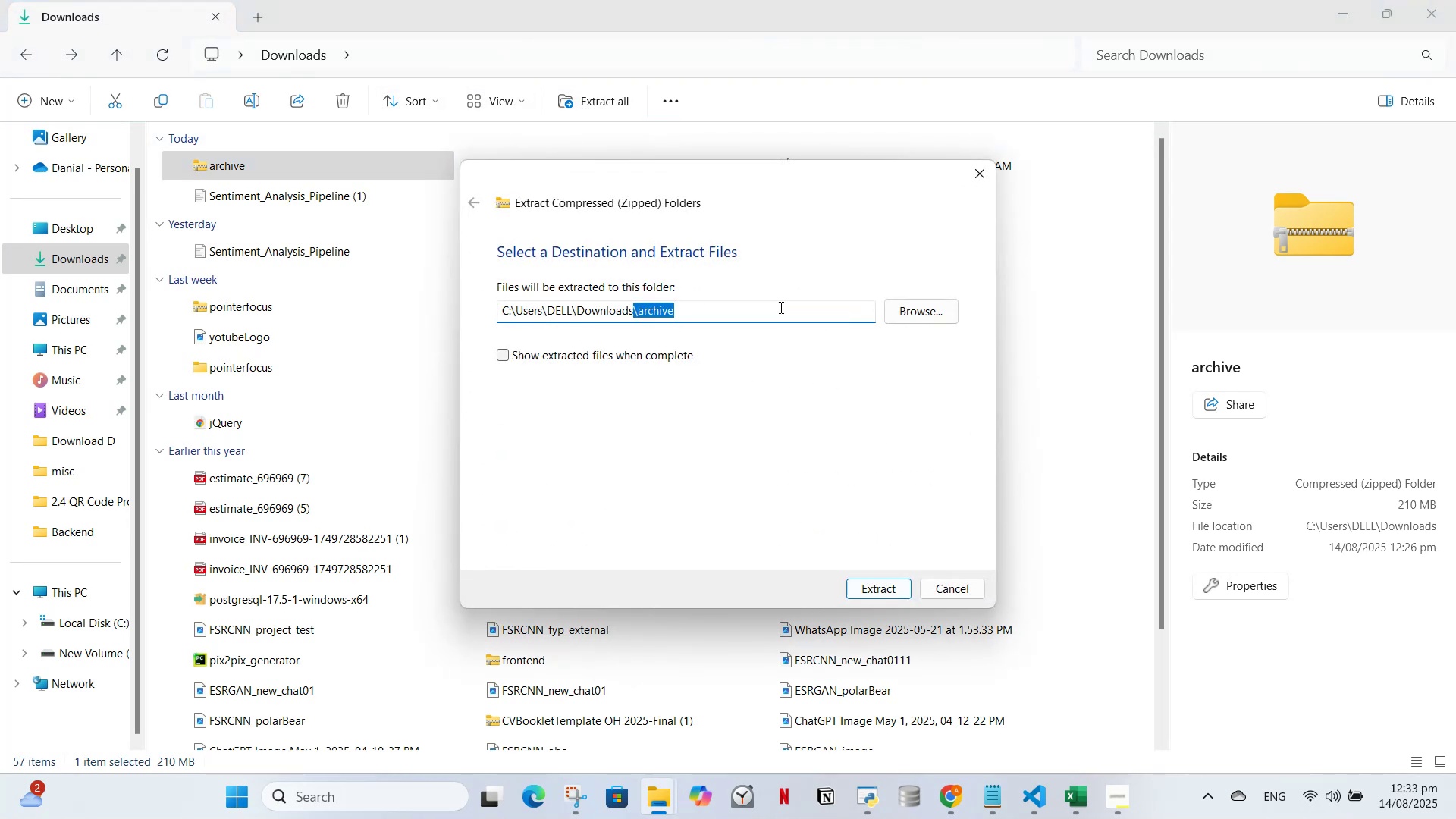 
triple_click([780, 307])
 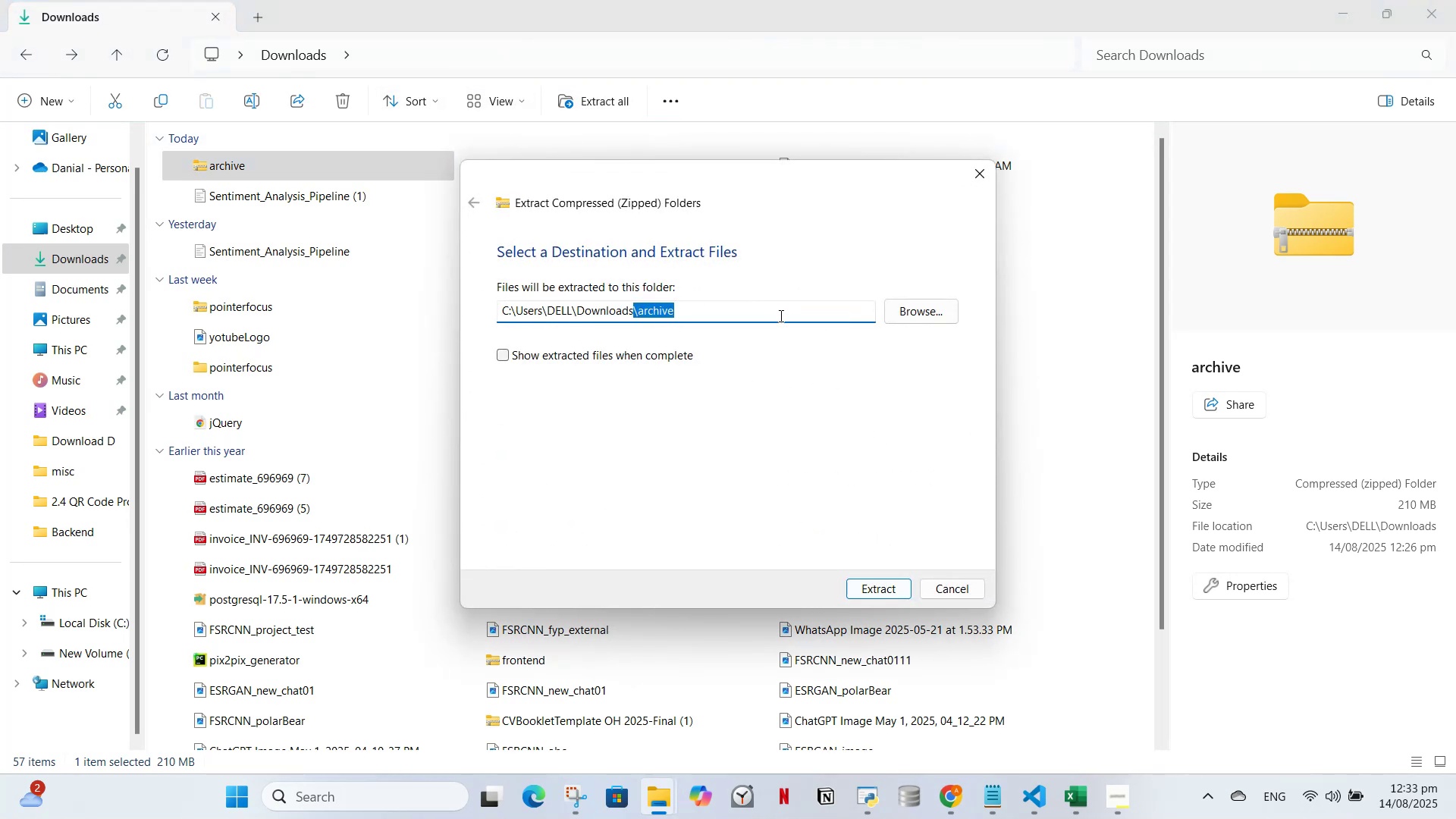 
triple_click([780, 316])
 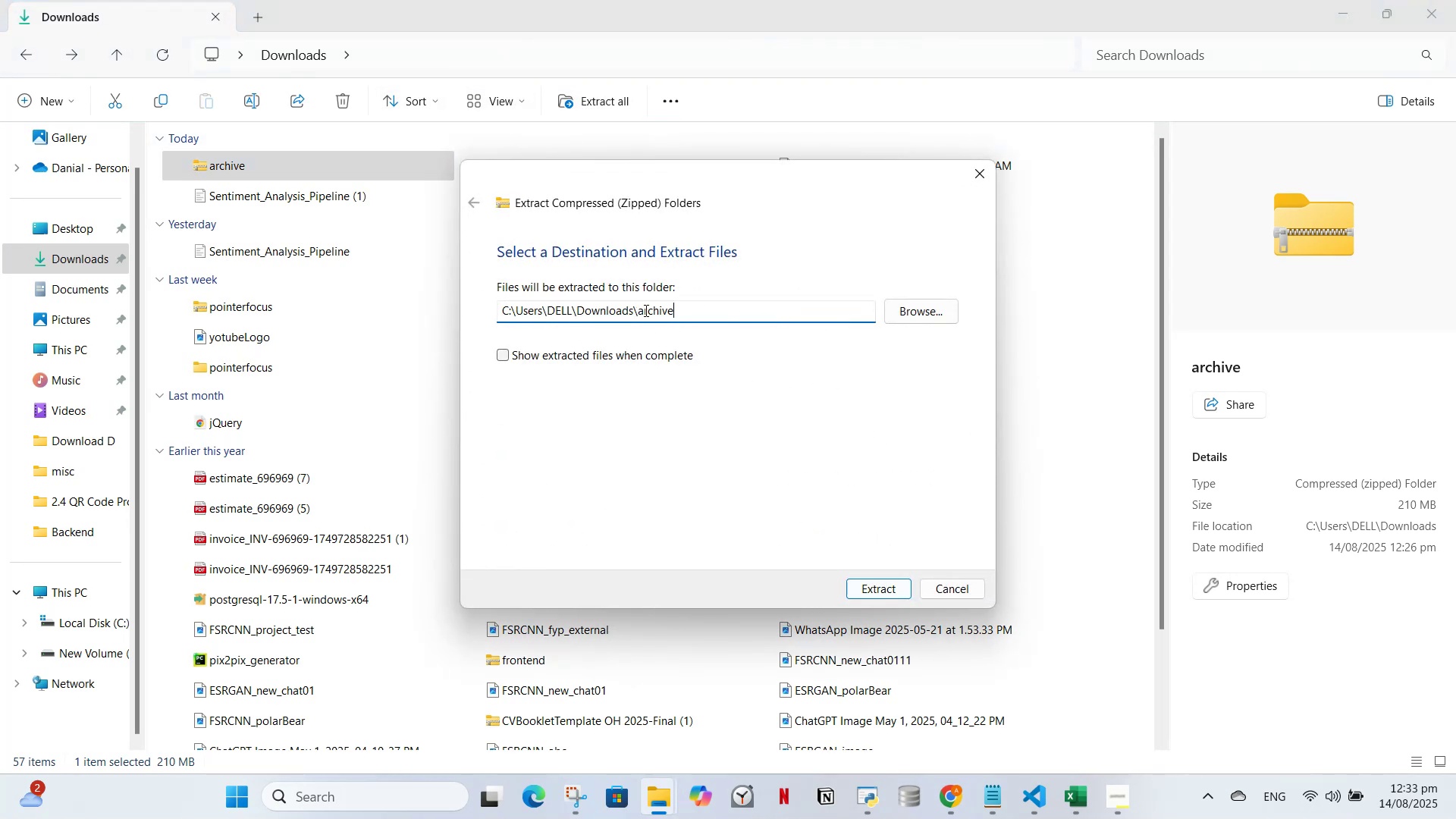 
key(Backspace)
key(Backspace)
key(Backspace)
key(Backspace)
key(Backspace)
key(Backspace)
key(Backspace)
type(latestdata)
 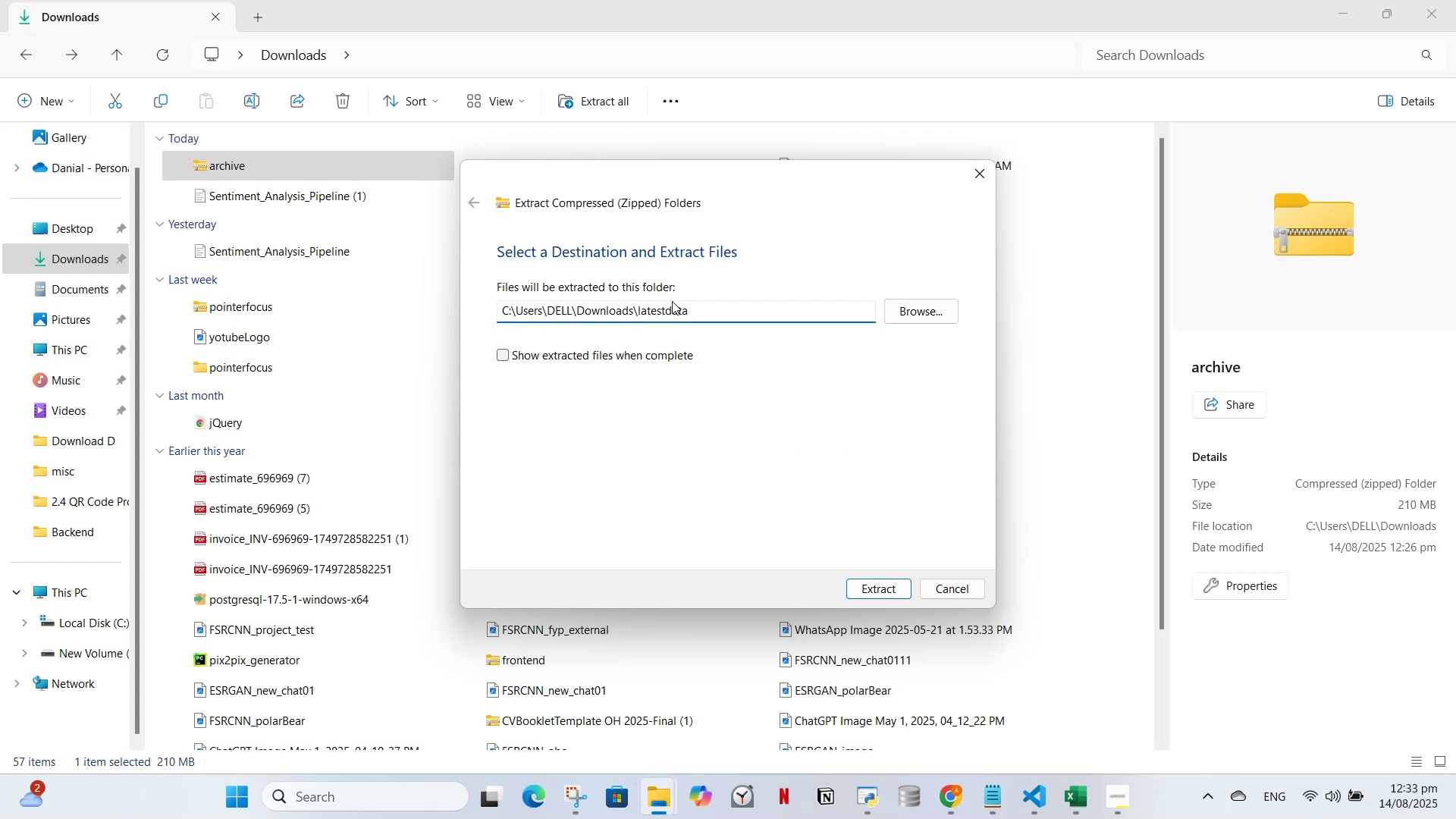 
key(Enter)
 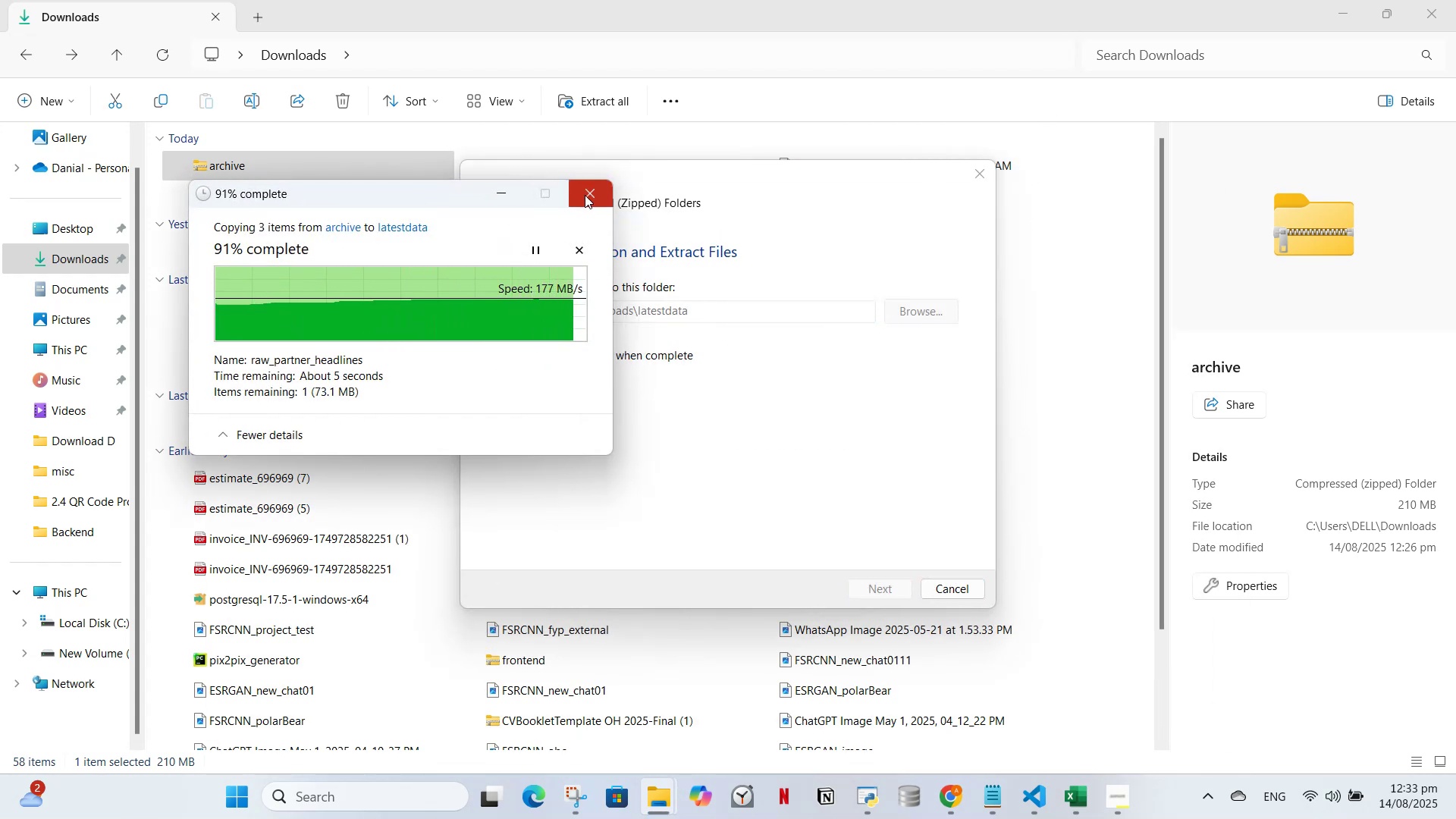 
wait(6.74)
 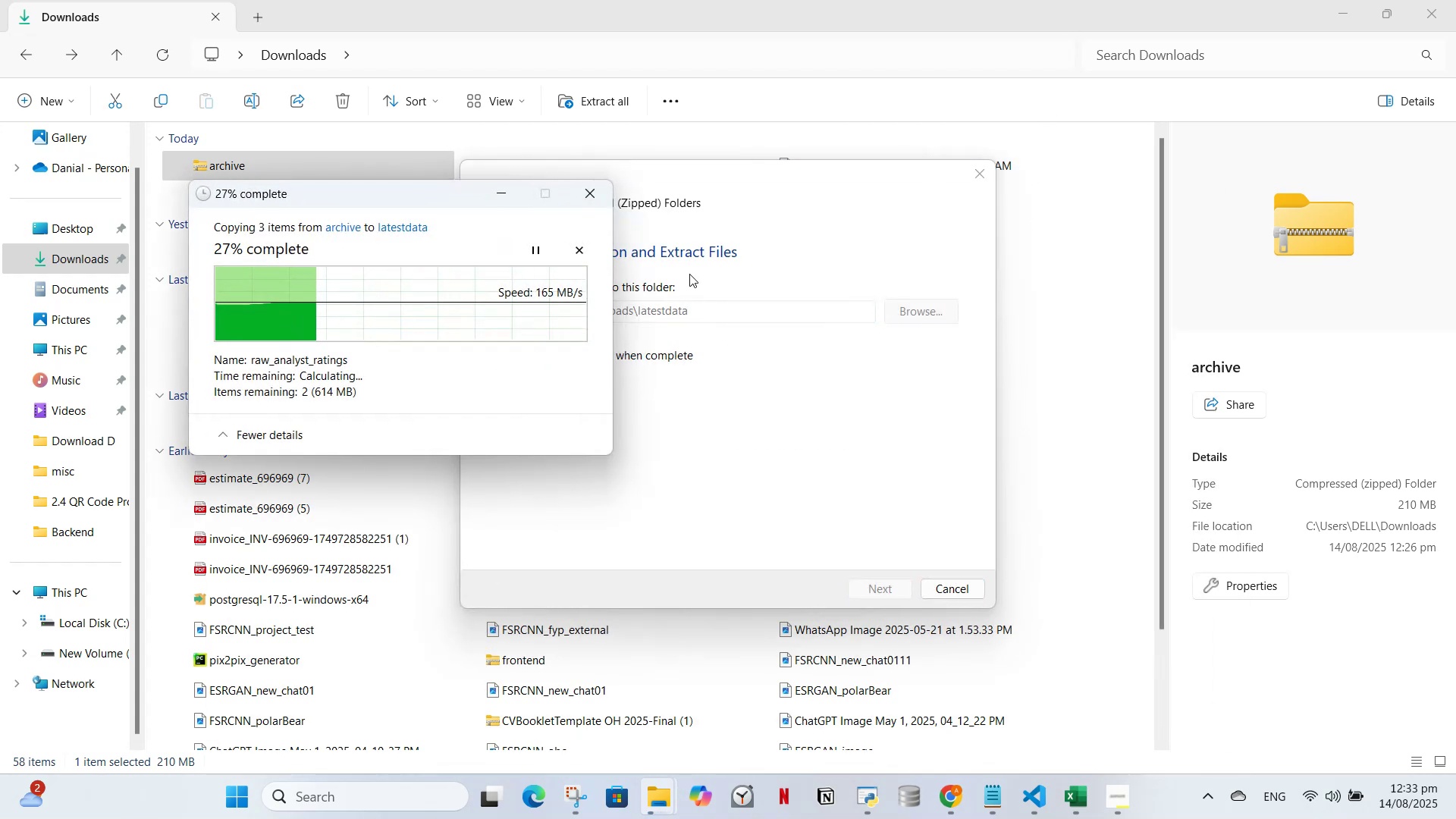 
left_click([510, 199])
 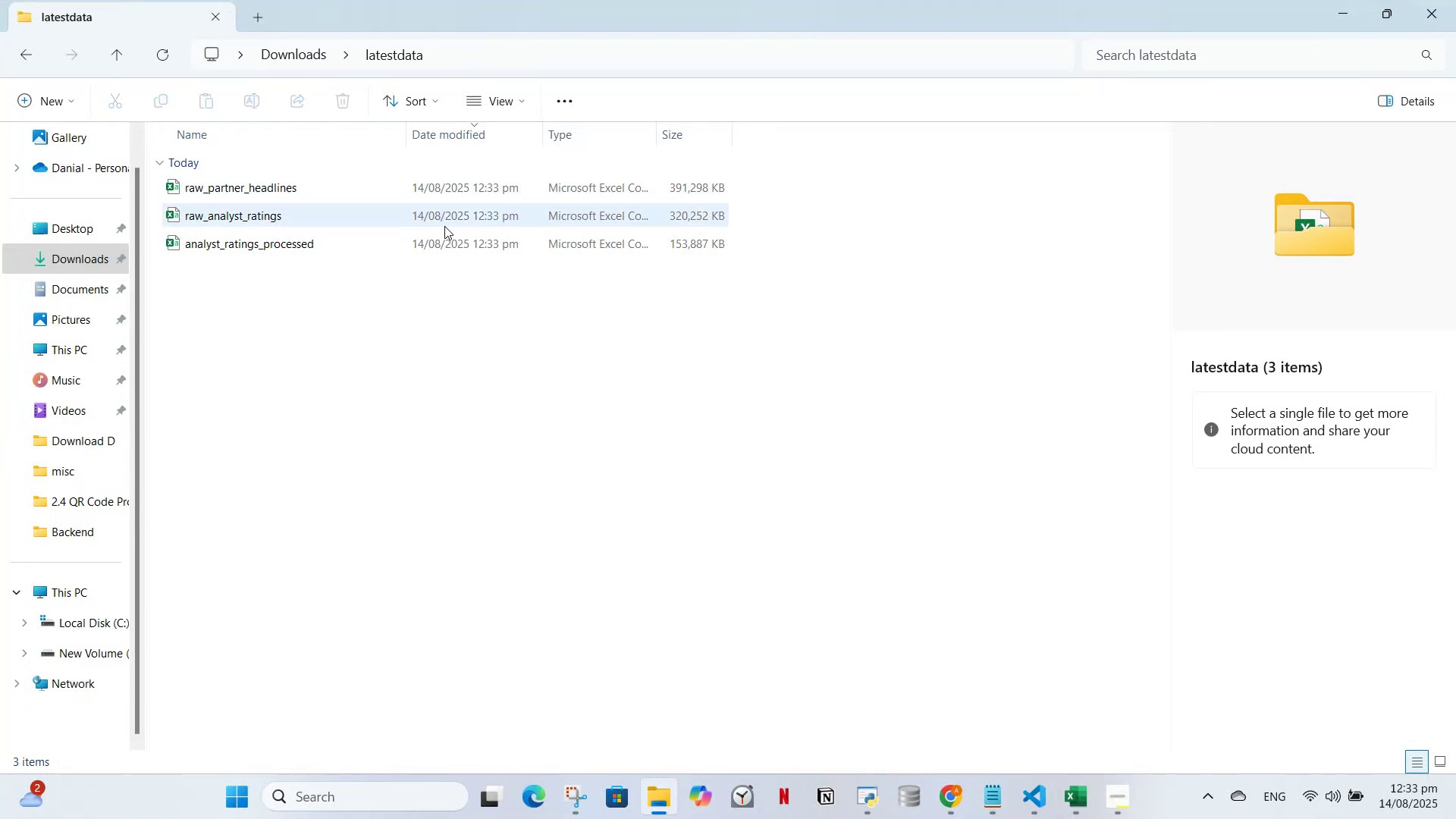 
left_click([445, 245])
 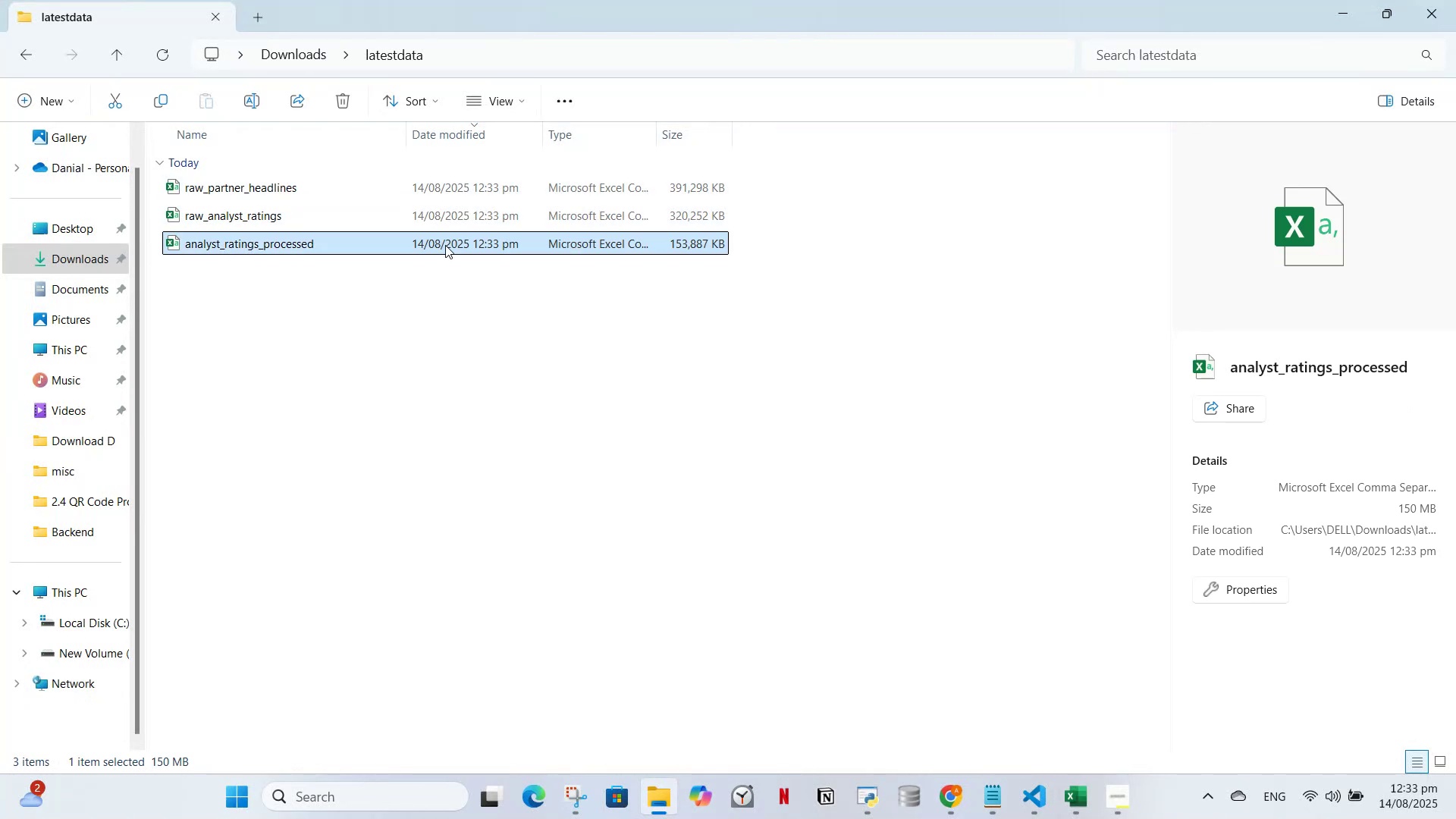 
hold_key(key=ControlLeft, duration=0.49)
 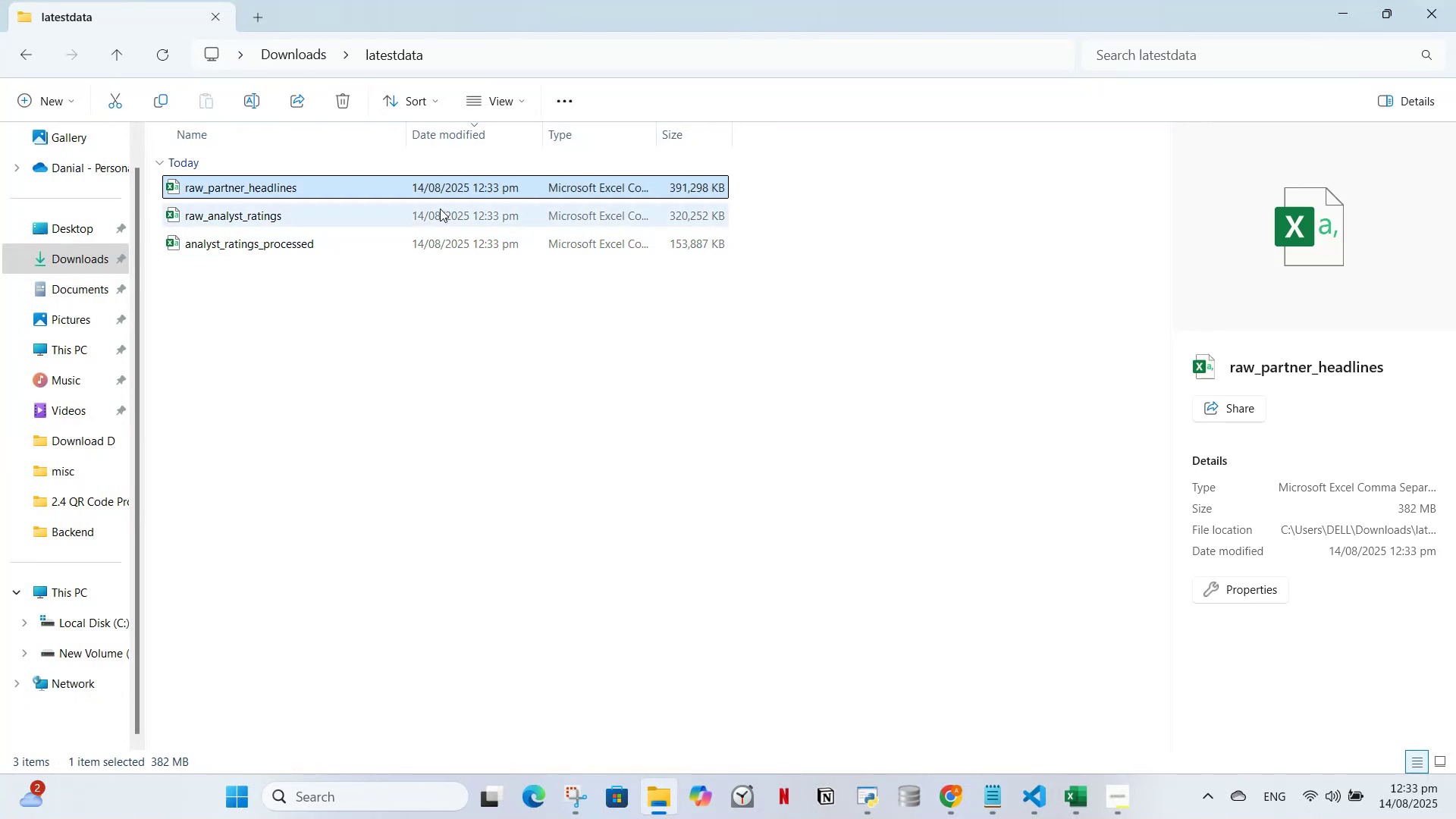 
left_click([440, 209])
 